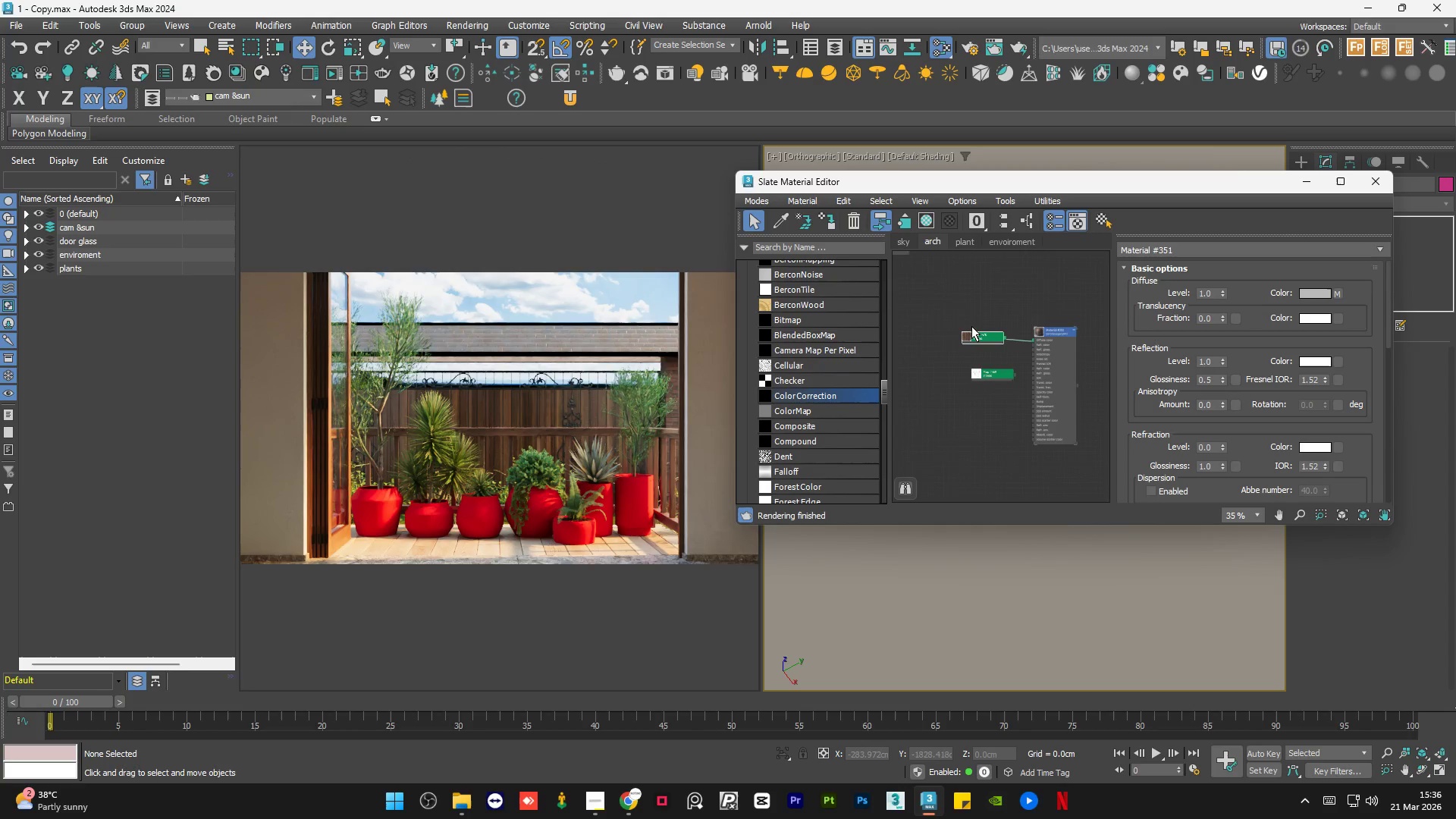 
left_click([976, 315])
 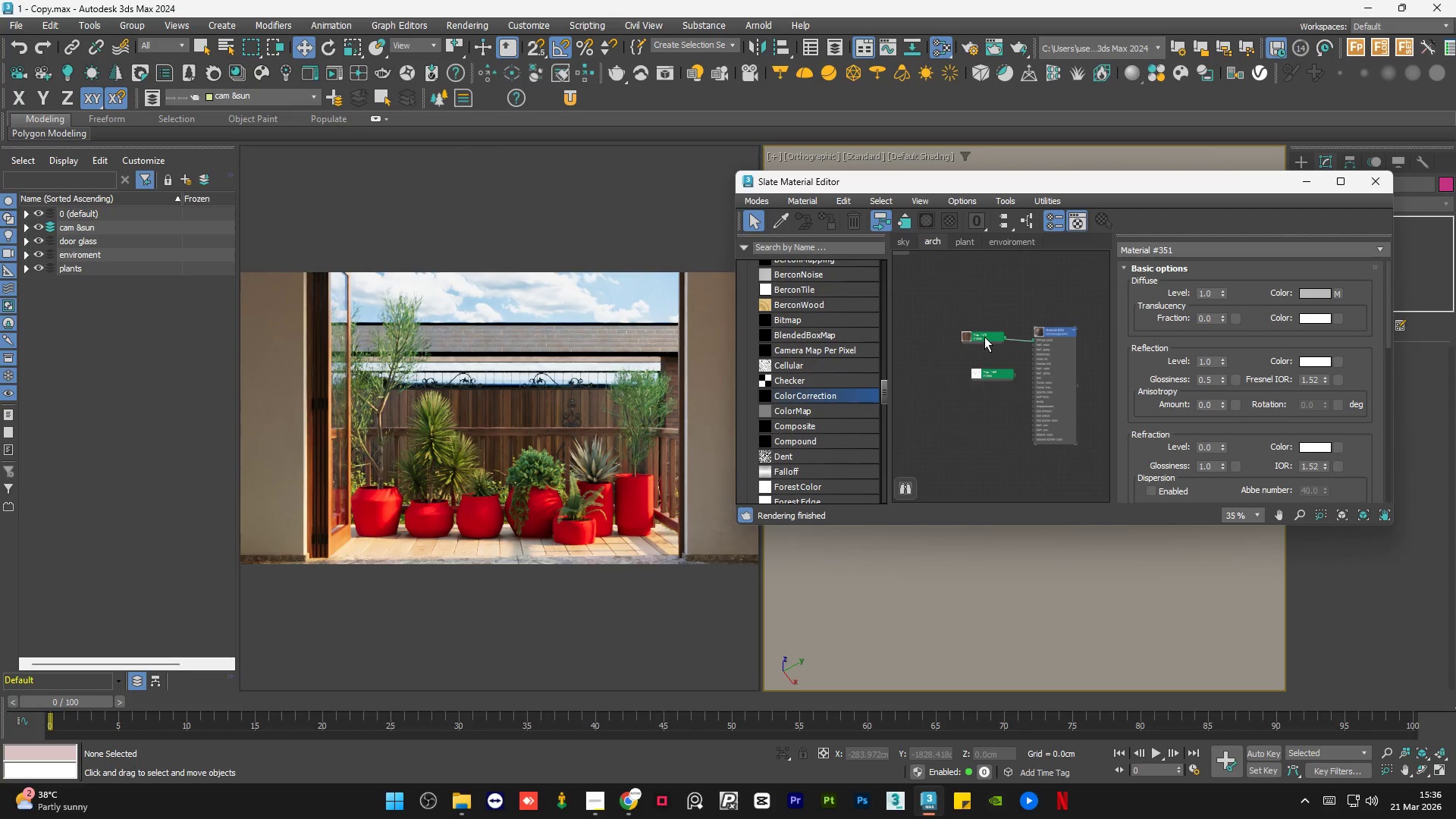 
left_click_drag(start_coordinate=[985, 336], to_coordinate=[933, 355])
 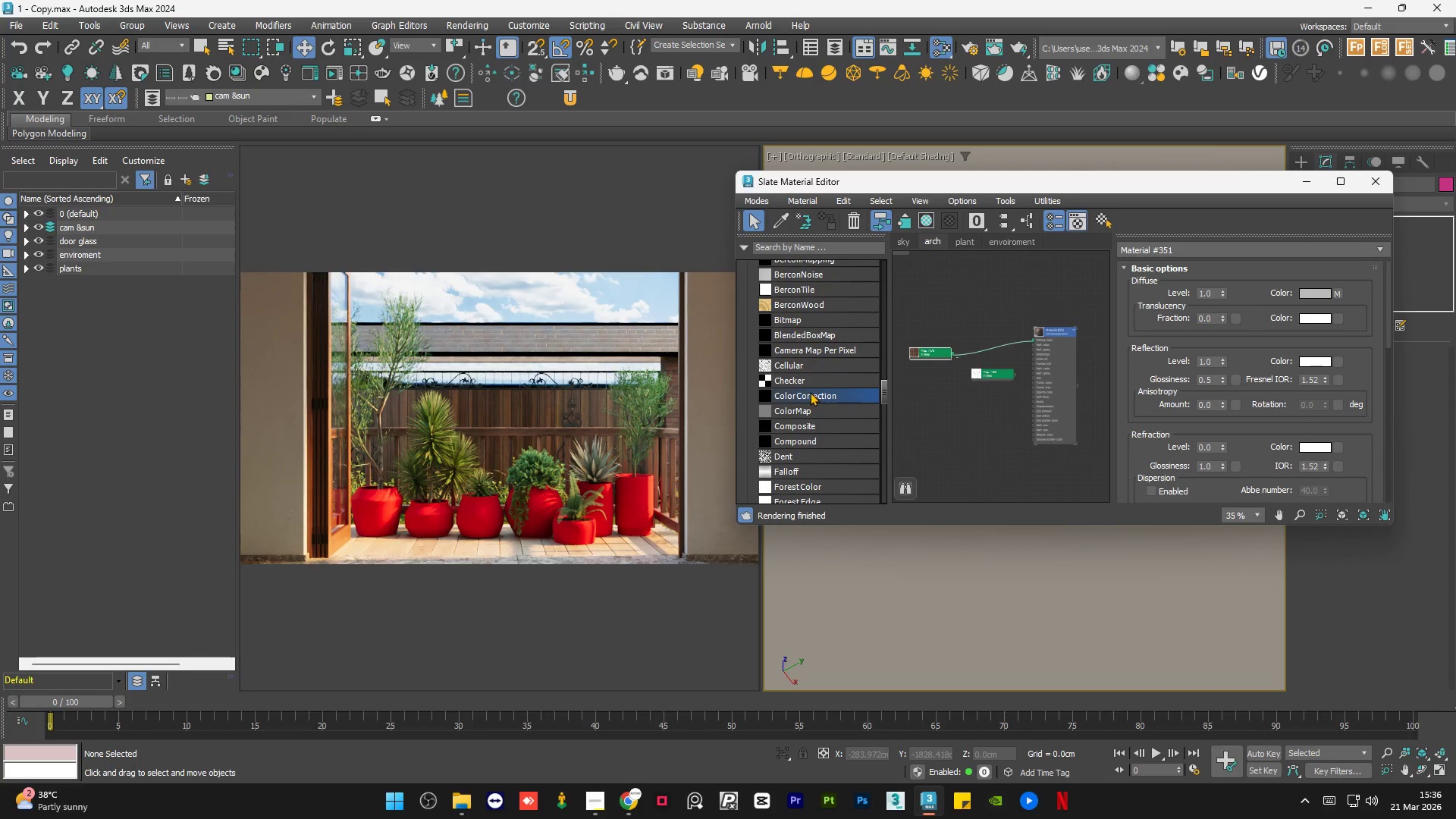 
left_click_drag(start_coordinate=[808, 396], to_coordinate=[987, 350])
 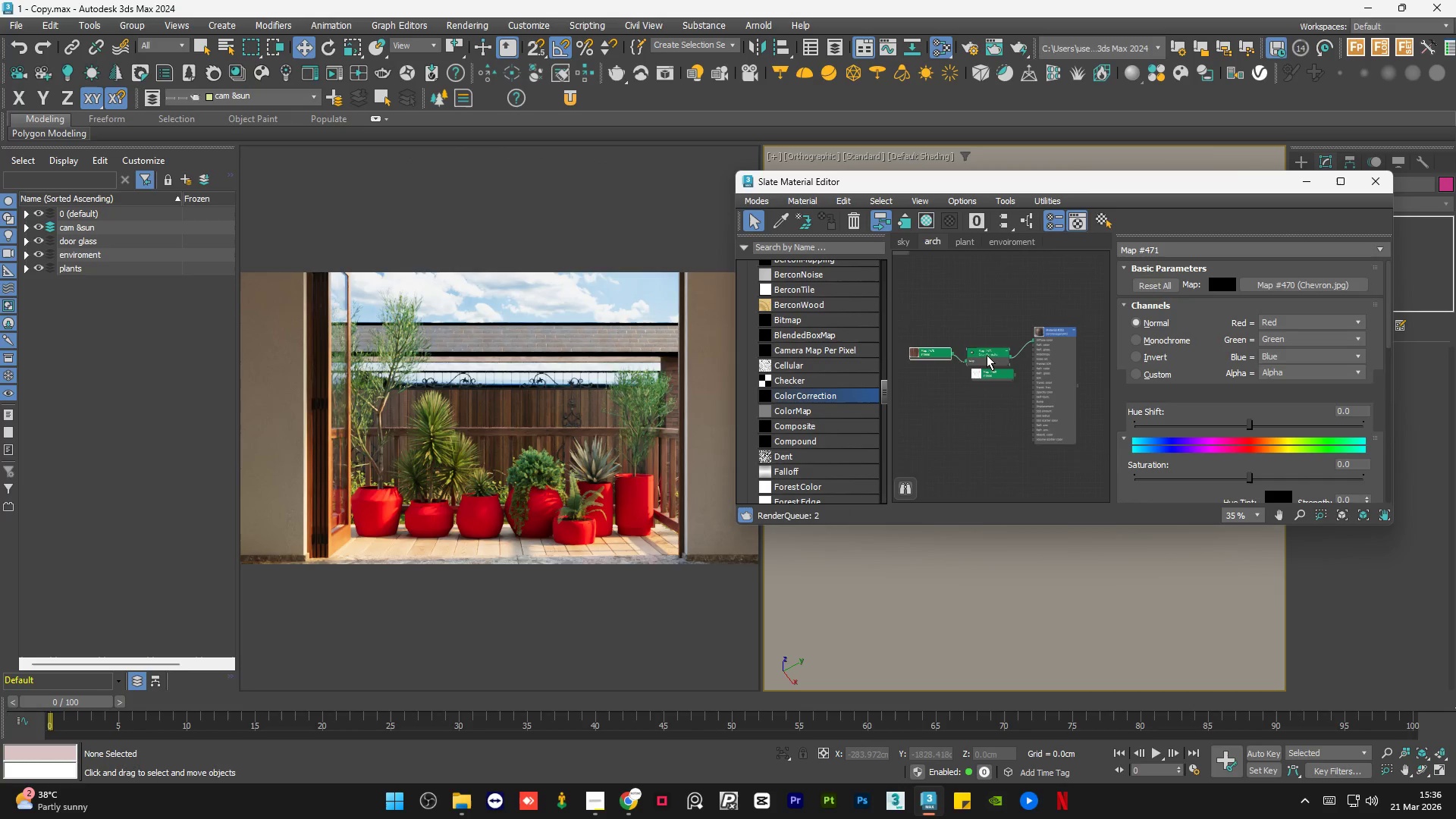 
left_click_drag(start_coordinate=[987, 355], to_coordinate=[981, 326])
 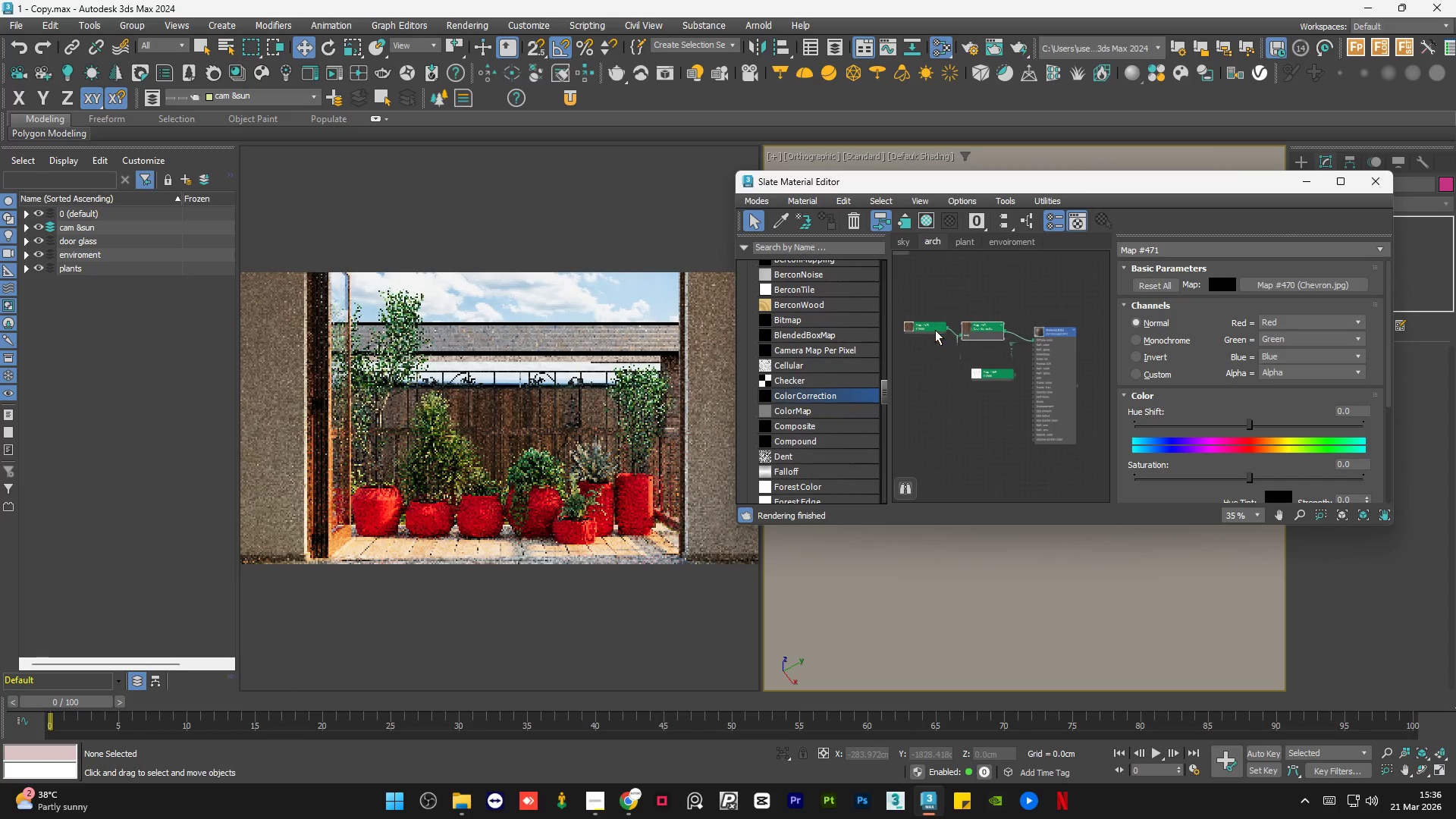 
left_click_drag(start_coordinate=[931, 330], to_coordinate=[921, 336])
 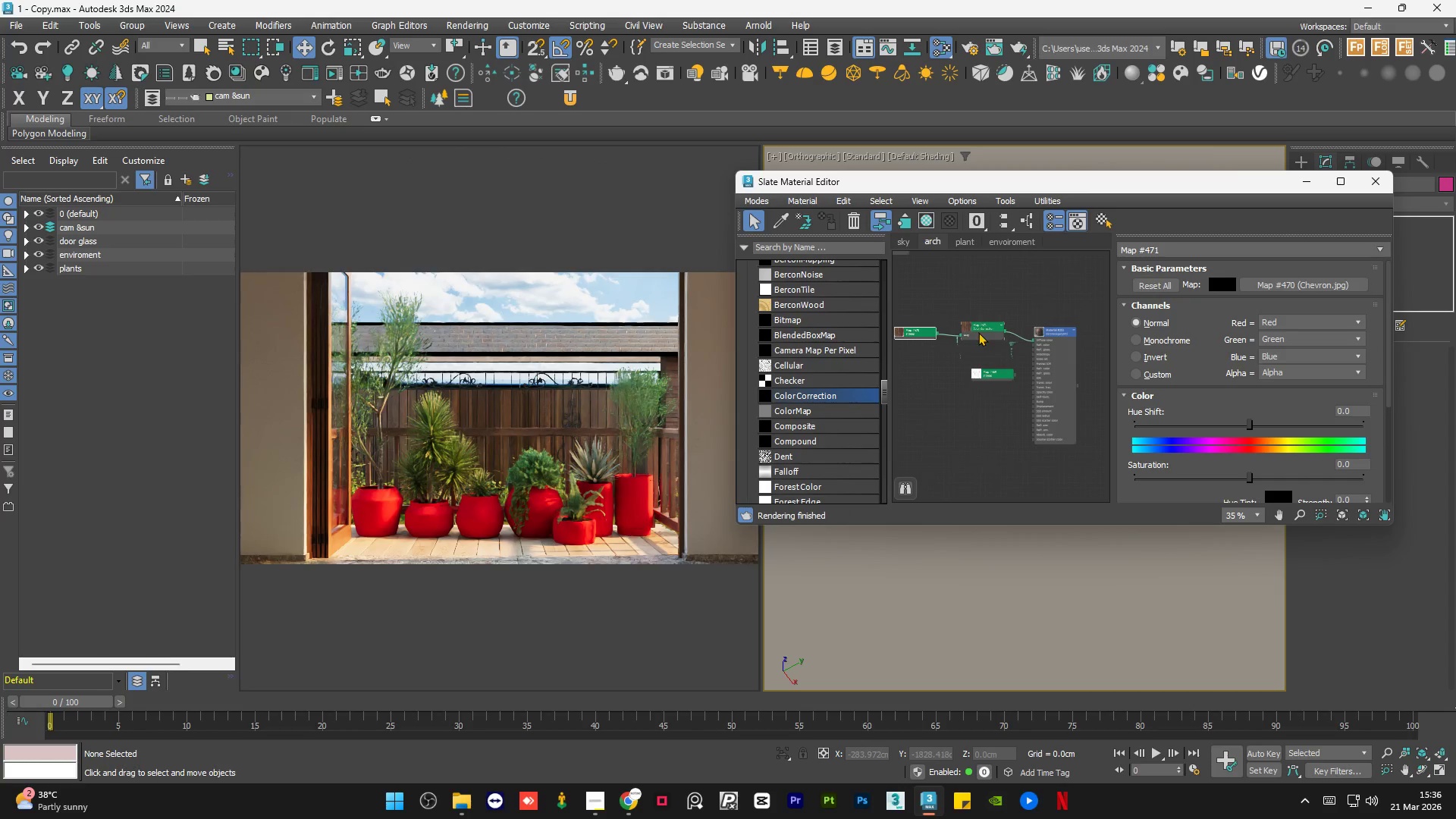 
double_click([978, 332])
 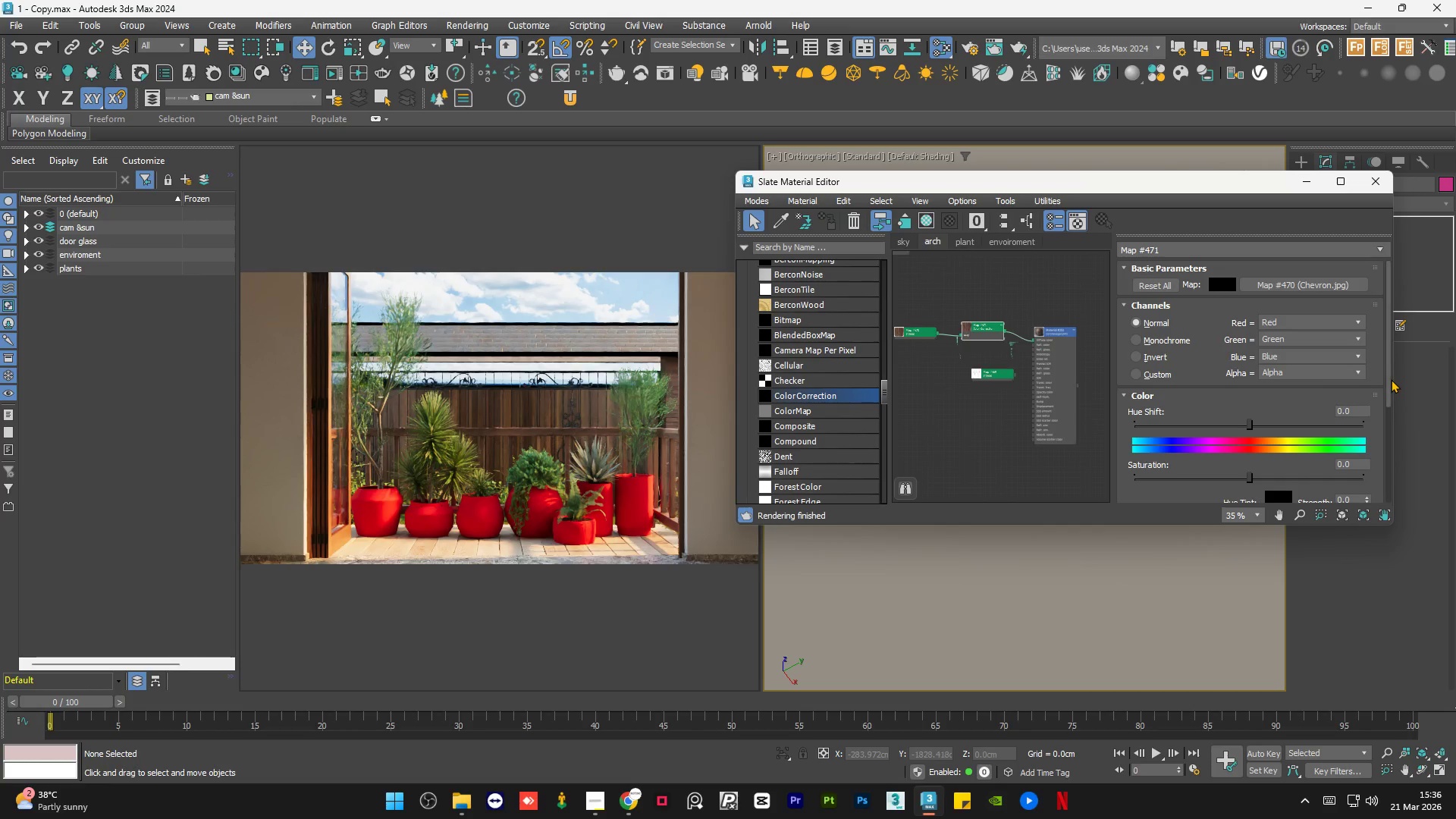 
left_click_drag(start_coordinate=[1391, 378], to_coordinate=[1398, 484])
 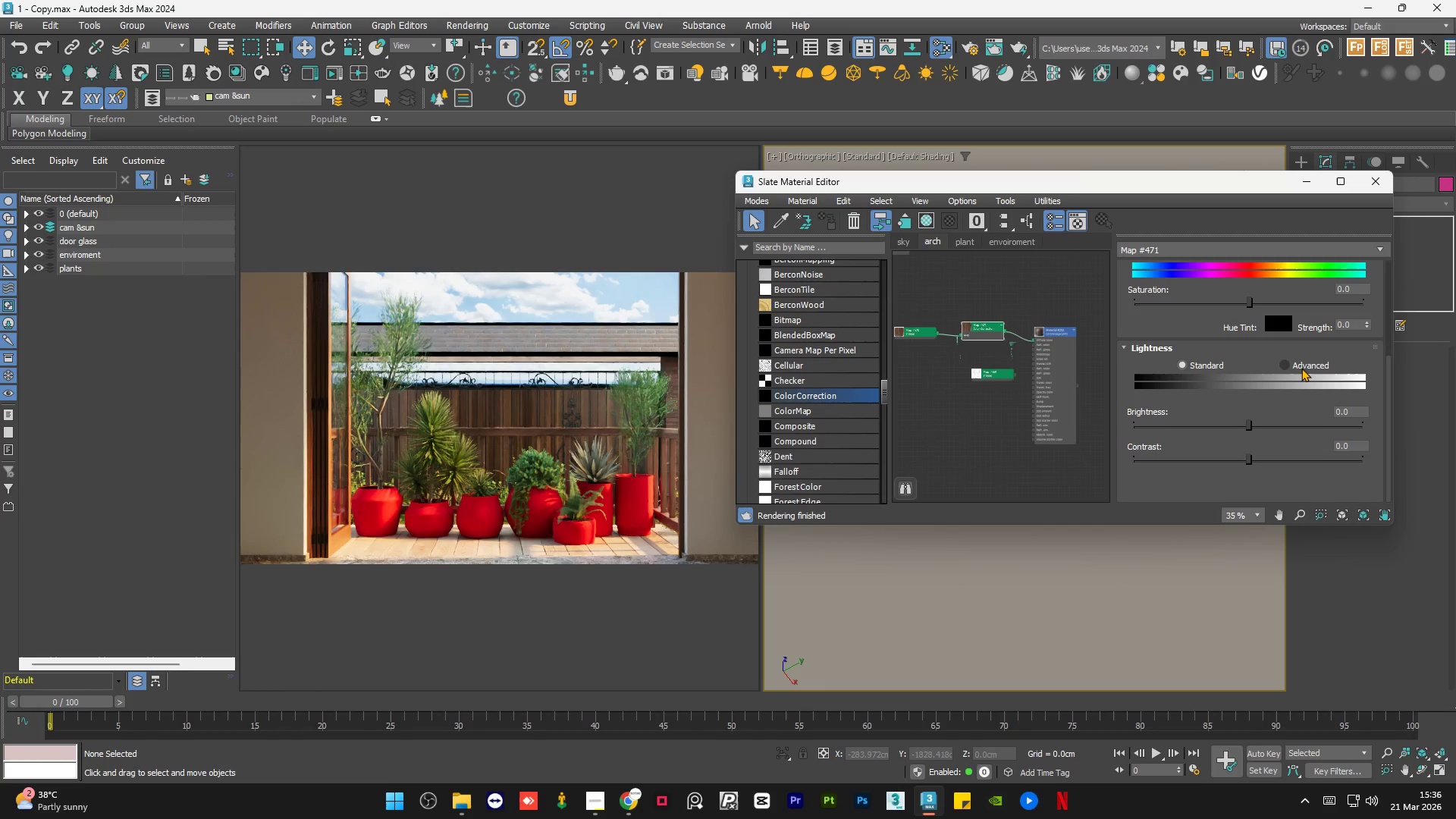 
left_click([1301, 367])
 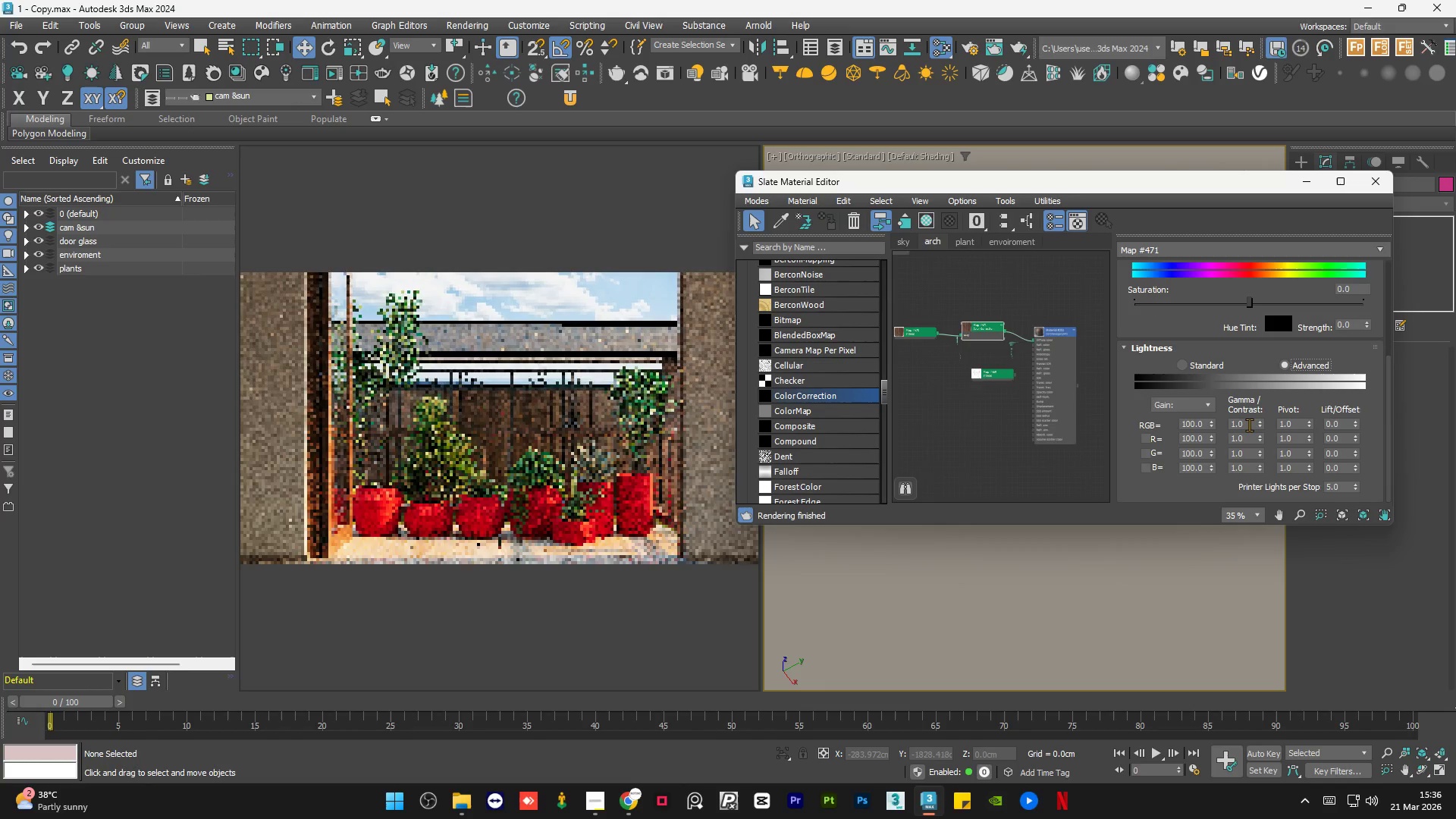 
double_click([1249, 425])
 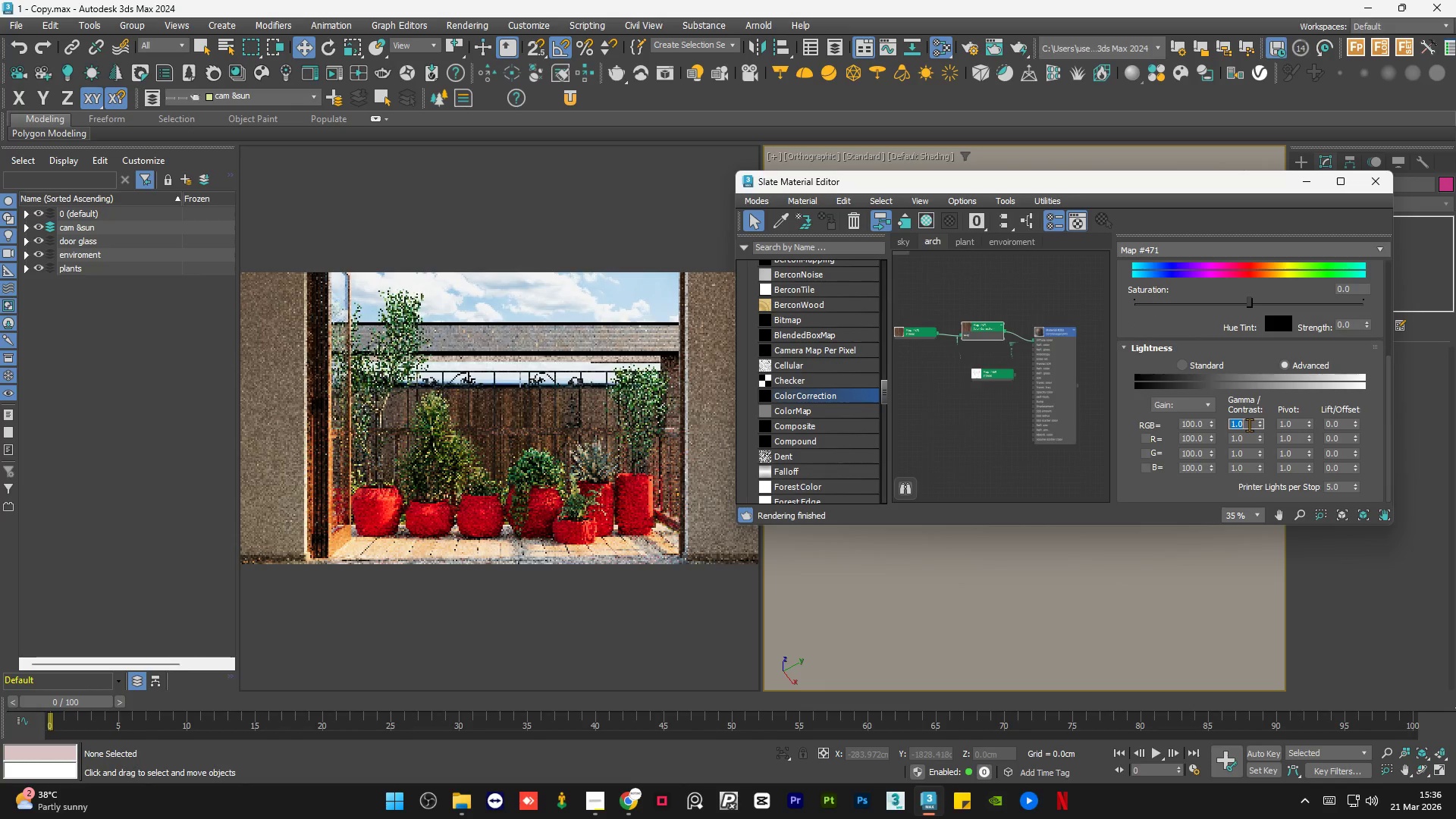 
key(Numpad2)
 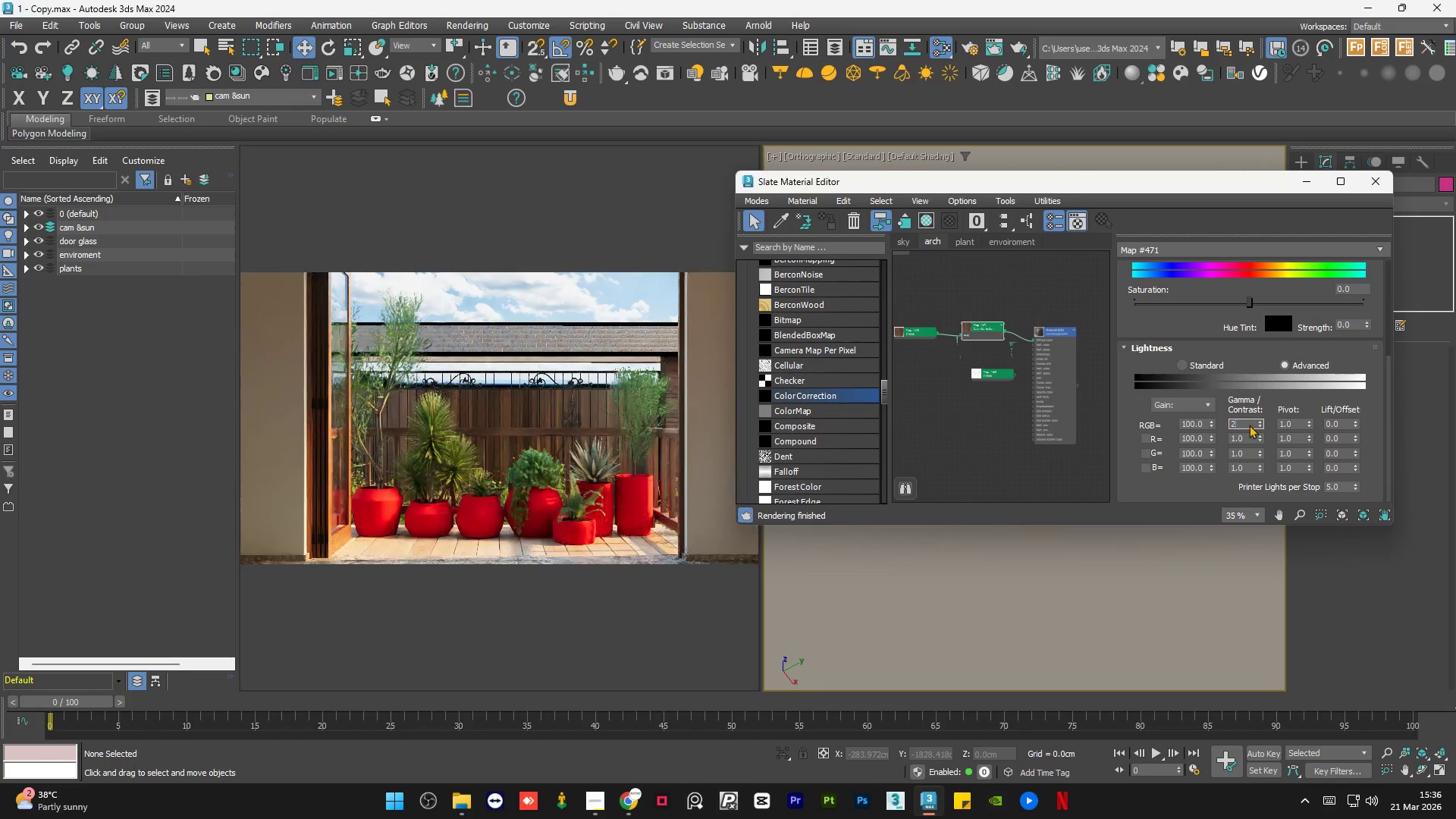 
key(NumpadEnter)
 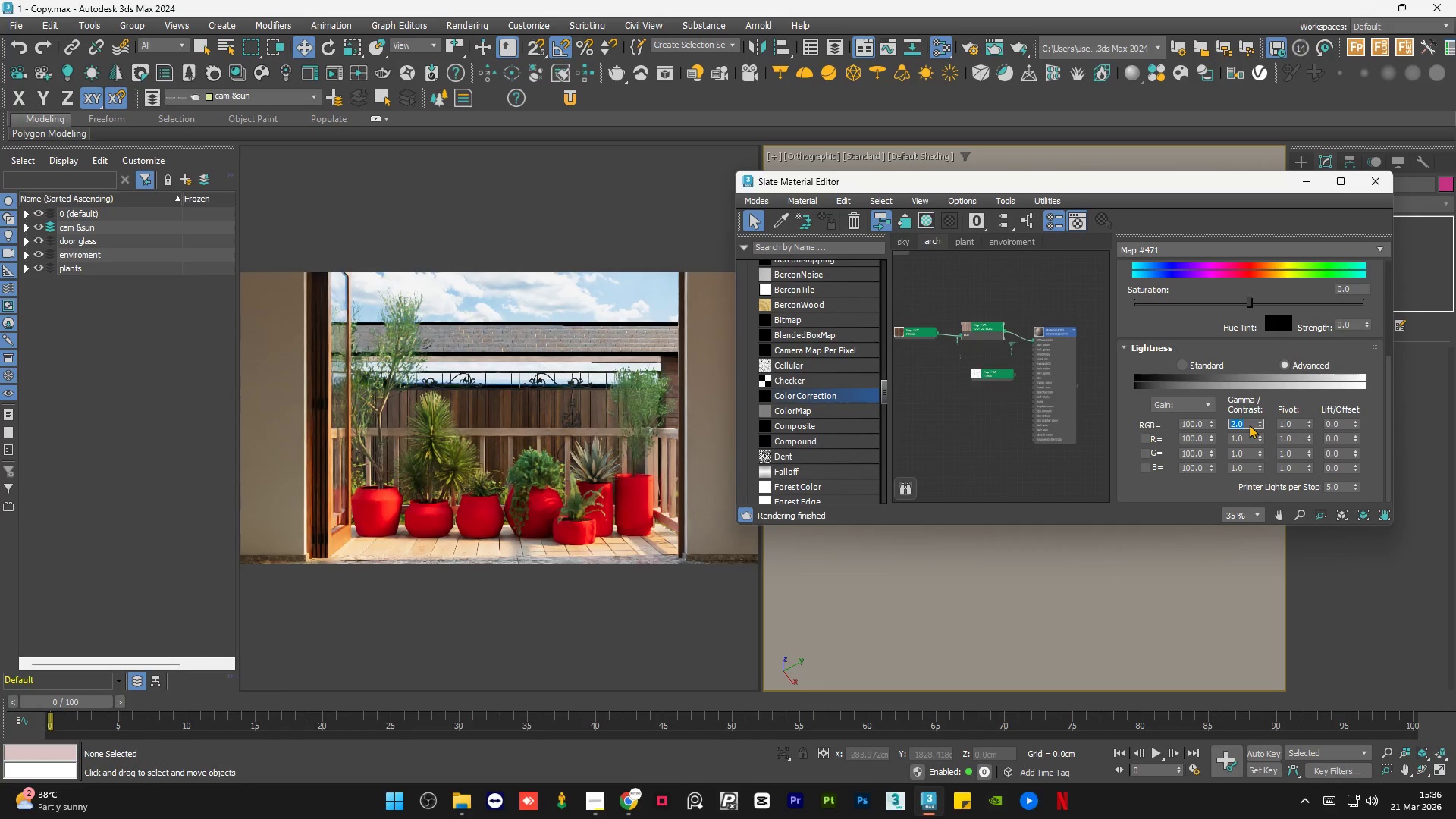 
key(Numpad1)
 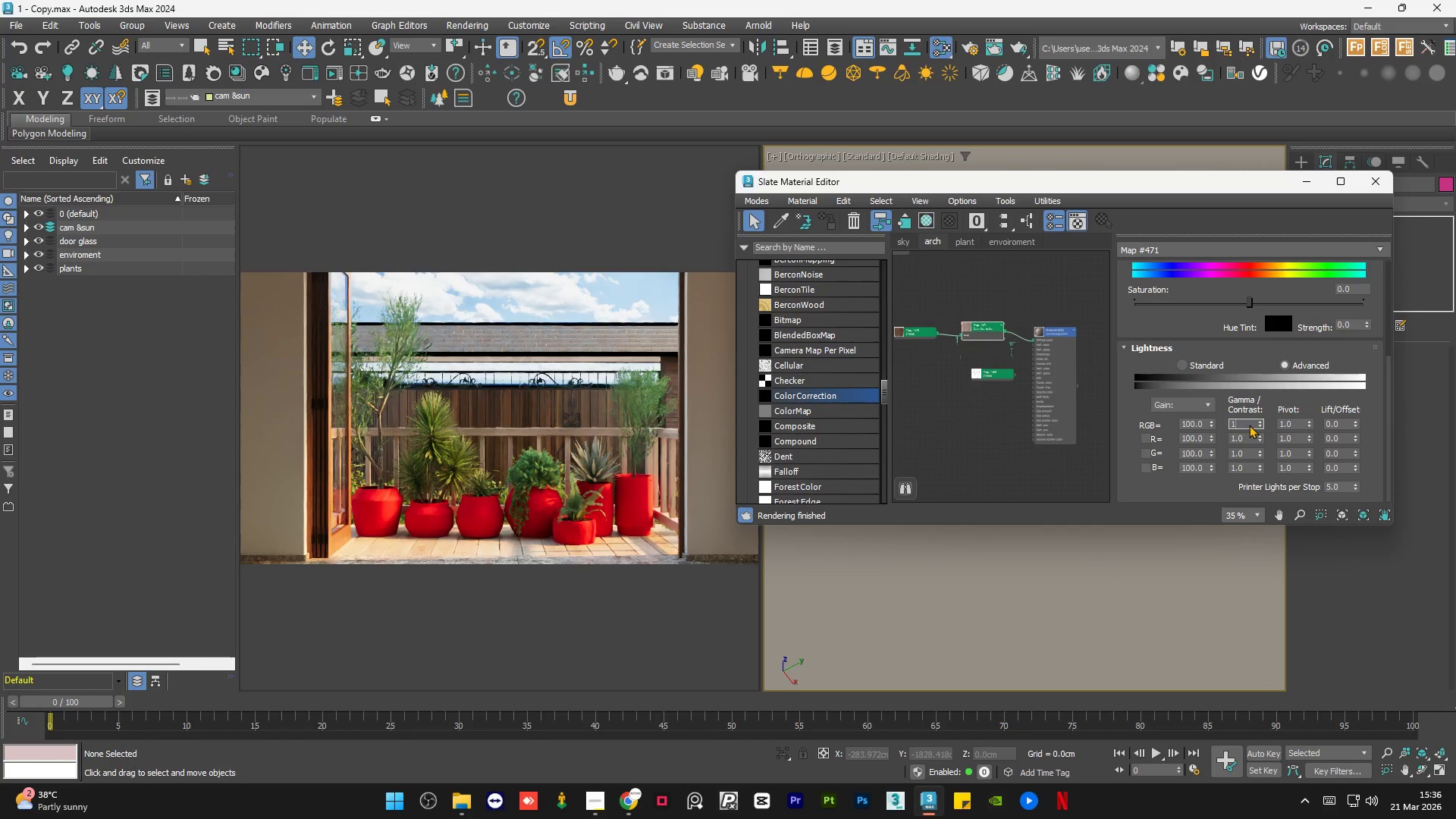 
key(NumpadDecimal)
 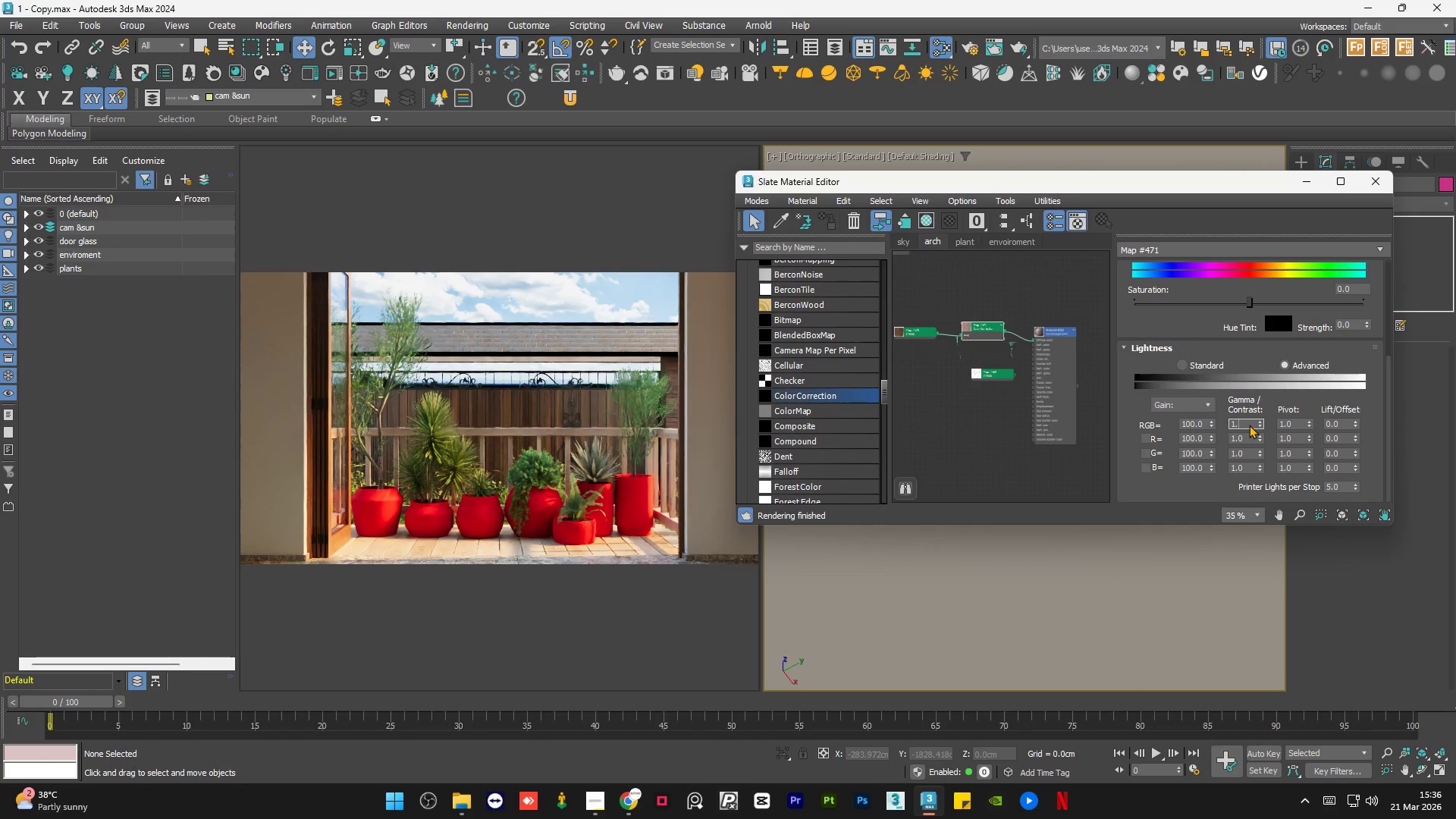 
key(Numpad5)
 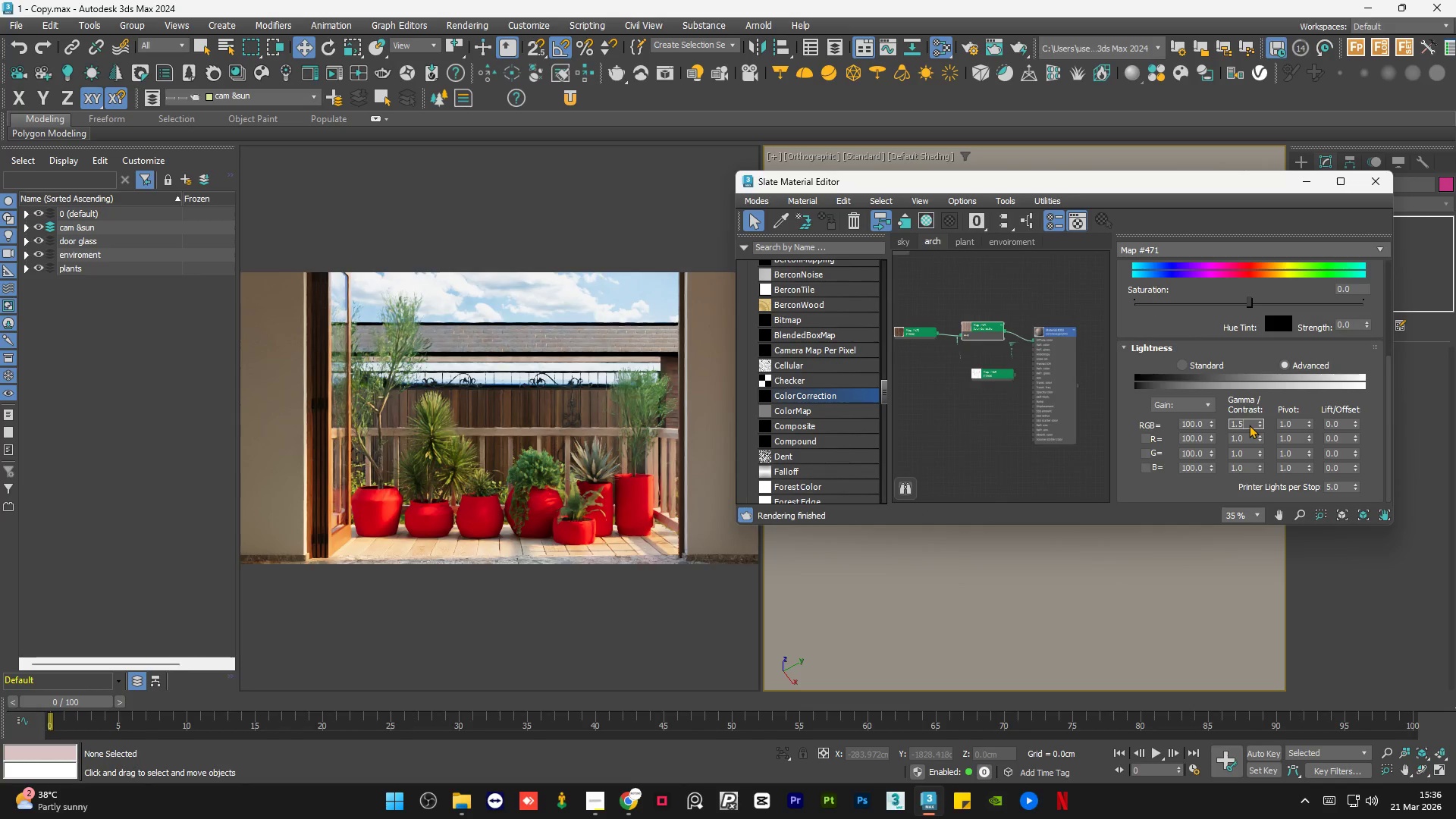 
key(NumpadEnter)
 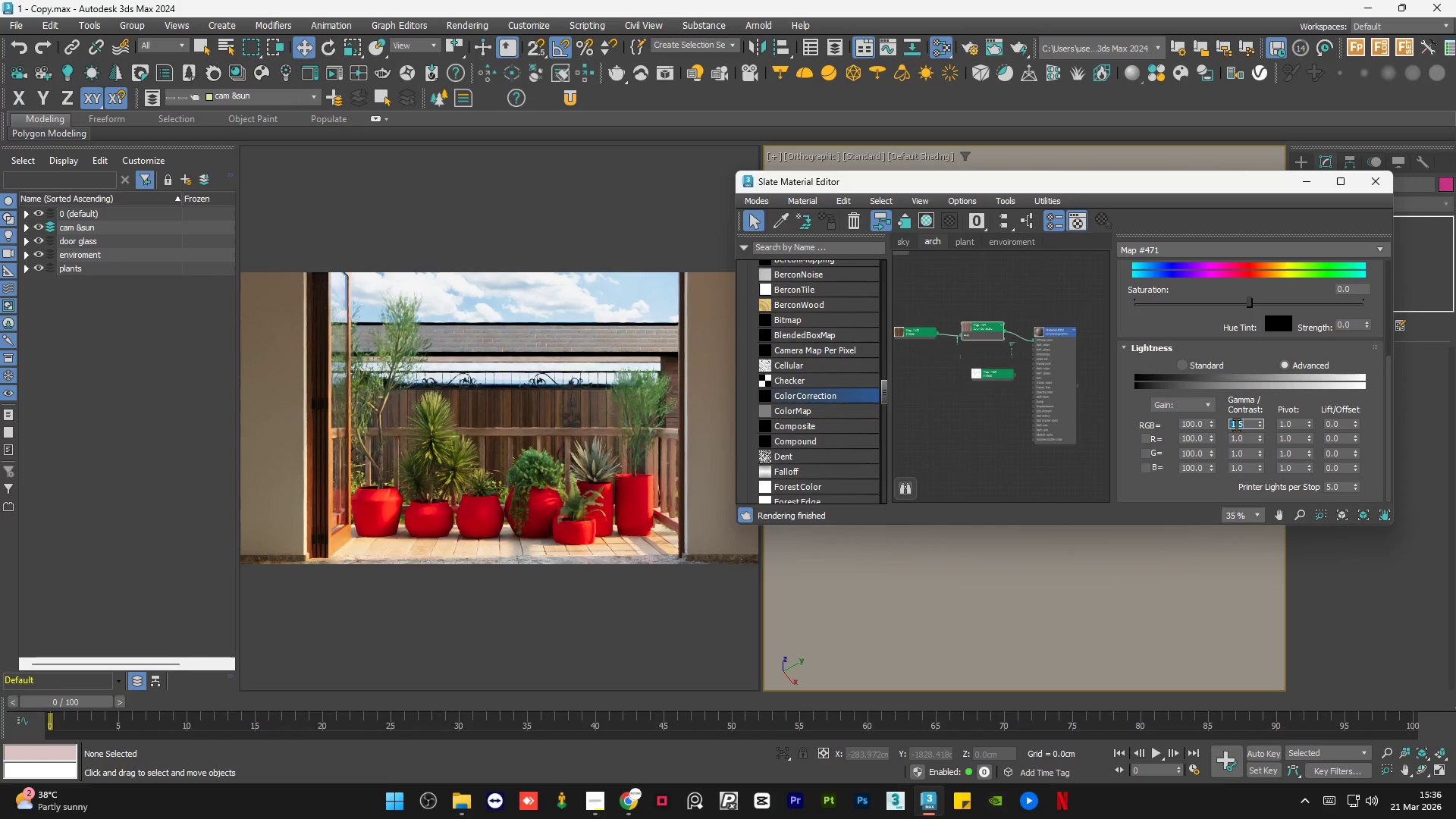 
double_click([1202, 423])
 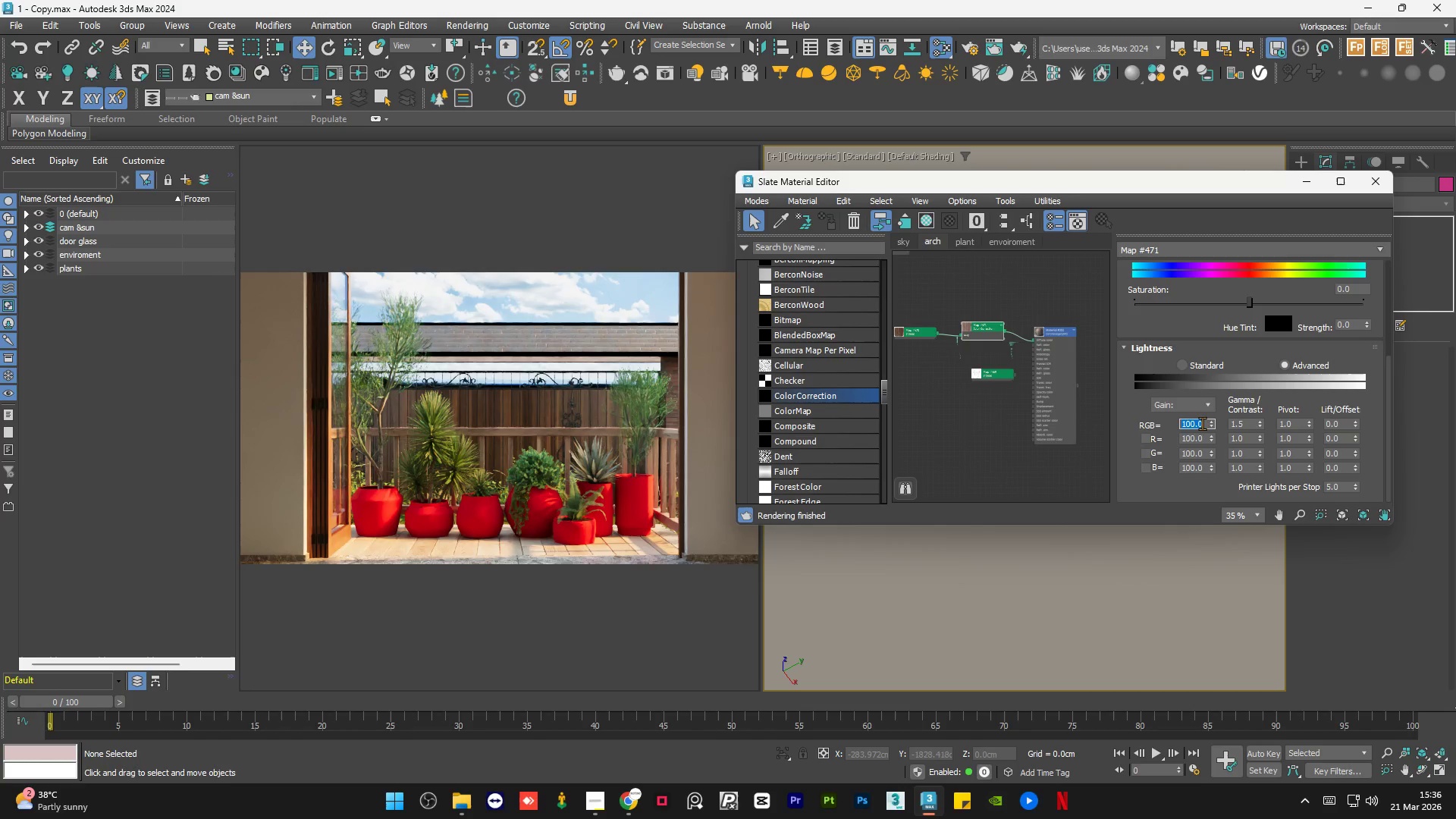 
key(Numpad1)
 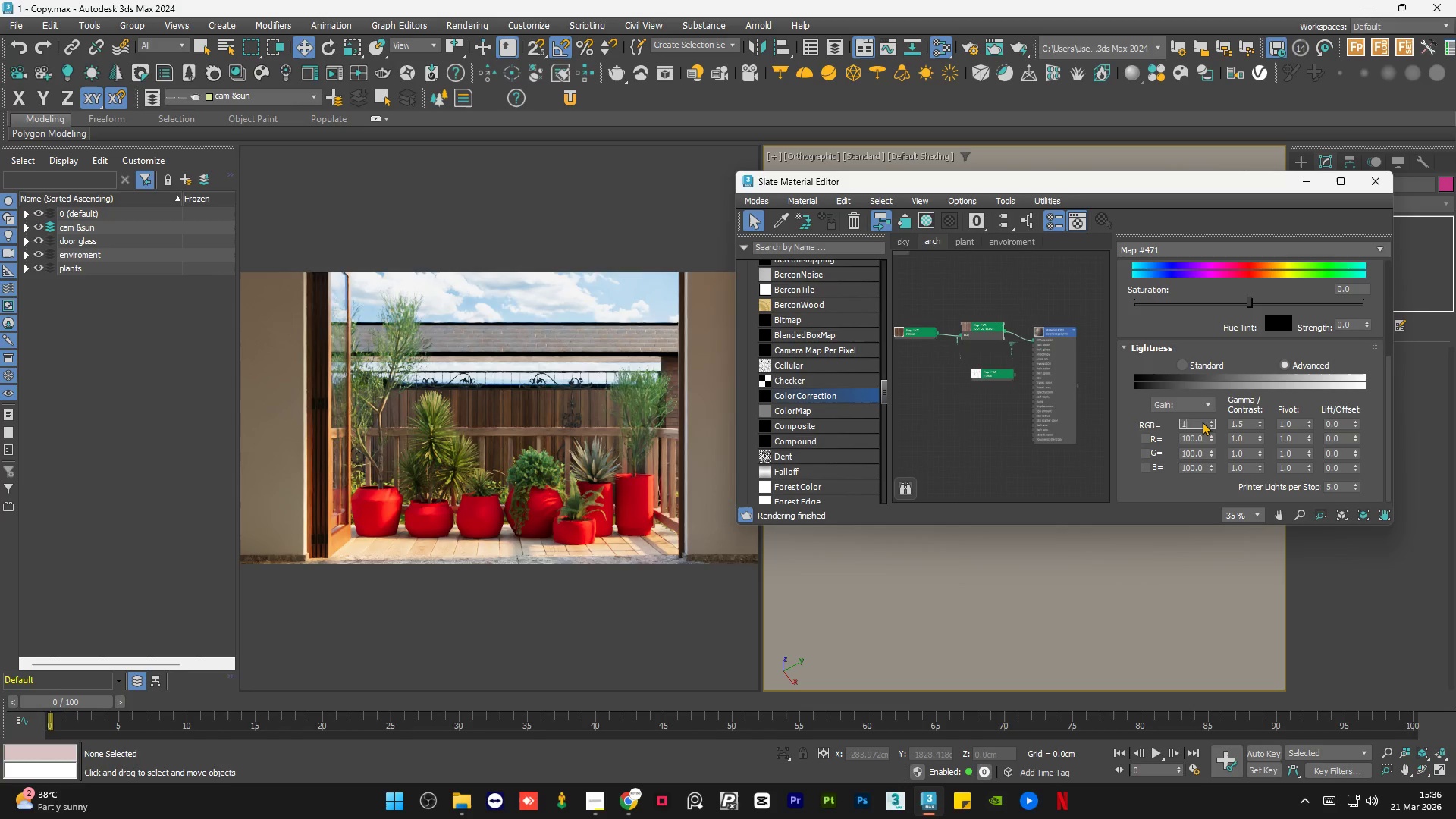 
key(Numpad2)
 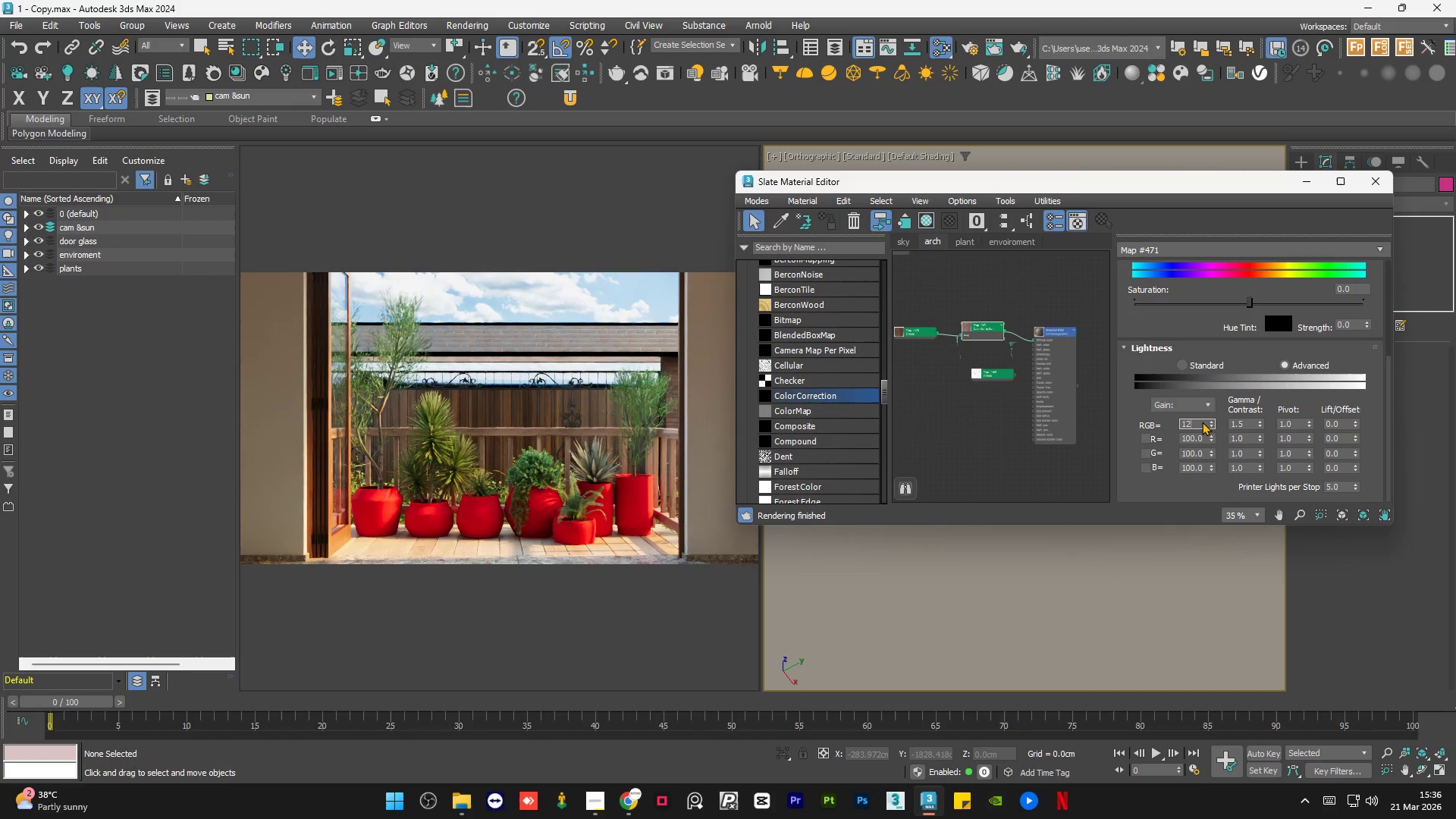 
key(Numpad0)
 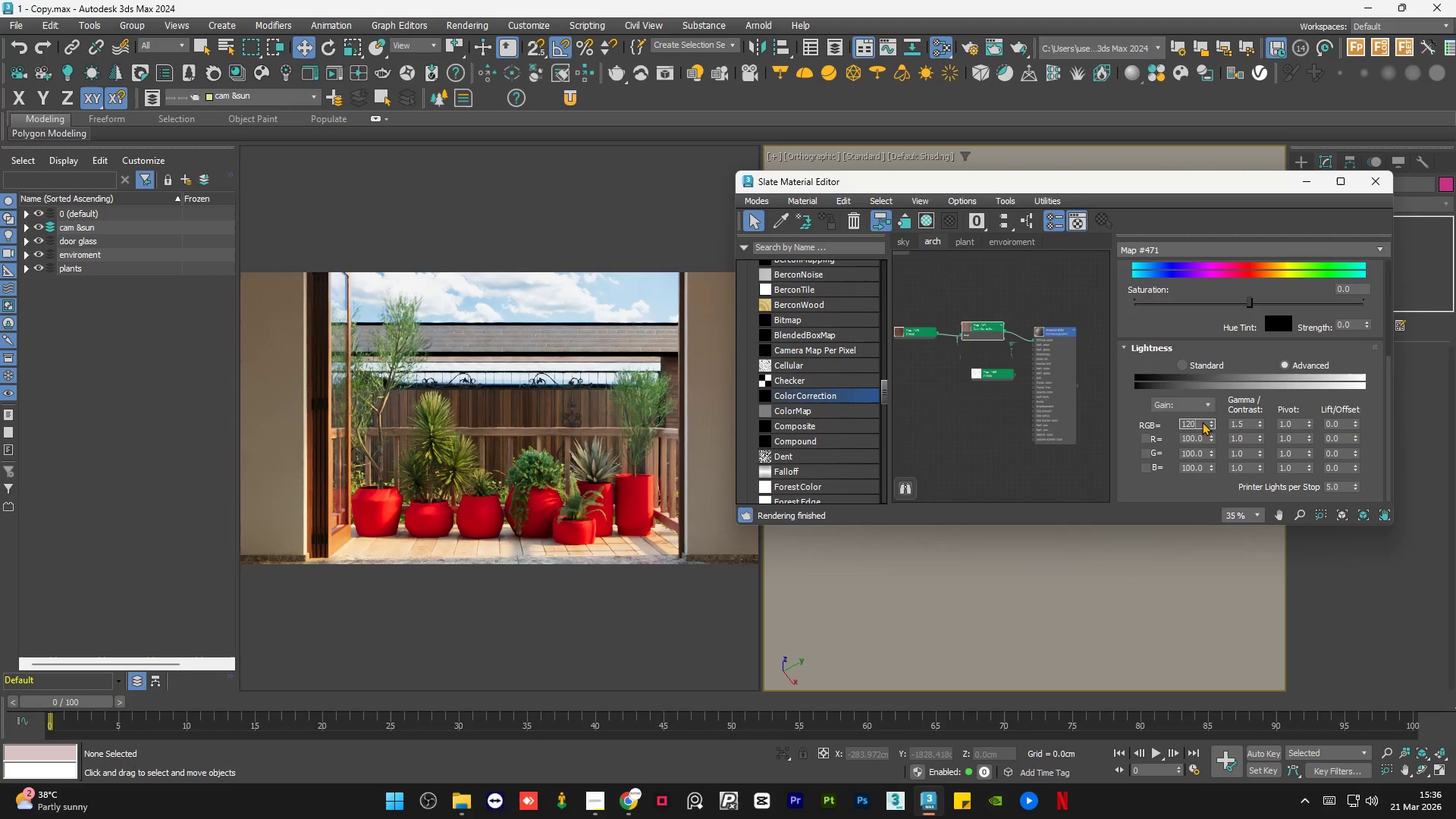 
key(NumpadEnter)
 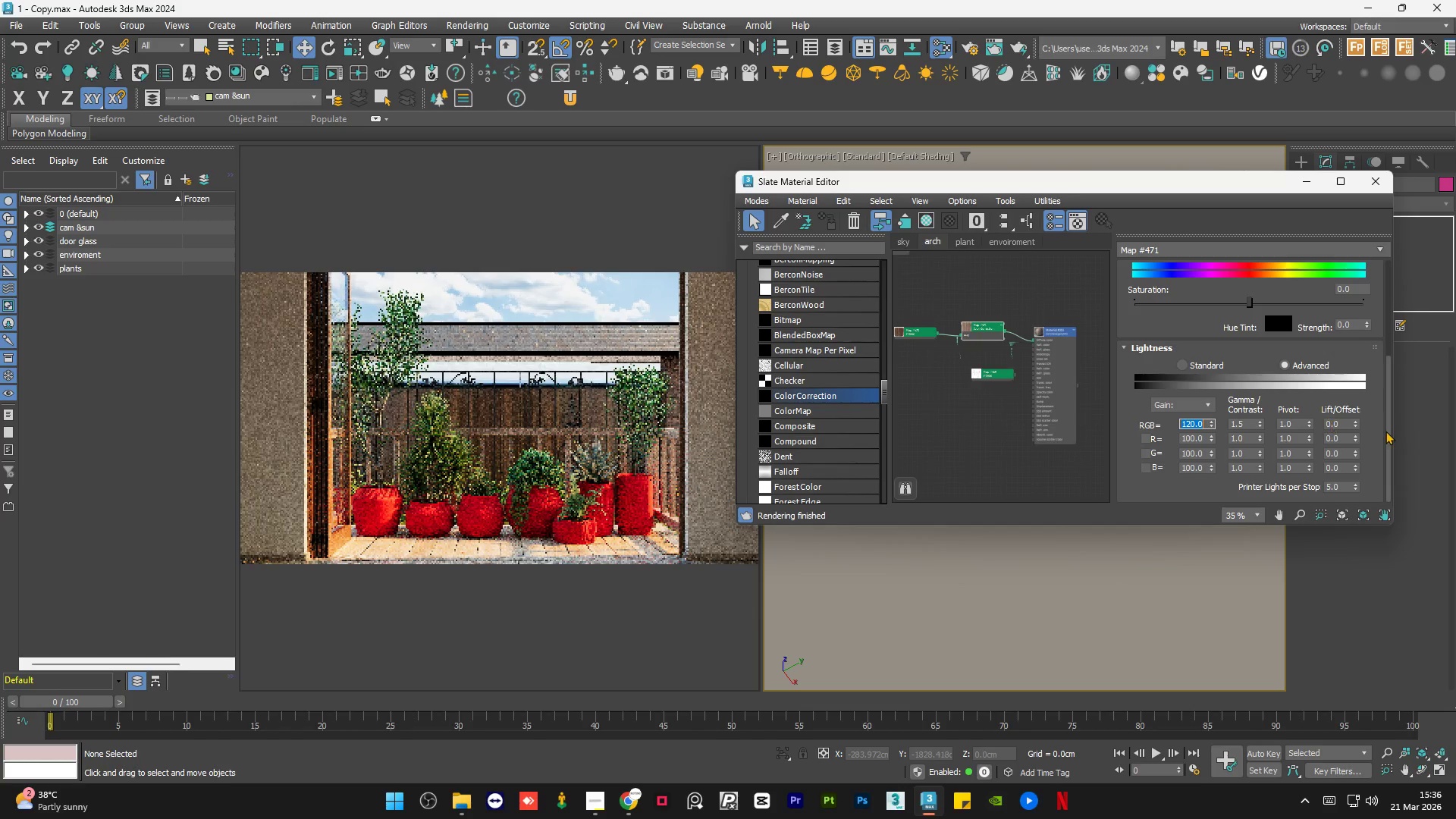 
left_click_drag(start_coordinate=[1384, 430], to_coordinate=[1392, 389])
 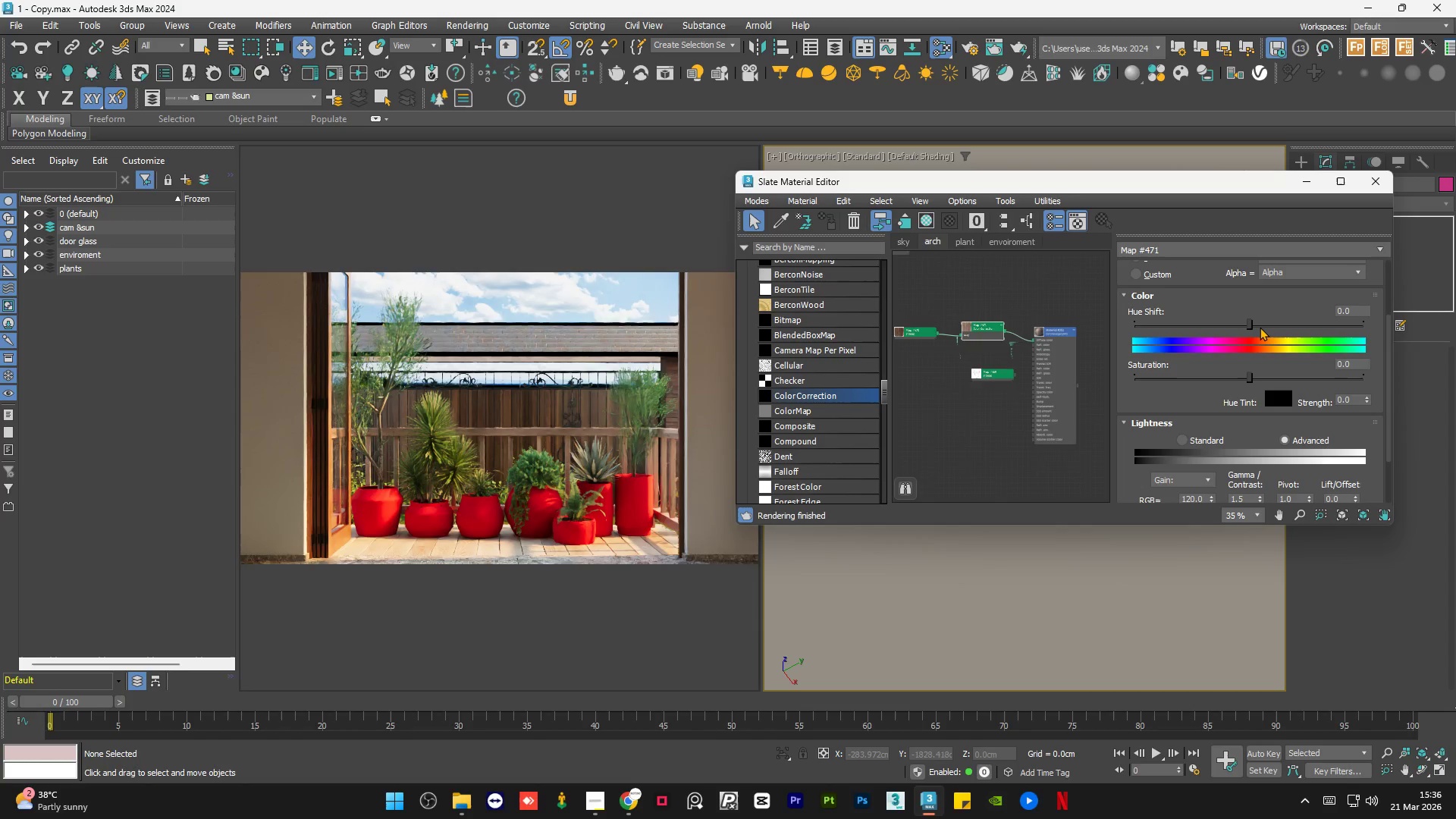 
left_click([1257, 324])
 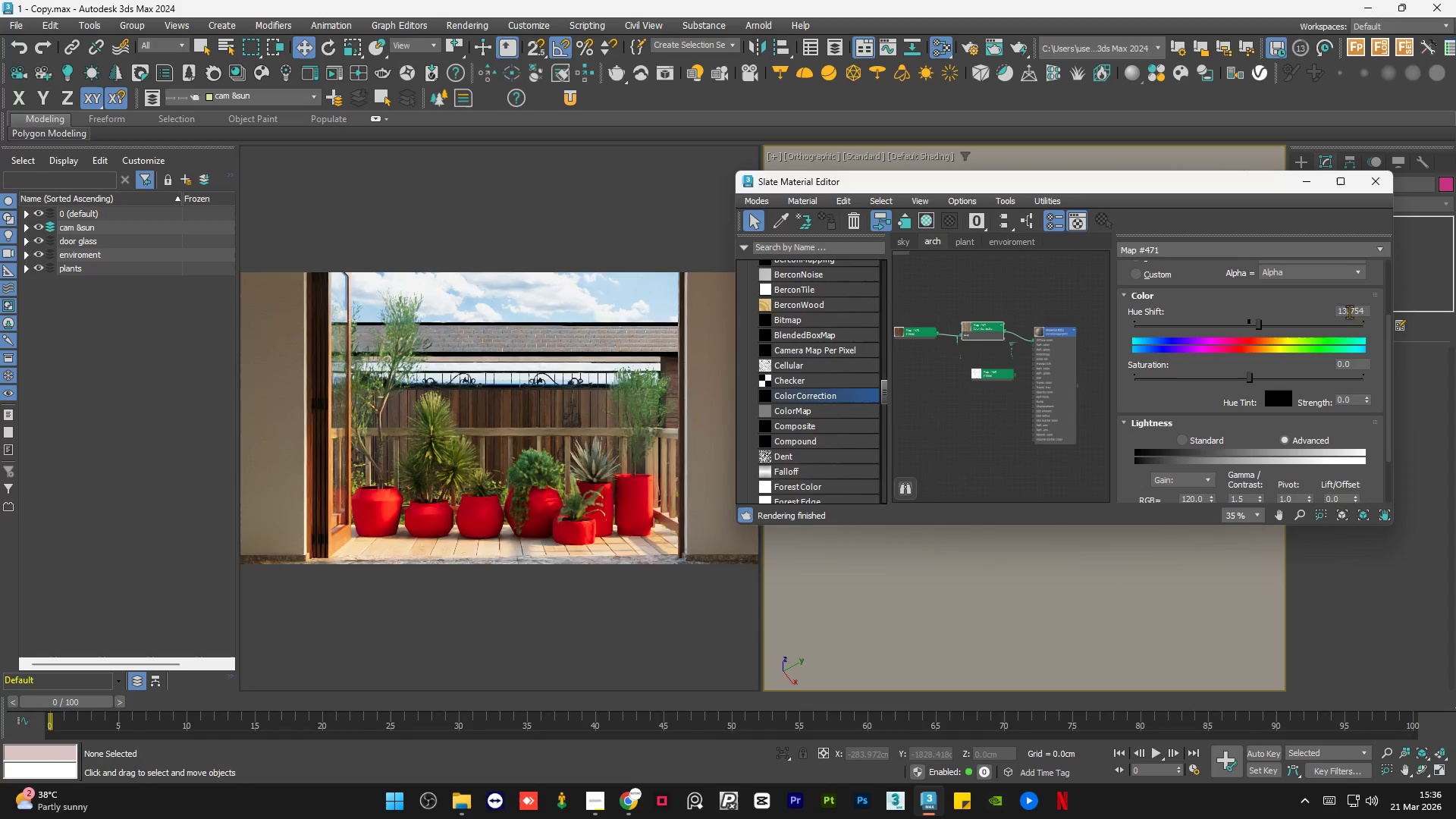 
double_click([1357, 312])
 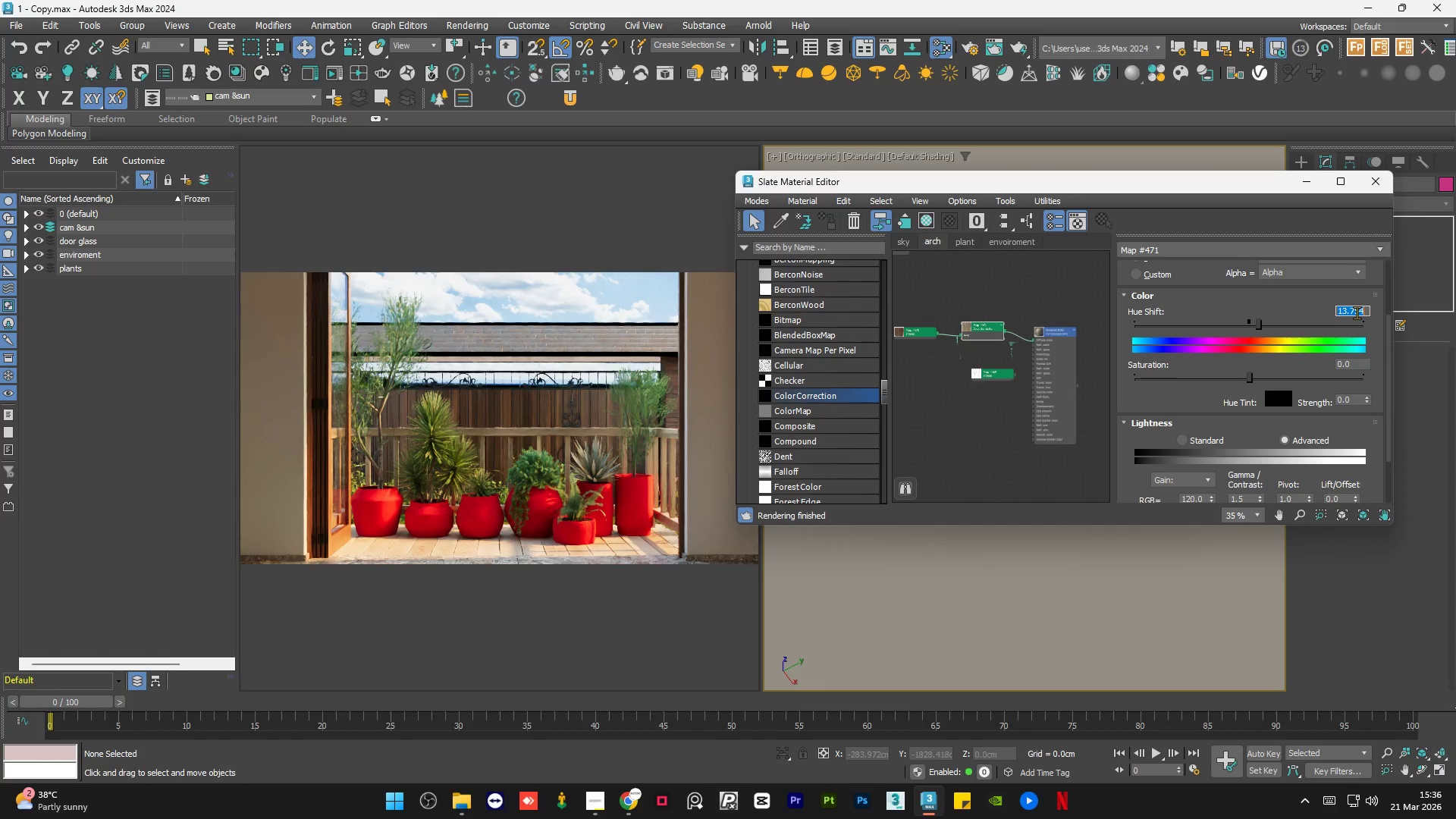 
key(Numpad5)
 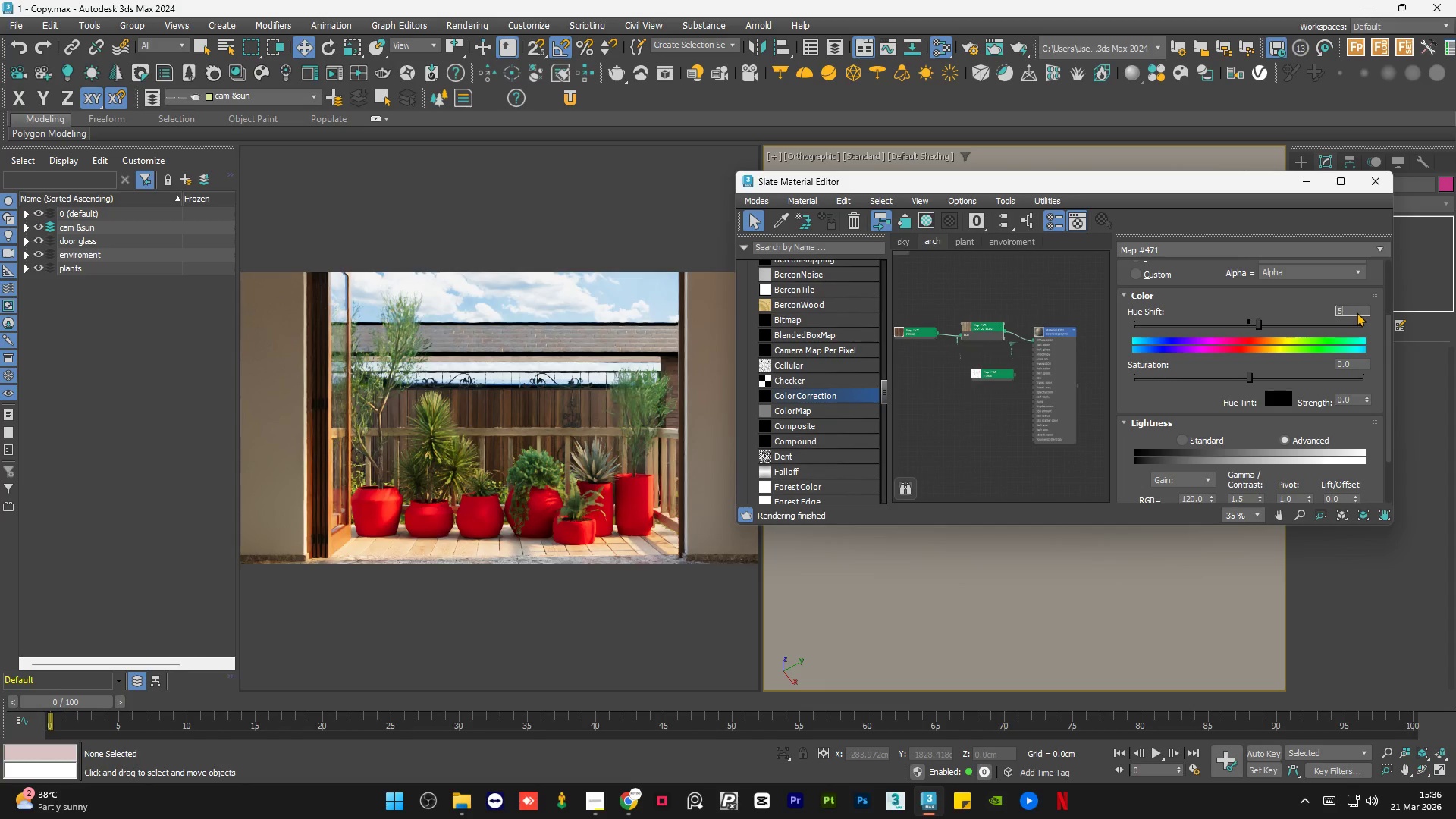 
key(NumpadEnter)
 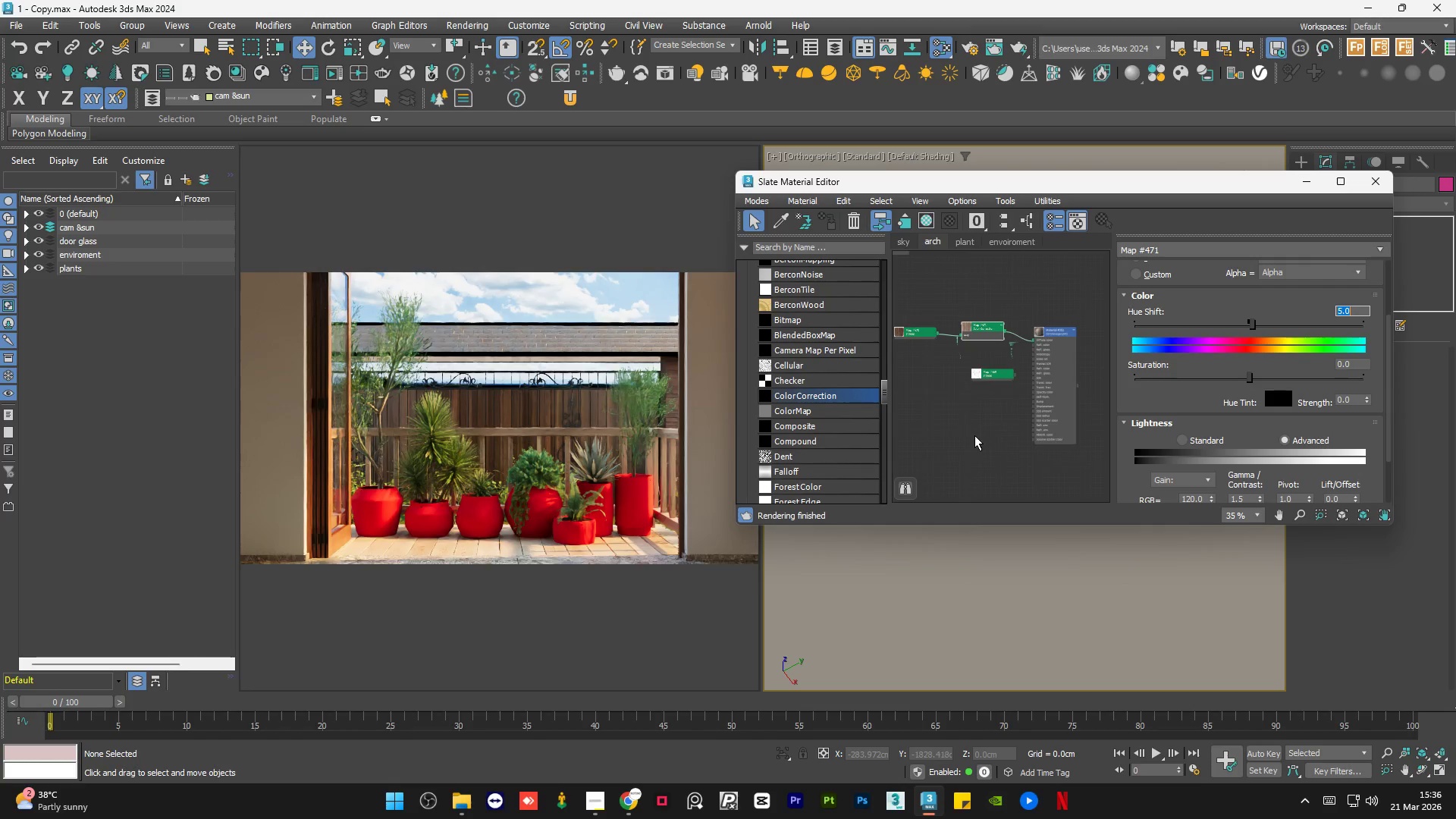 
left_click_drag(start_coordinate=[1015, 335], to_coordinate=[1022, 344])
 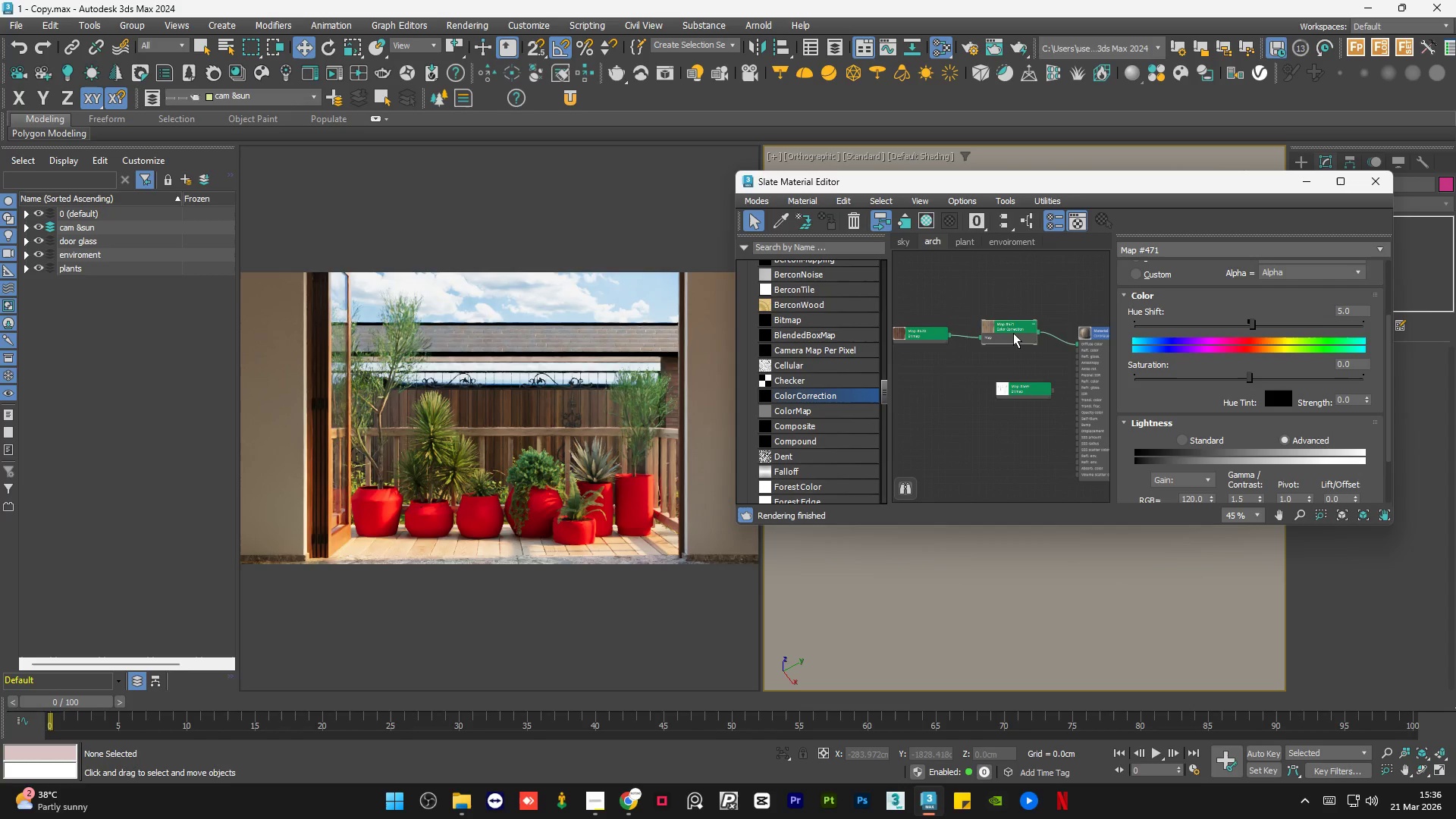 
scroll: coordinate [1056, 328], scroll_direction: up, amount: 1.0
 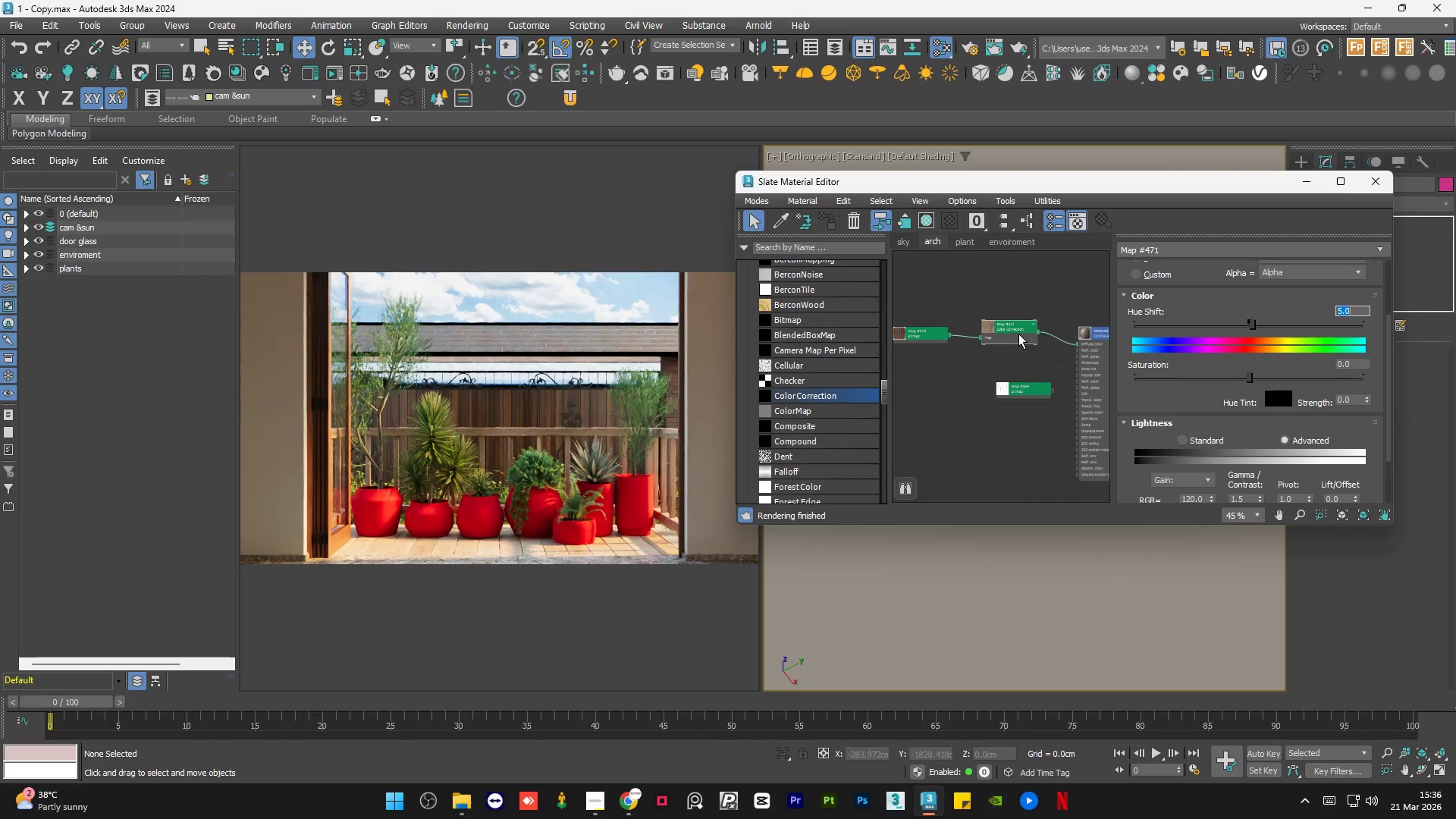 
left_click_drag(start_coordinate=[1013, 333], to_coordinate=[1016, 340])
 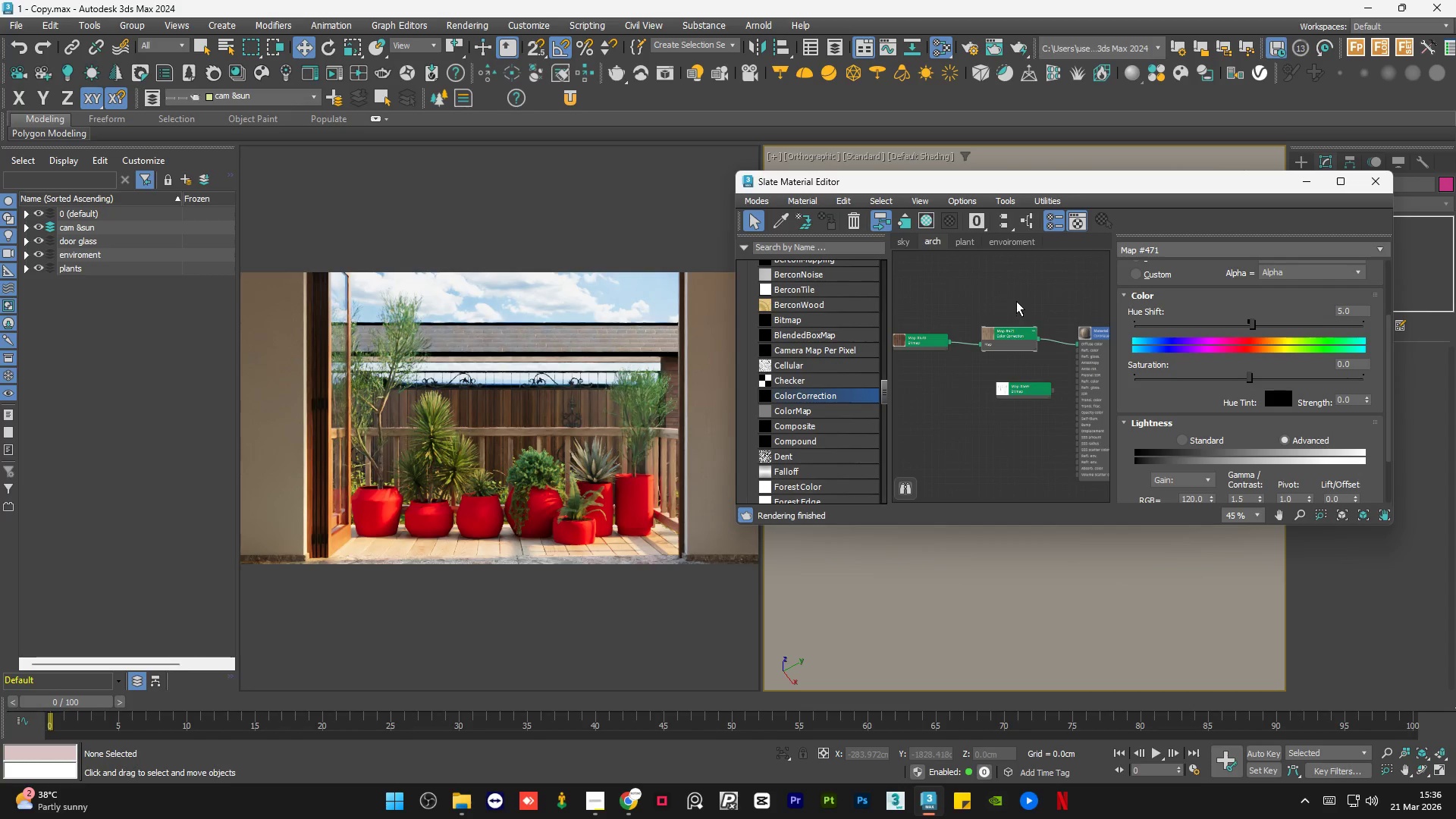 
left_click([1016, 301])
 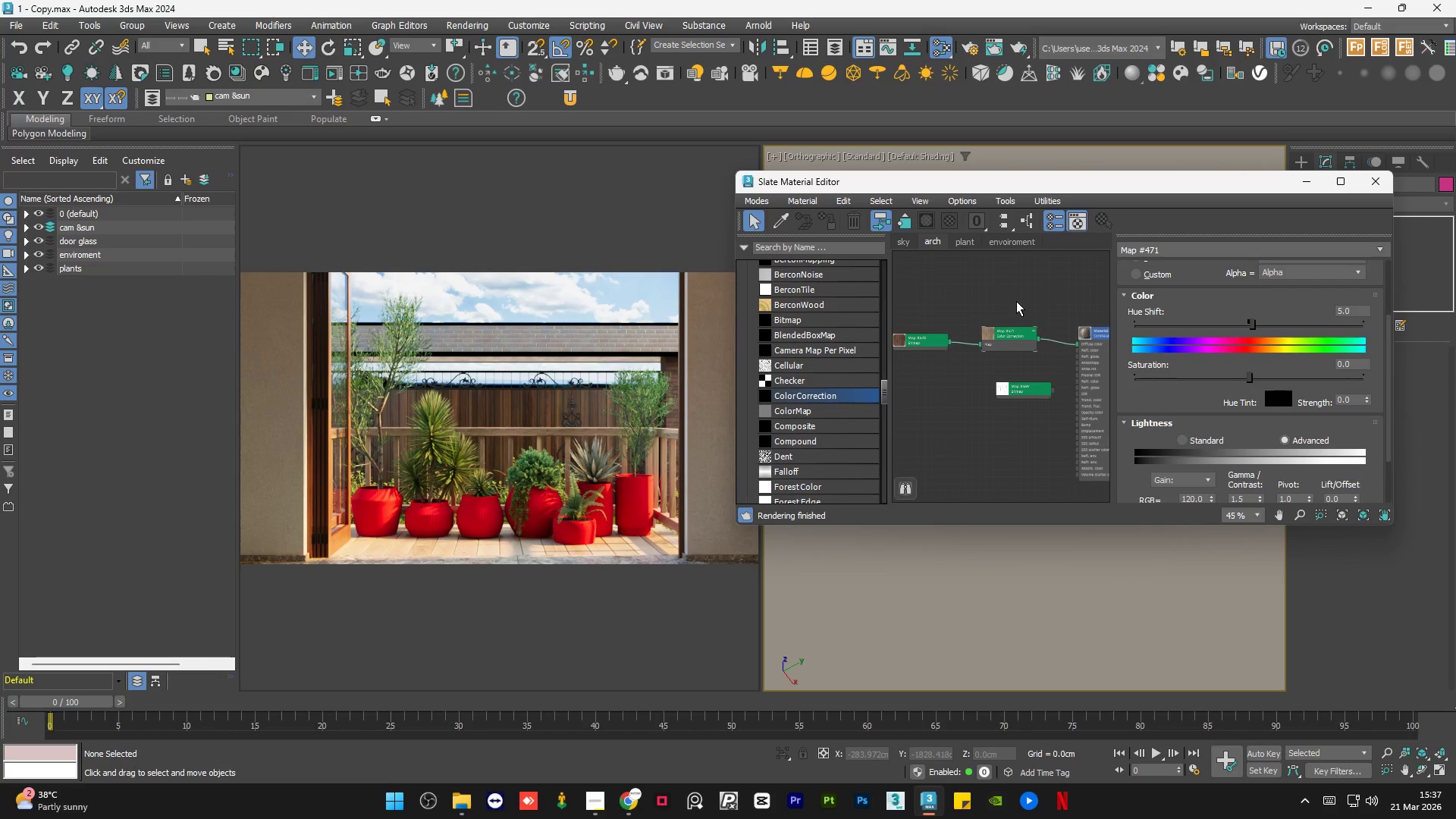 
wait(68.98)
 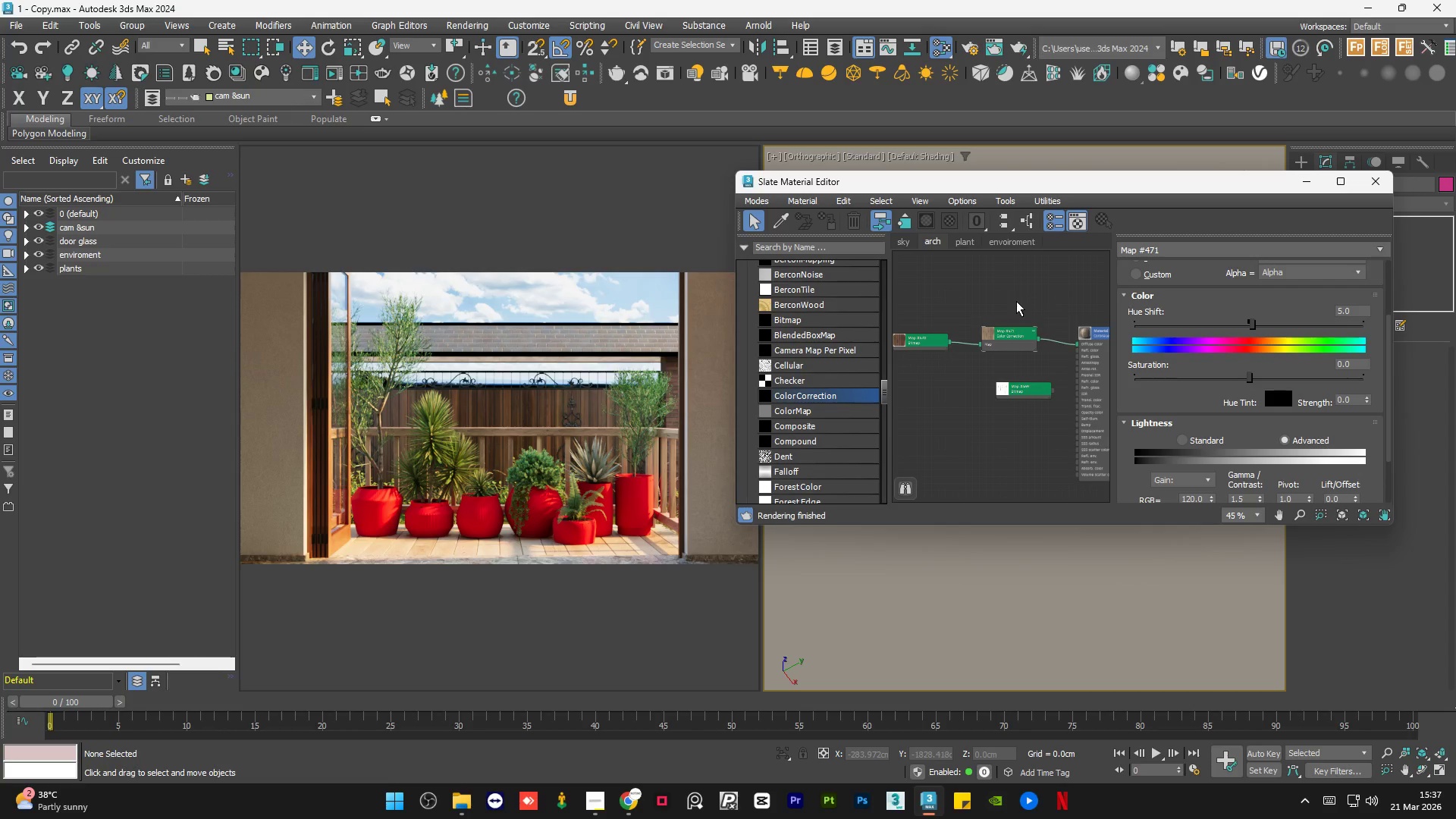 
left_click([984, 593])
 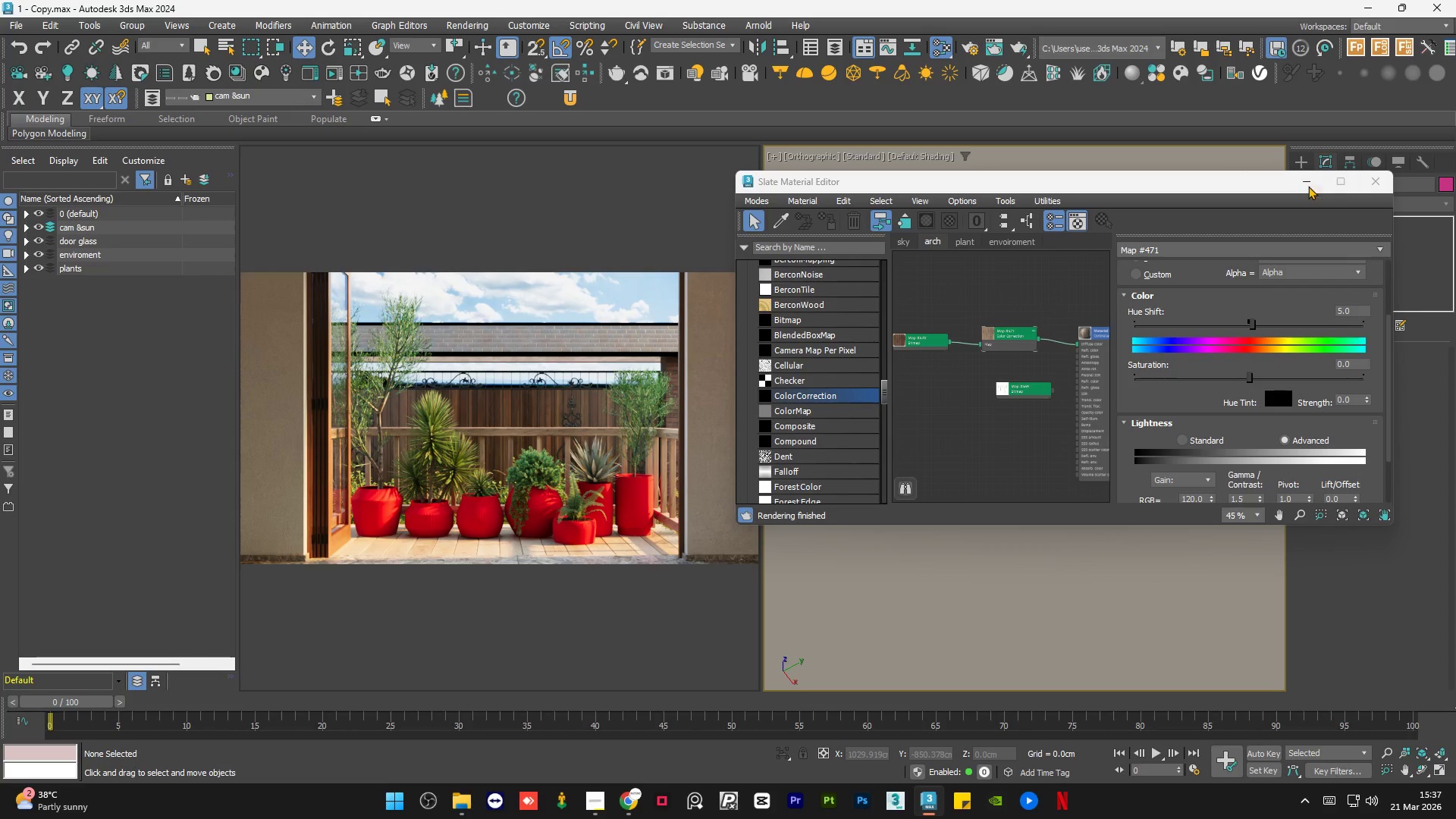 
left_click([1310, 182])
 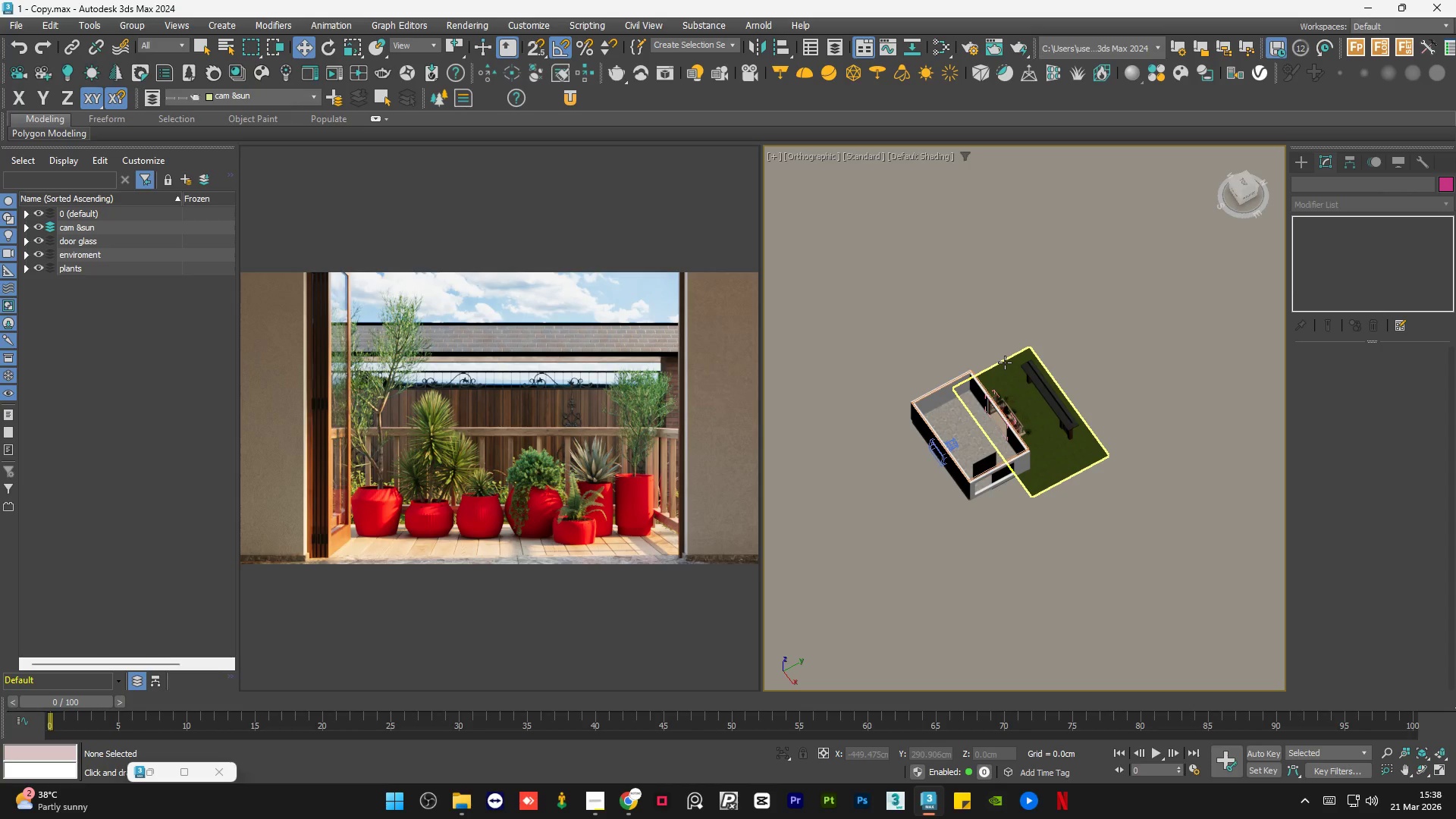 
wait(19.77)
 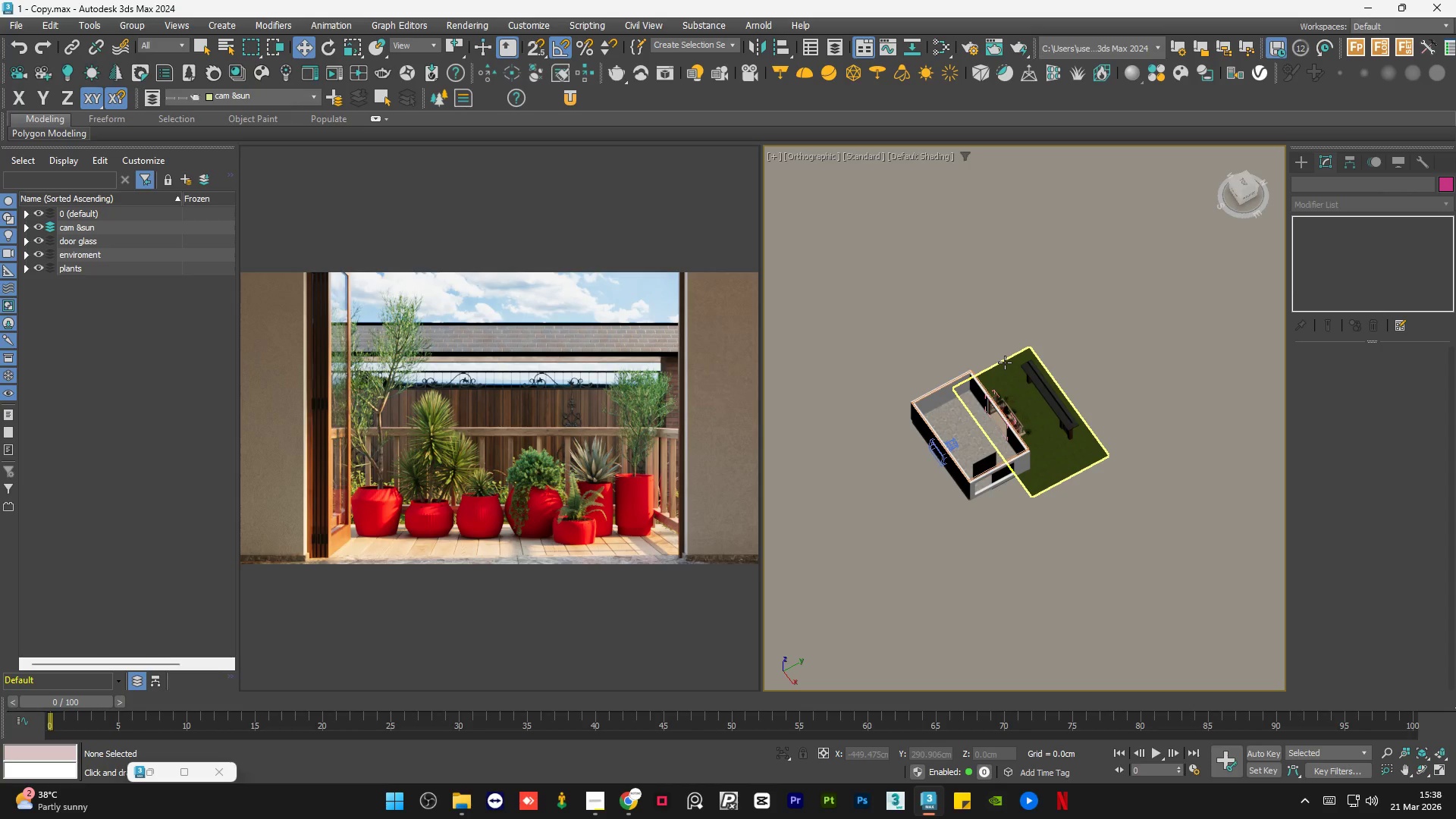 
scroll: coordinate [993, 301], scroll_direction: up, amount: 1.0
 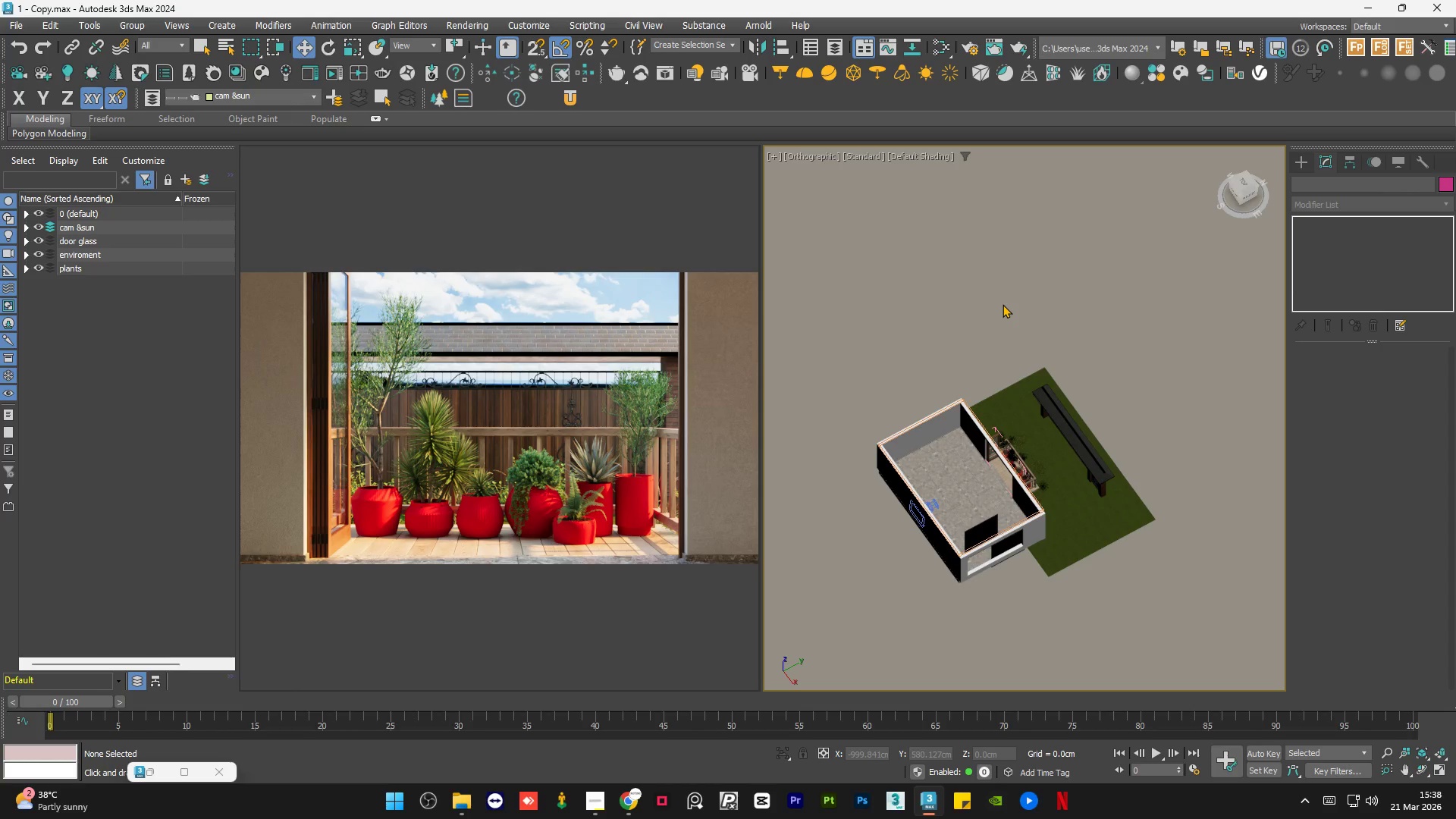 
scroll: coordinate [1003, 304], scroll_direction: down, amount: 1.0
 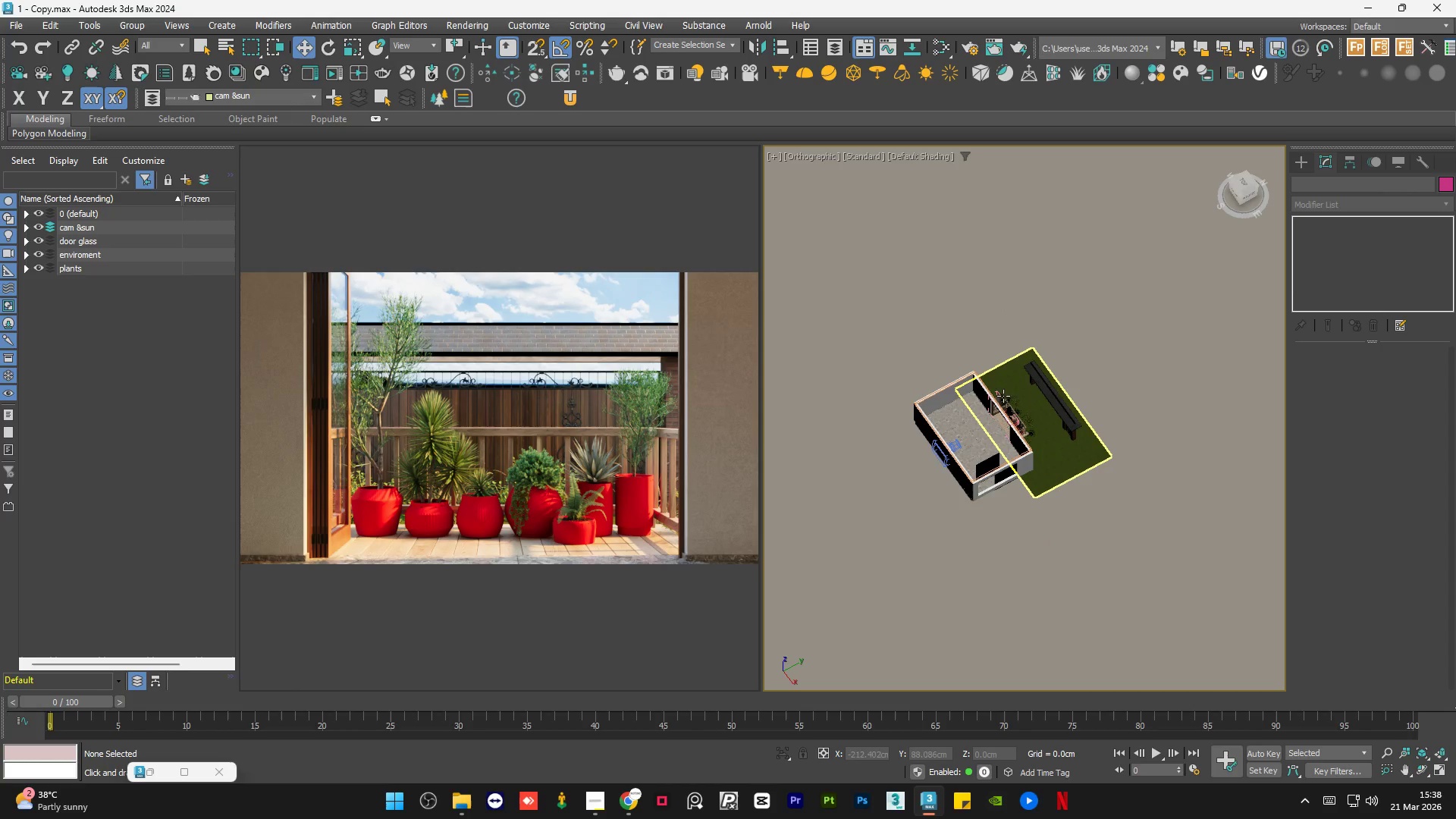 
scroll: coordinate [1006, 405], scroll_direction: up, amount: 4.0
 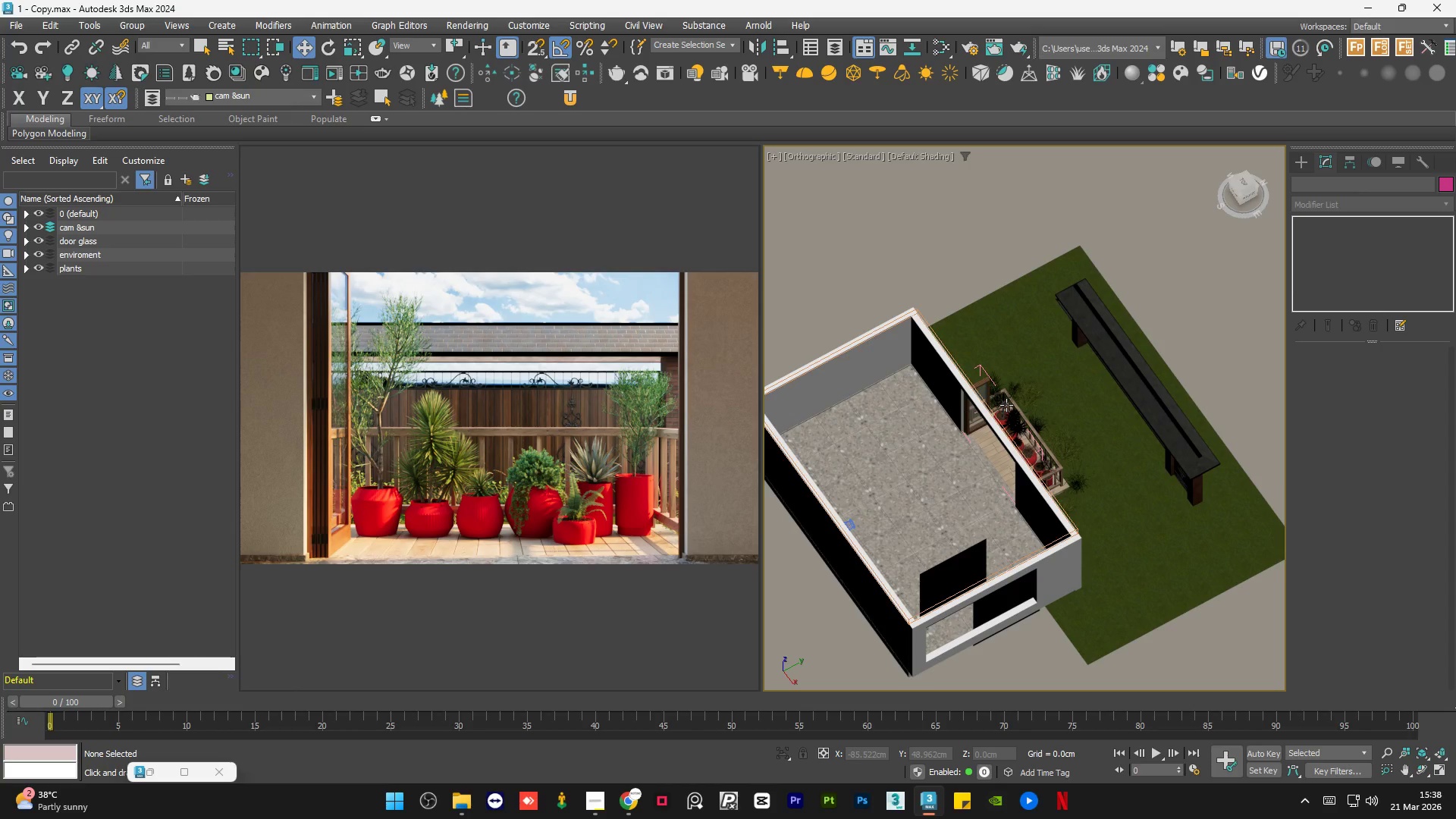 
wait(38.5)
 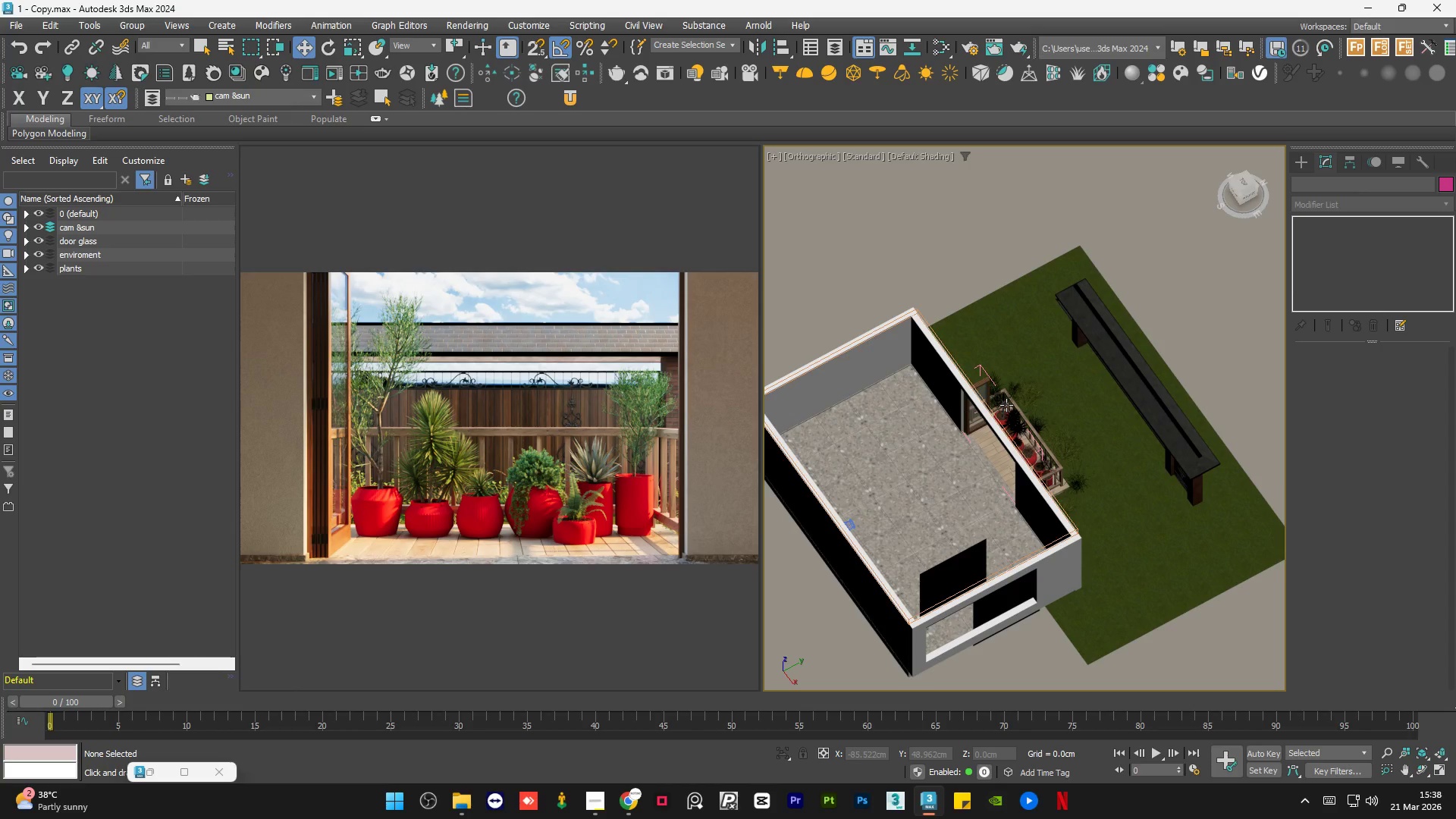 
scroll: coordinate [1005, 397], scroll_direction: down, amount: 2.0
 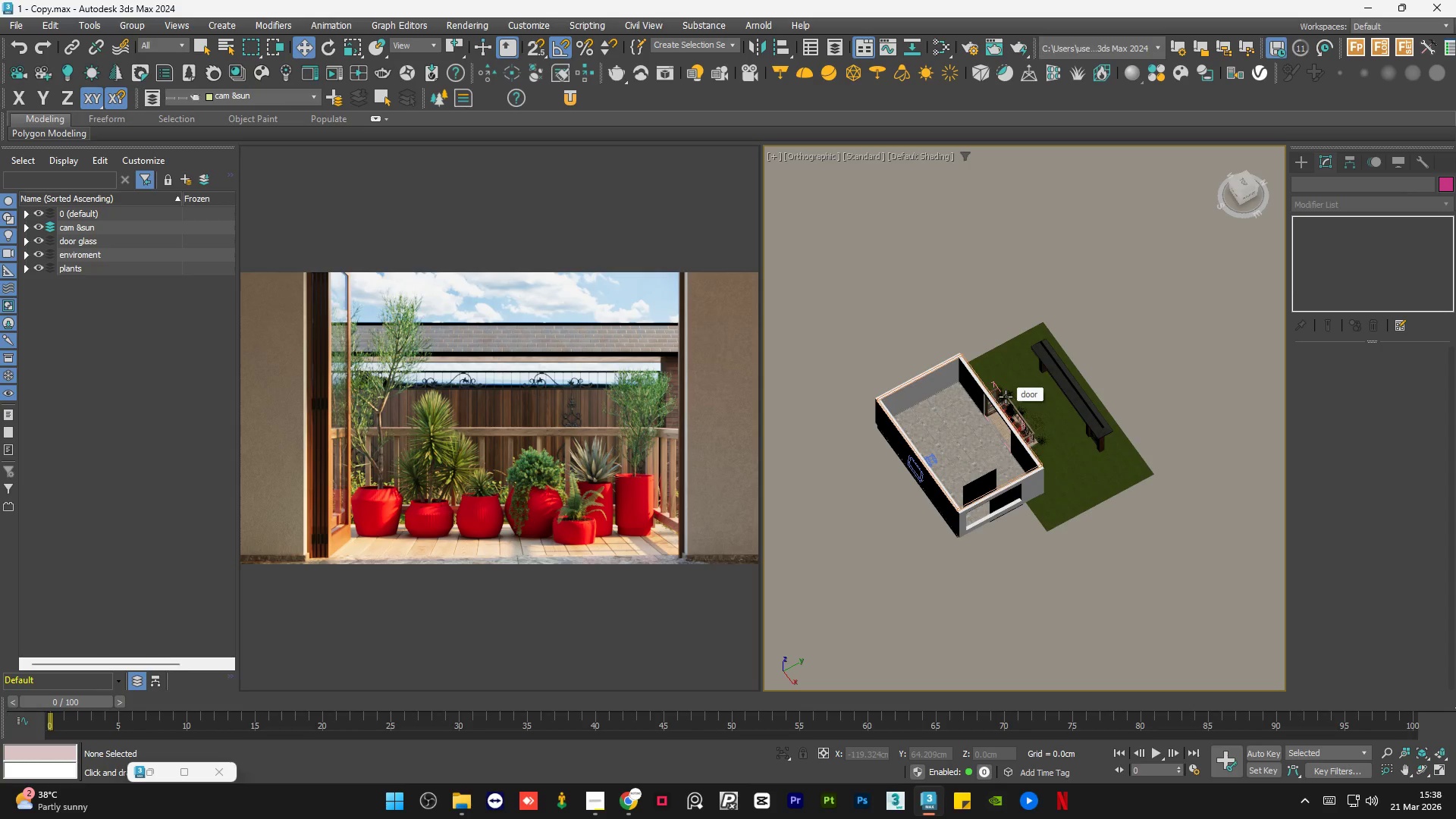 
wait(5.09)
 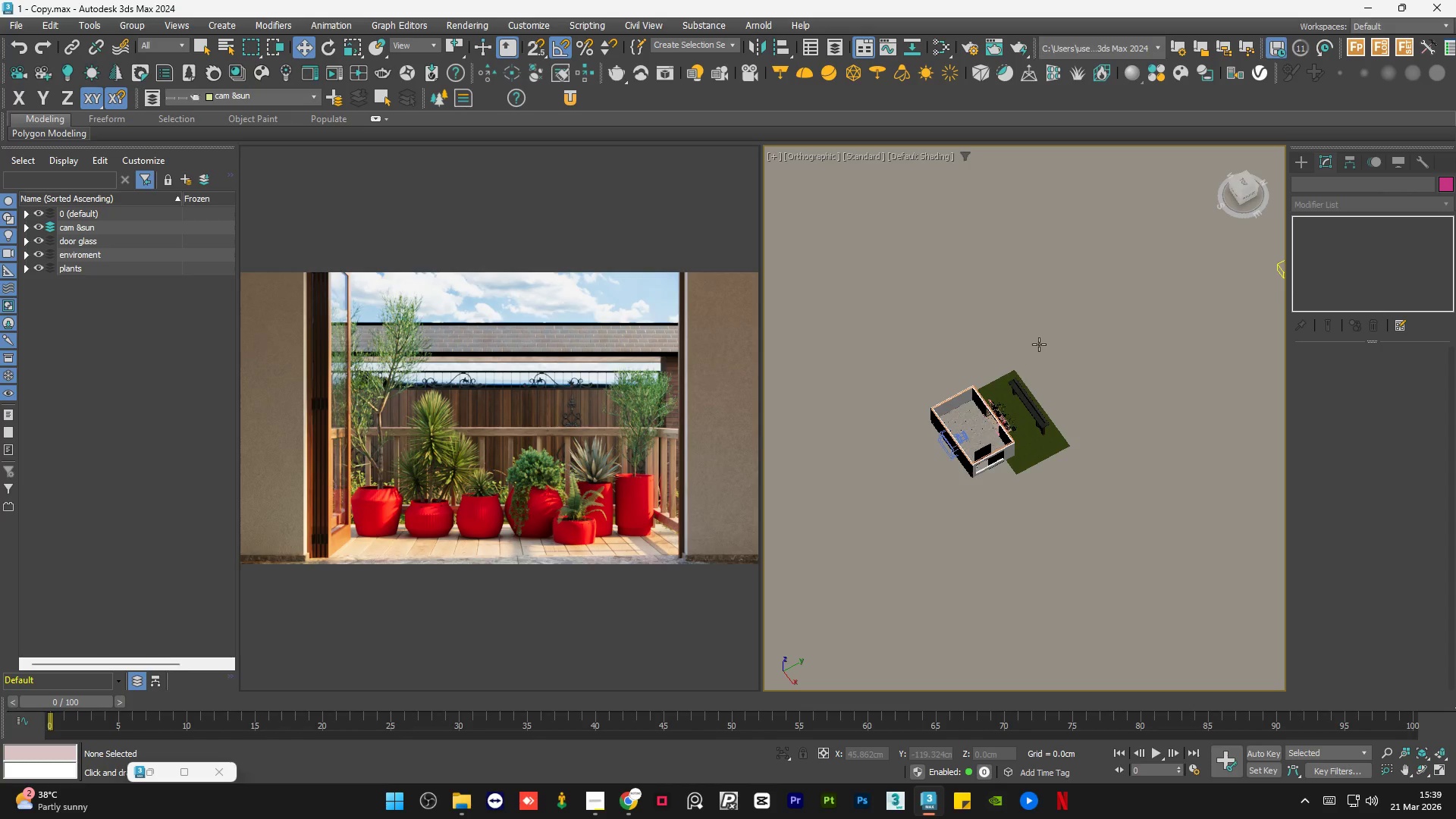 
left_click([1042, 339])
 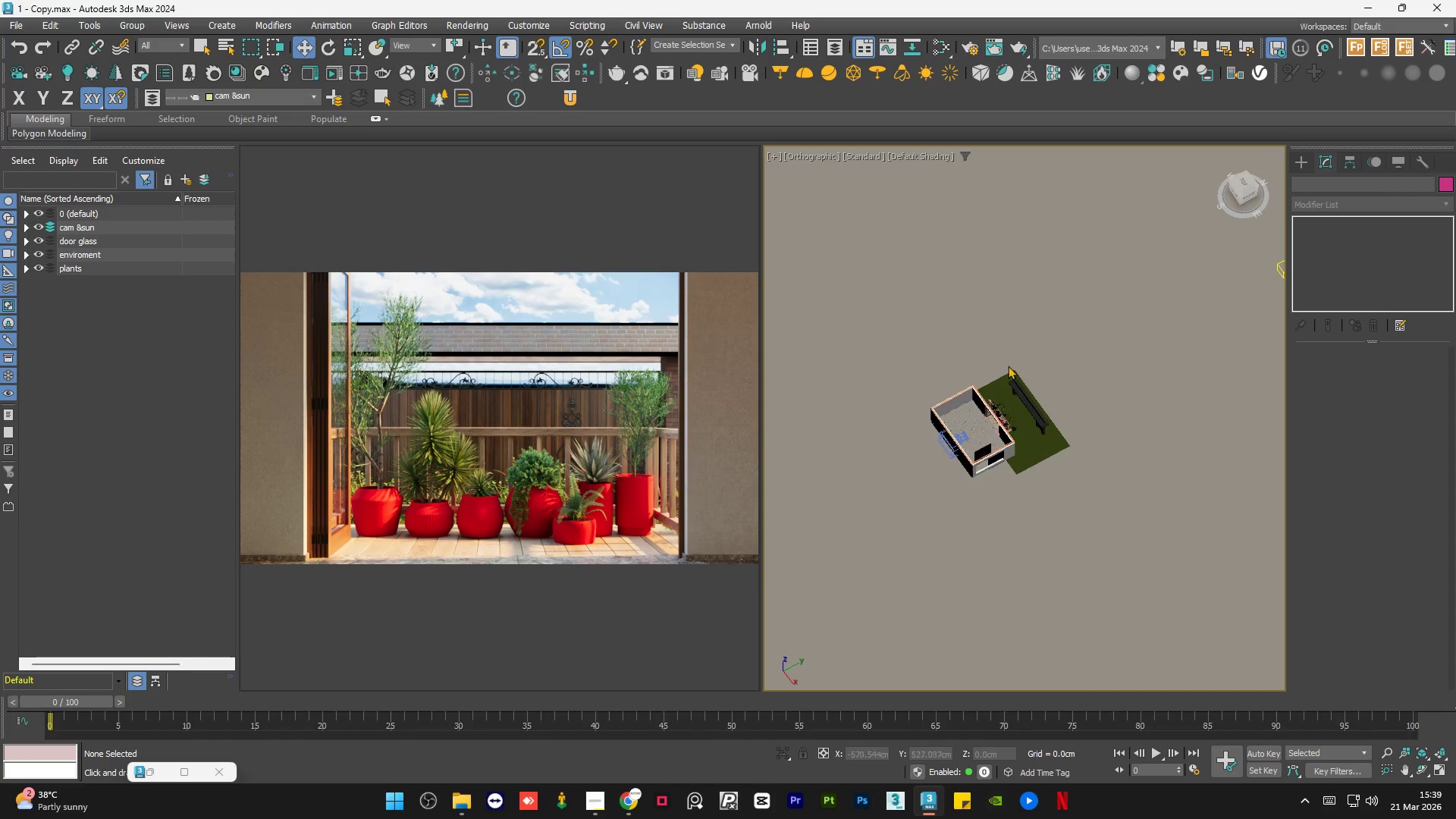 
scroll: coordinate [983, 429], scroll_direction: down, amount: 2.0
 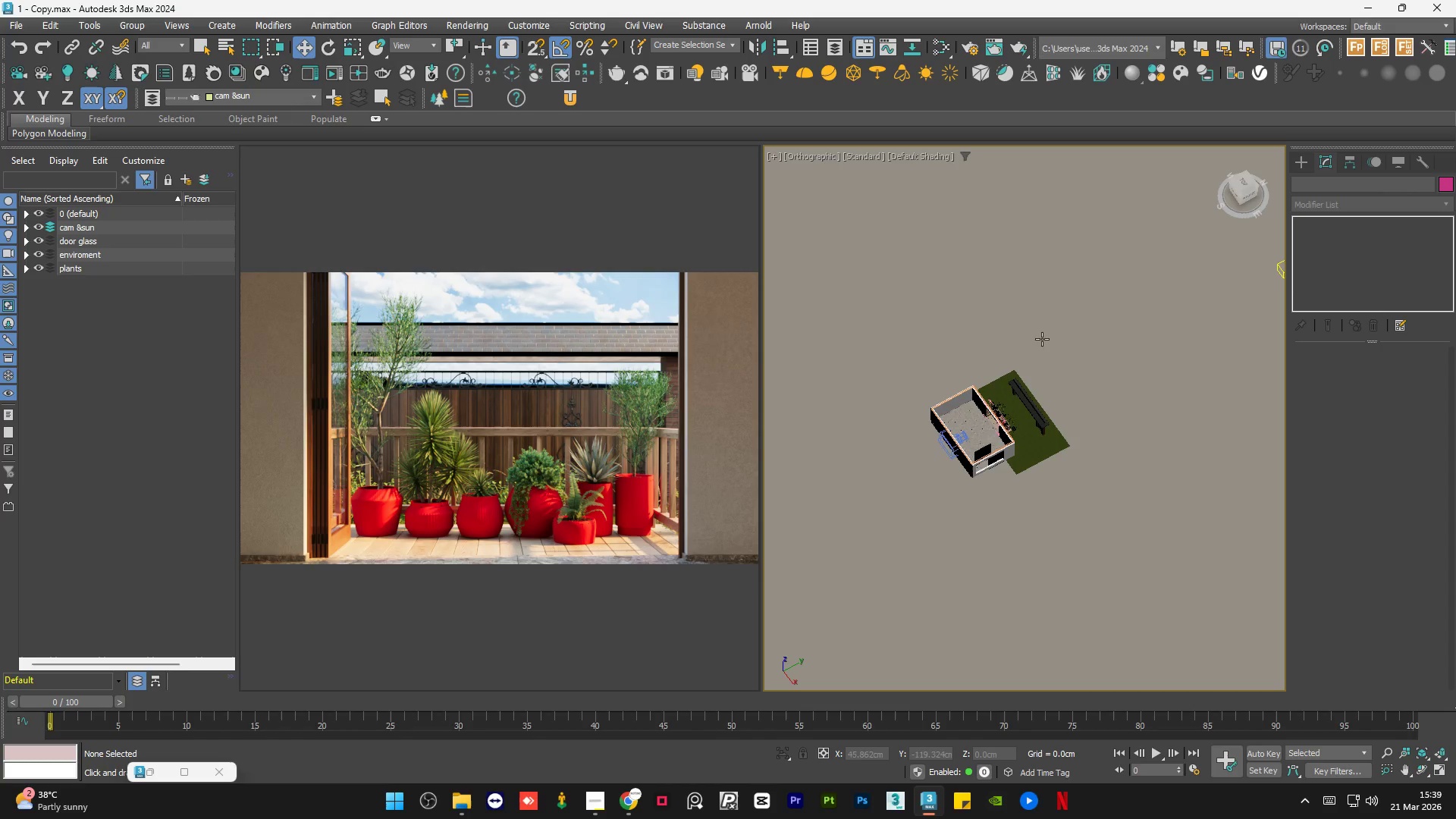 
scroll: coordinate [1000, 397], scroll_direction: up, amount: 5.0
 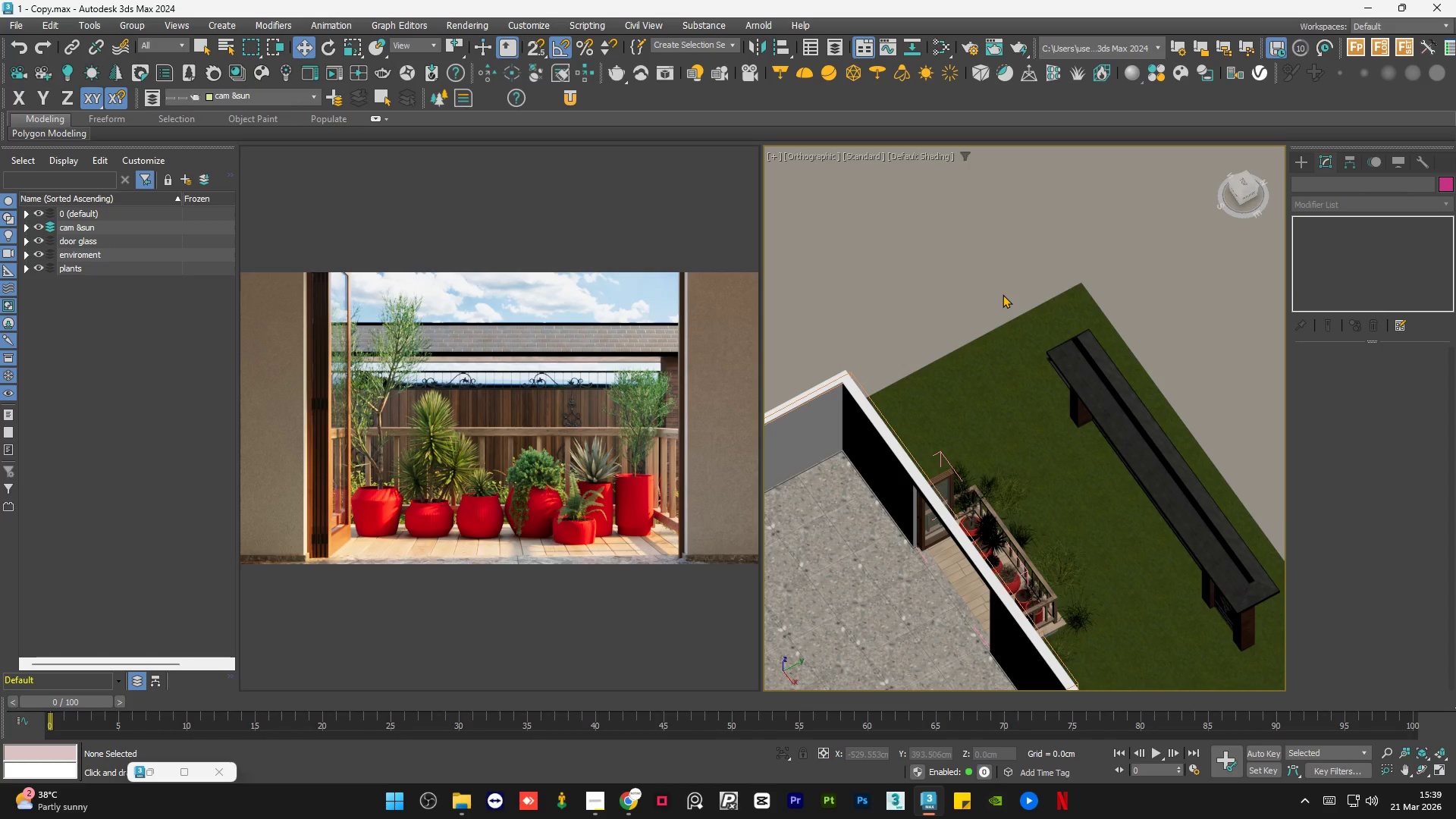 
wait(23.7)
 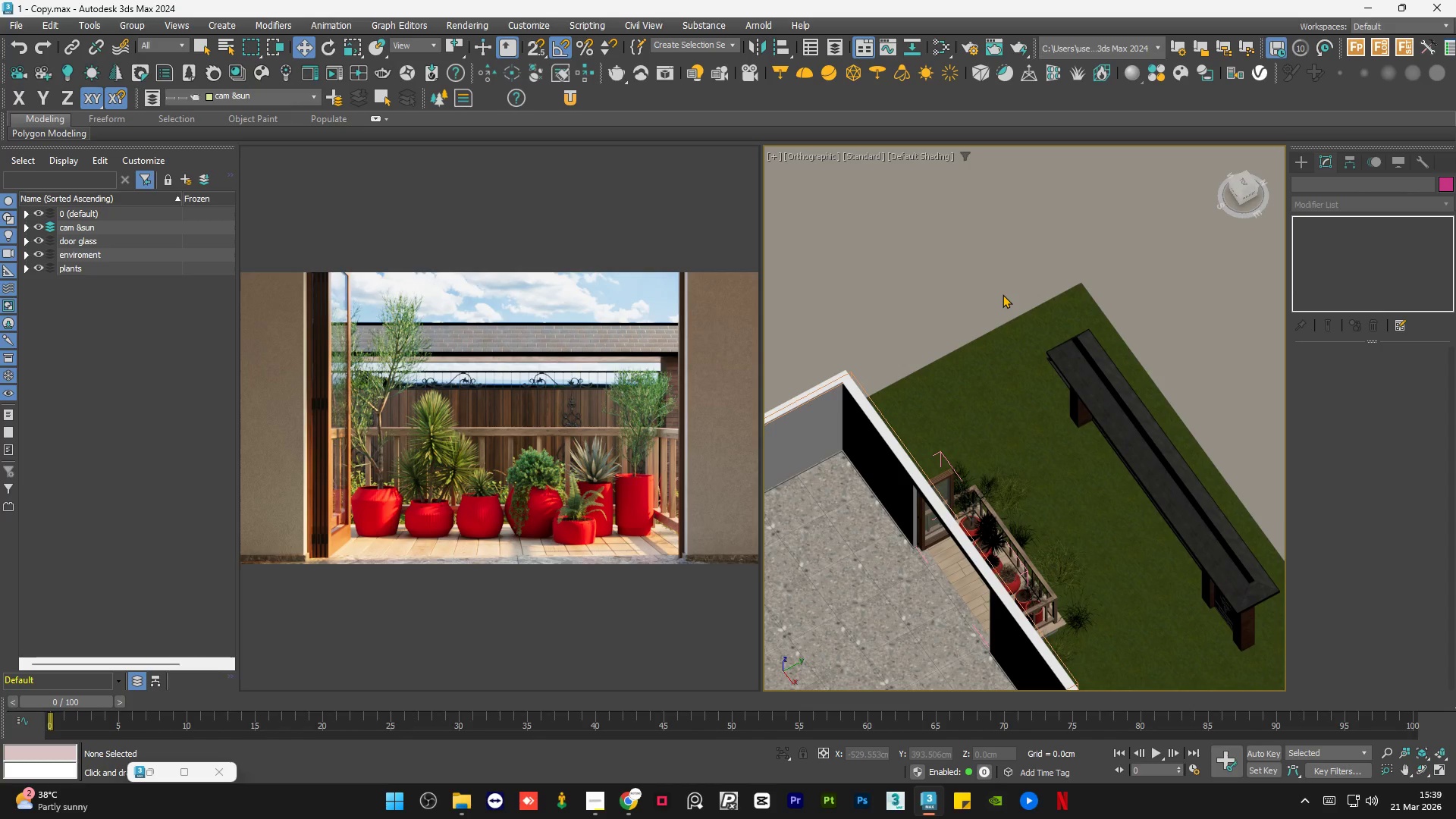 
scroll: coordinate [987, 317], scroll_direction: down, amount: 1.0
 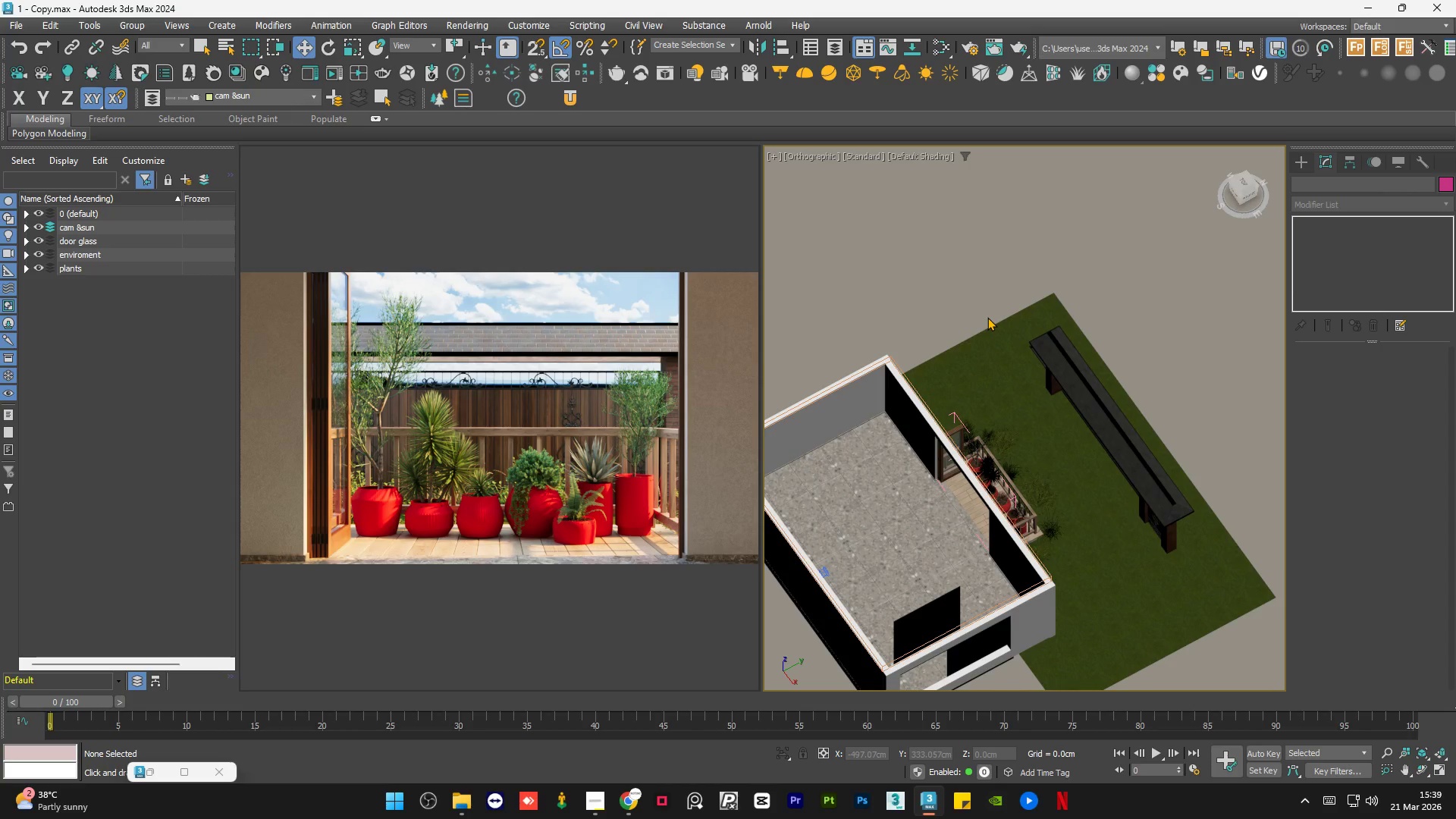 
wait(7.2)
 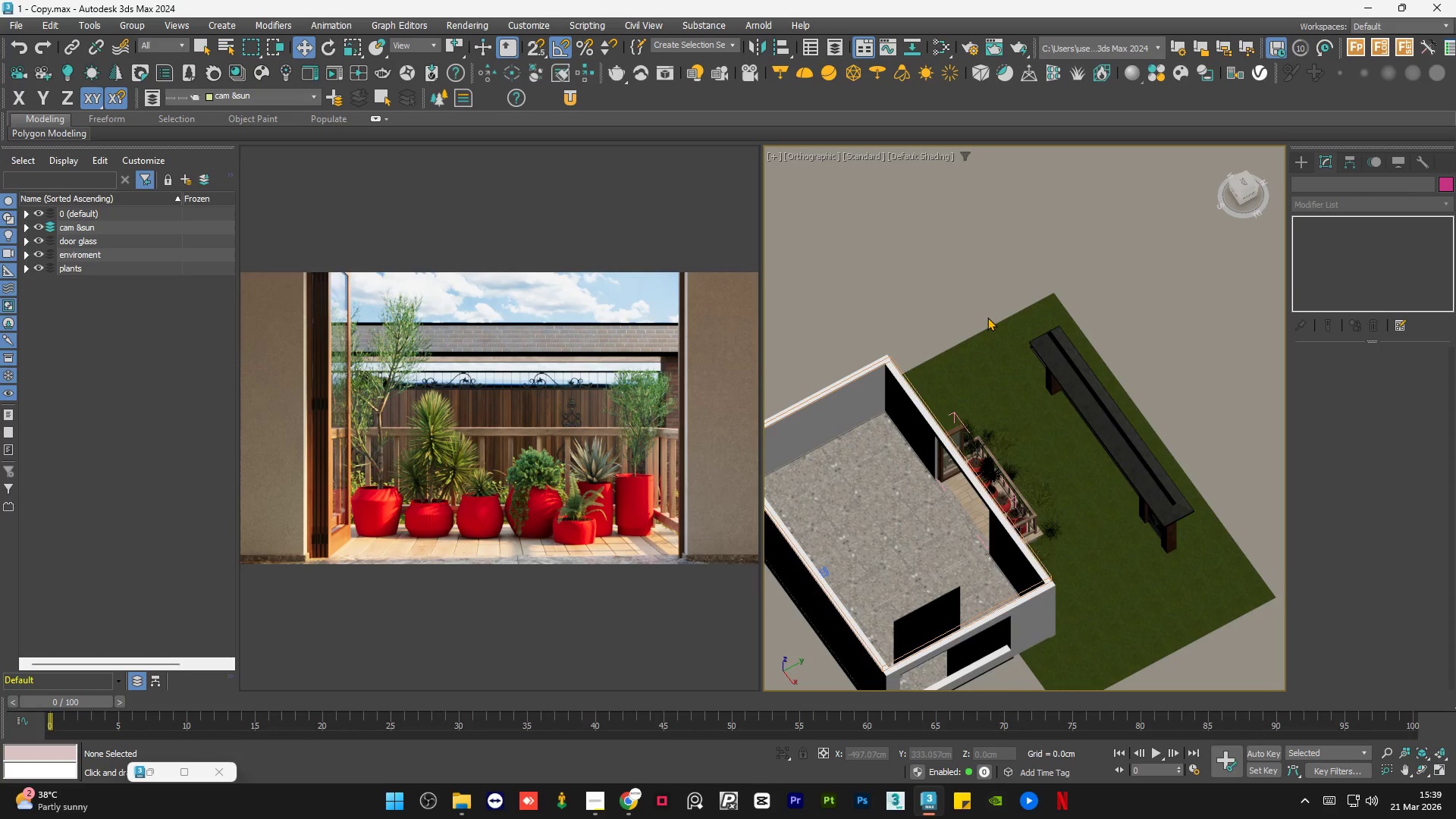 
key(NumpadEnter)
 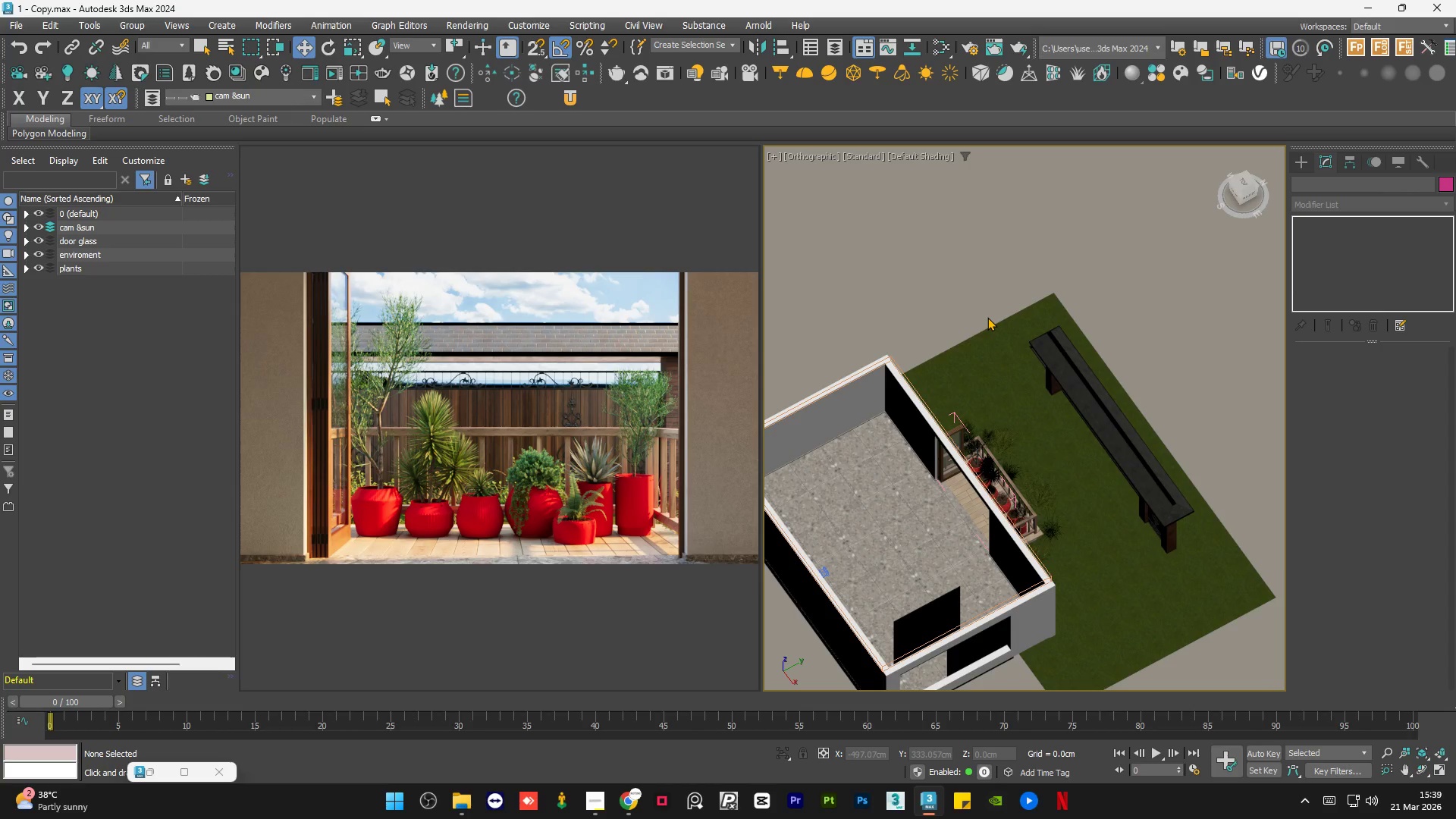 
hold_key(key=NumpadEnter, duration=0.33)
 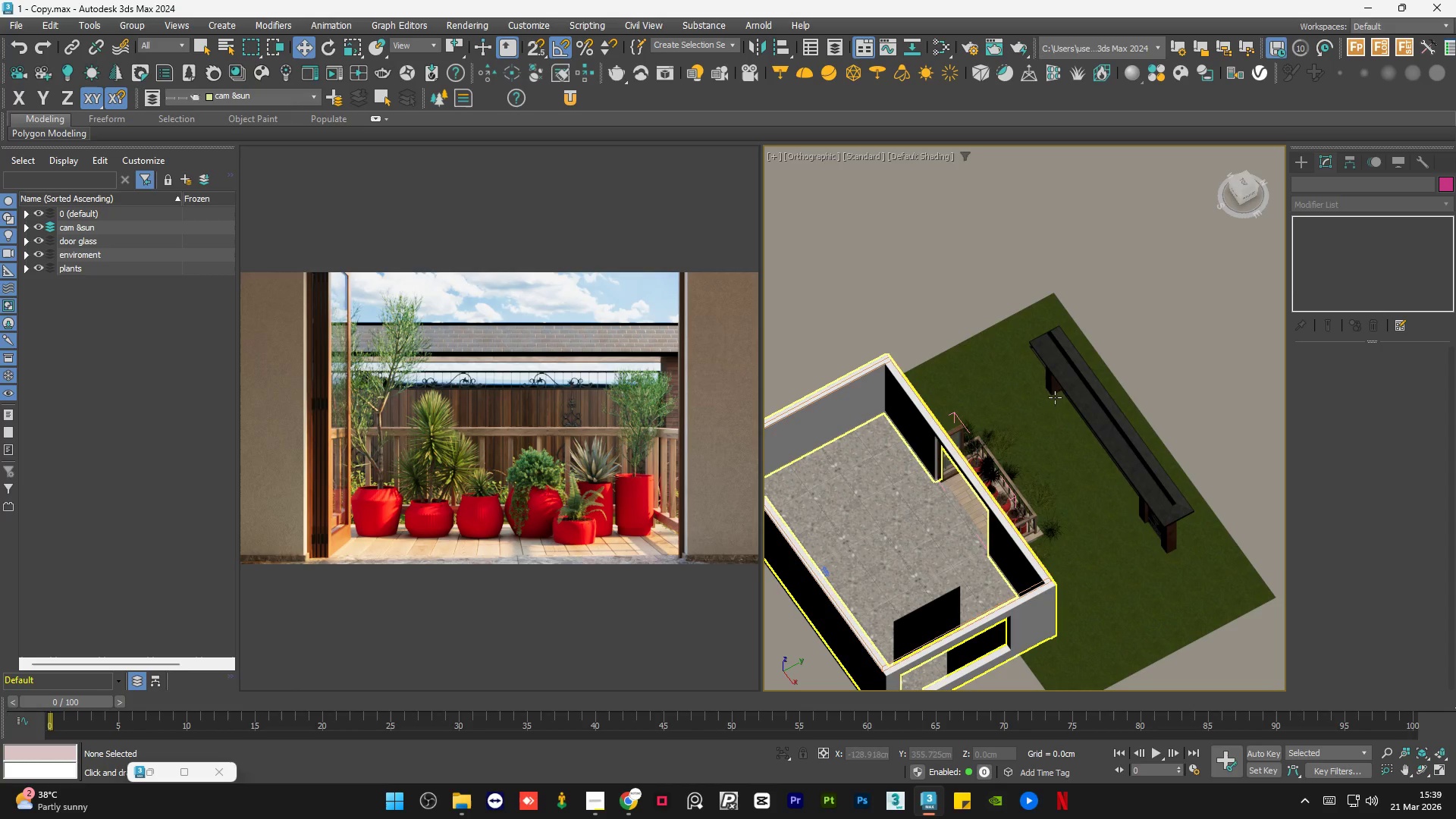 
left_click([1012, 234])
 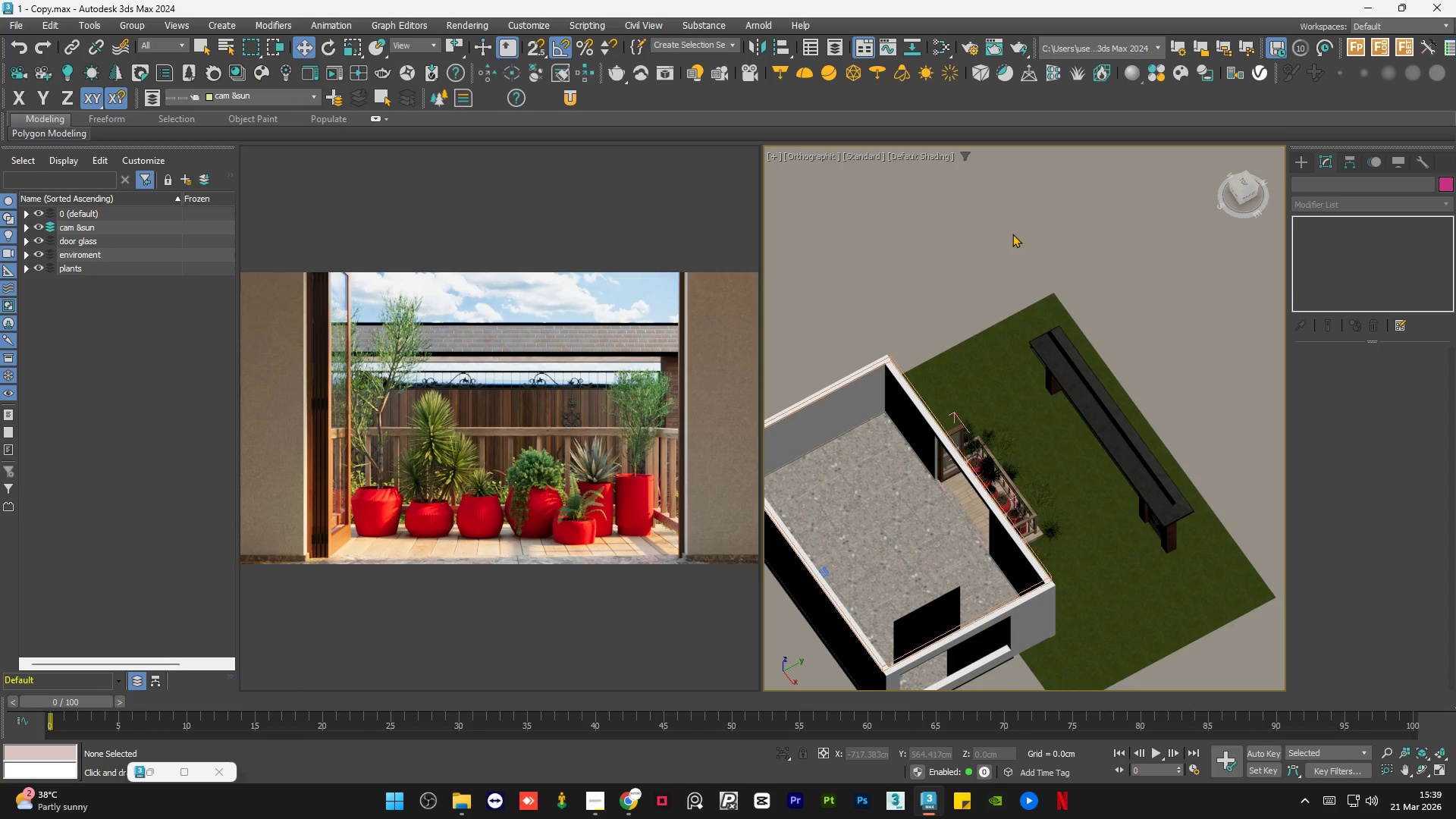 
wait(5.55)
 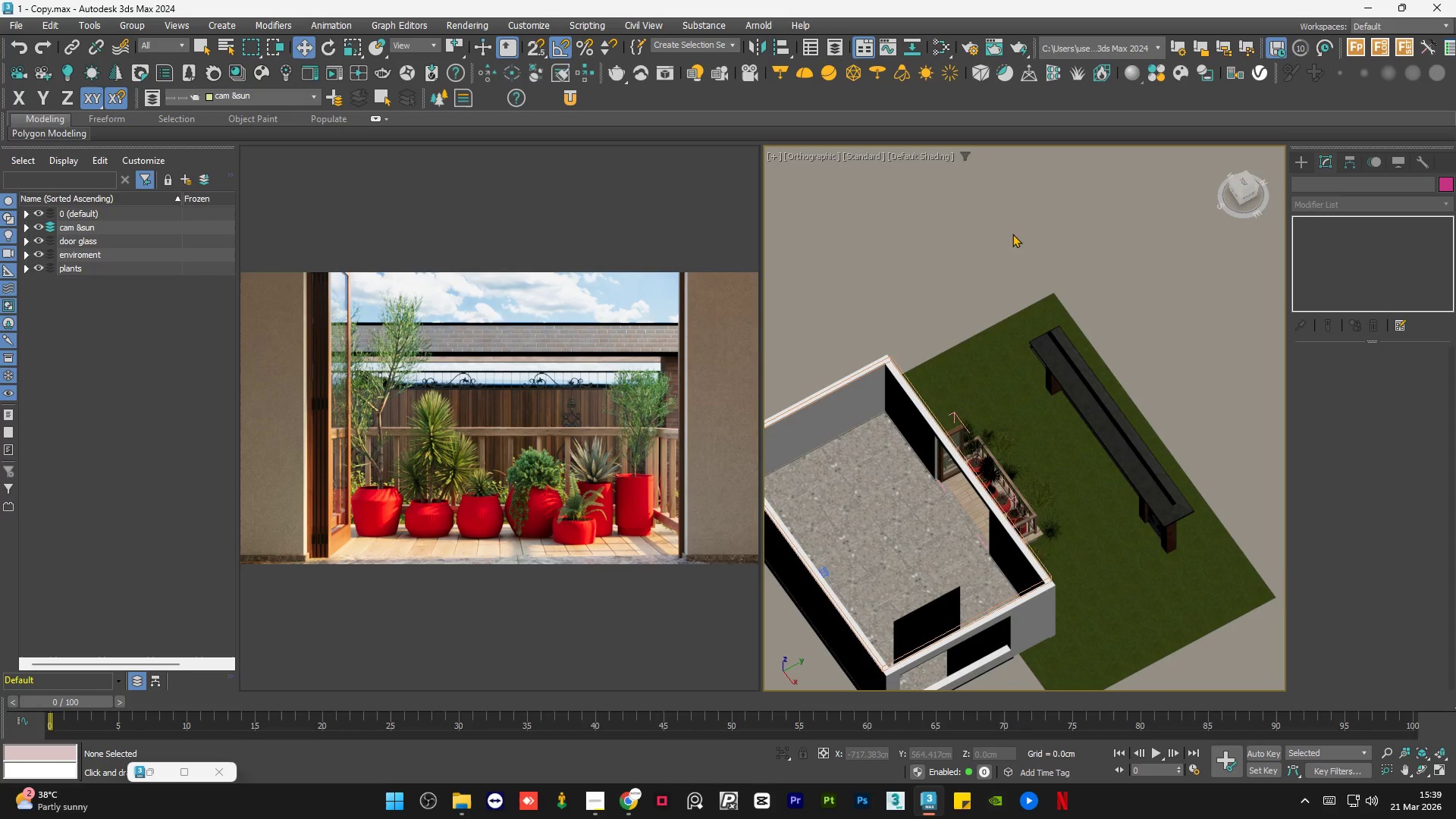 
scroll: coordinate [983, 347], scroll_direction: down, amount: 2.0
 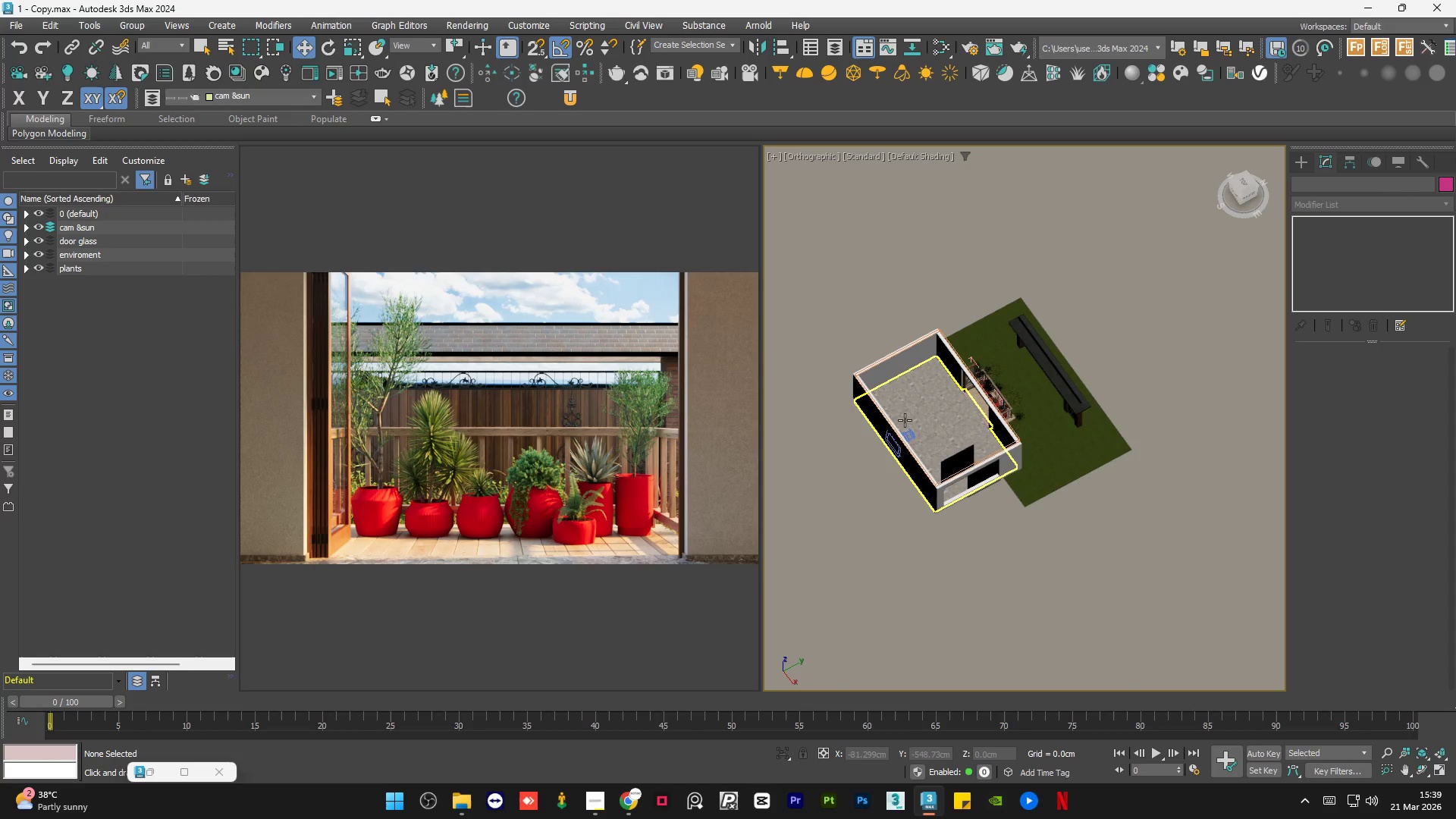 
left_click([955, 240])
 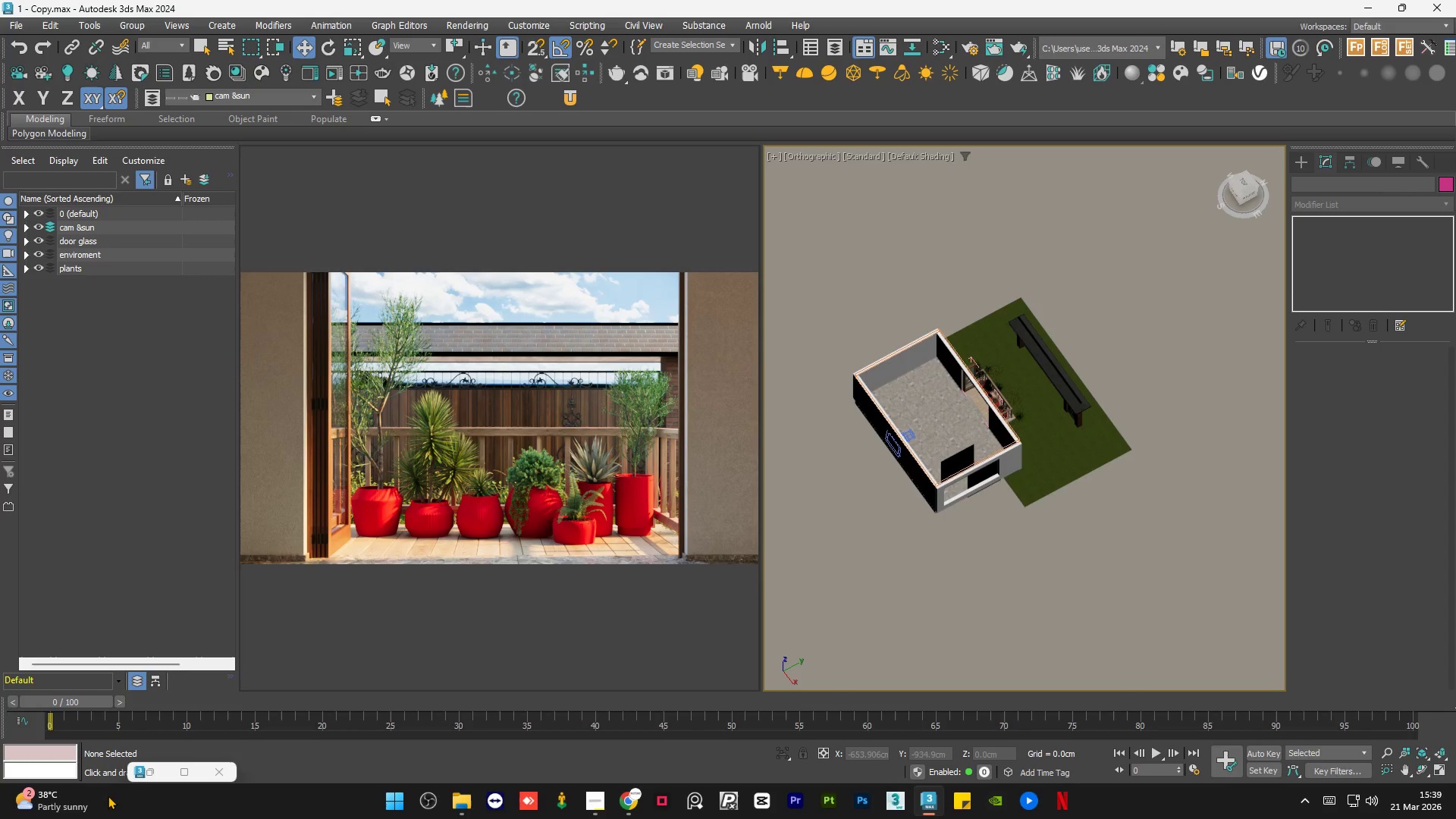 
left_click([154, 776])
 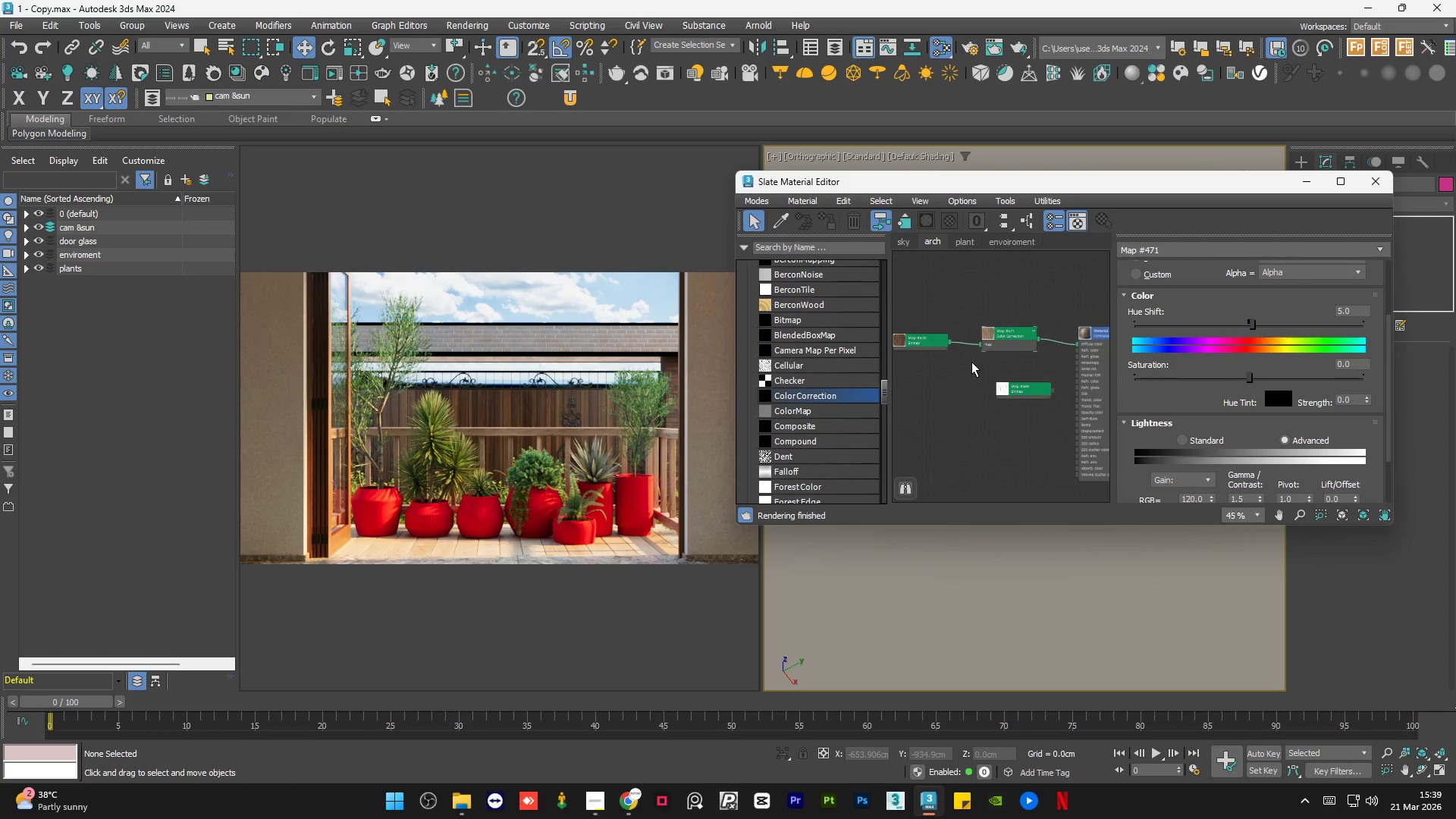 
left_click_drag(start_coordinate=[1008, 378], to_coordinate=[998, 434])
 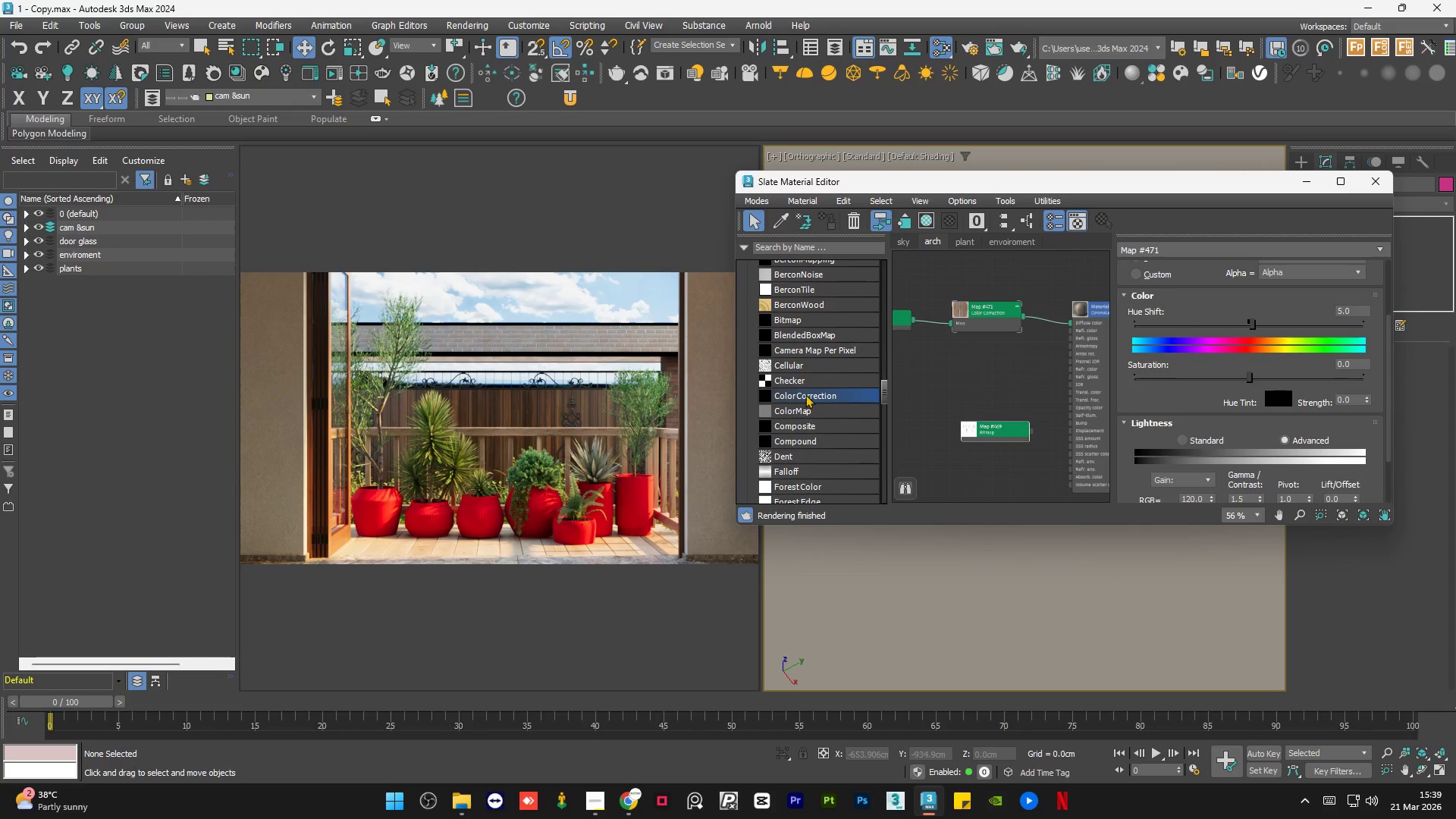 
scroll: coordinate [1003, 376], scroll_direction: up, amount: 1.0
 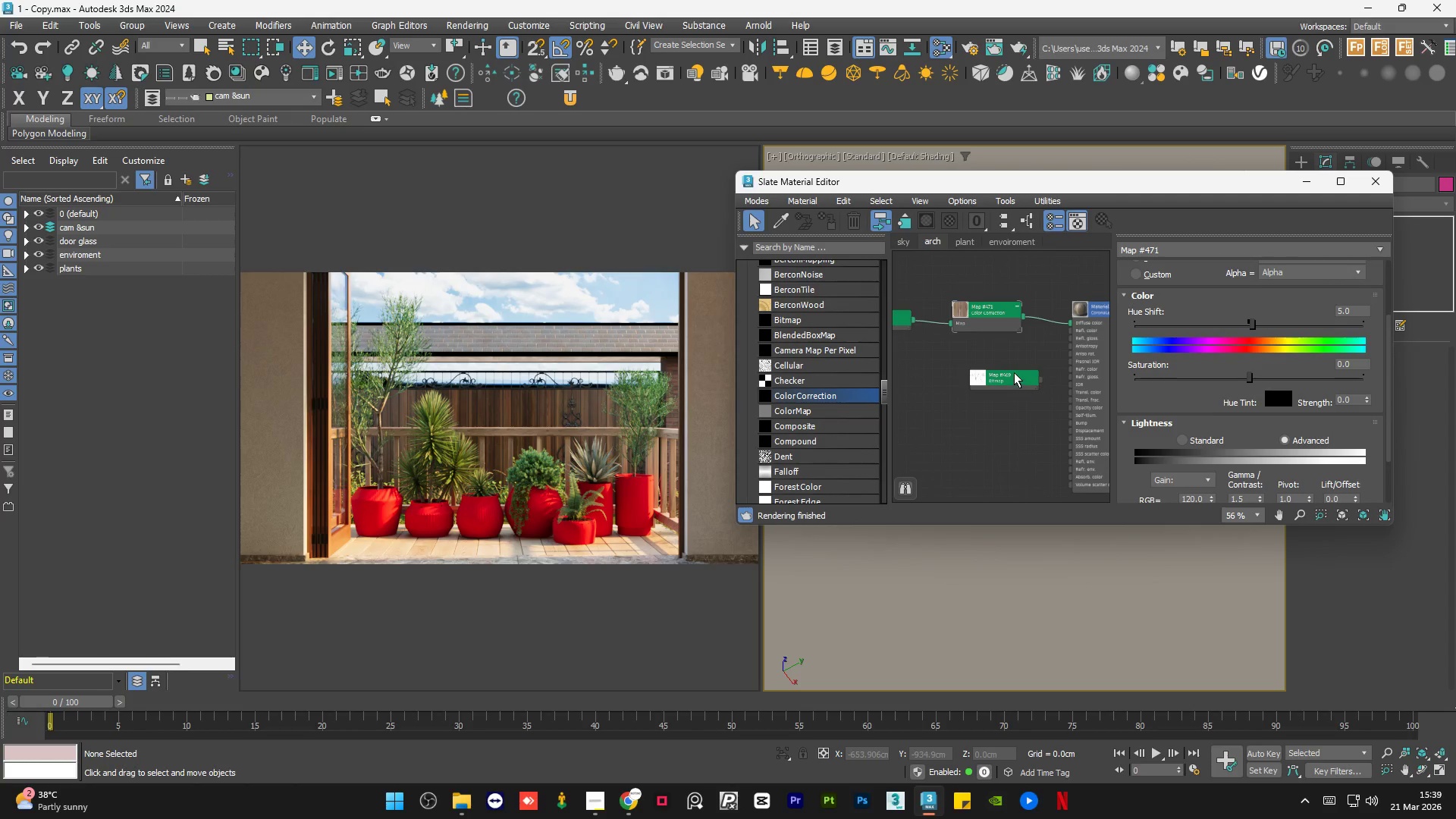 
left_click_drag(start_coordinate=[805, 394], to_coordinate=[1017, 349])
 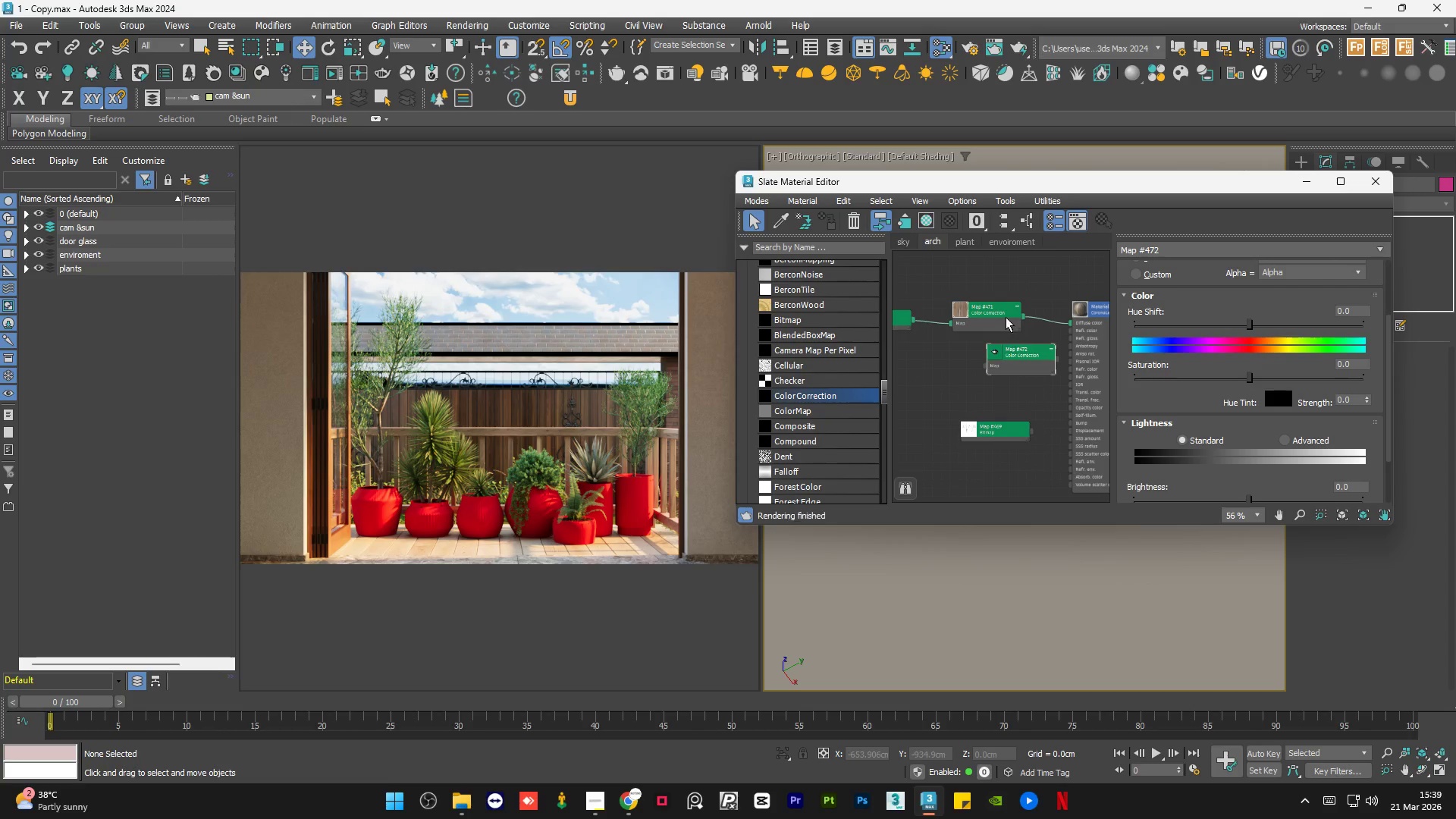 
left_click_drag(start_coordinate=[1005, 317], to_coordinate=[922, 312])
 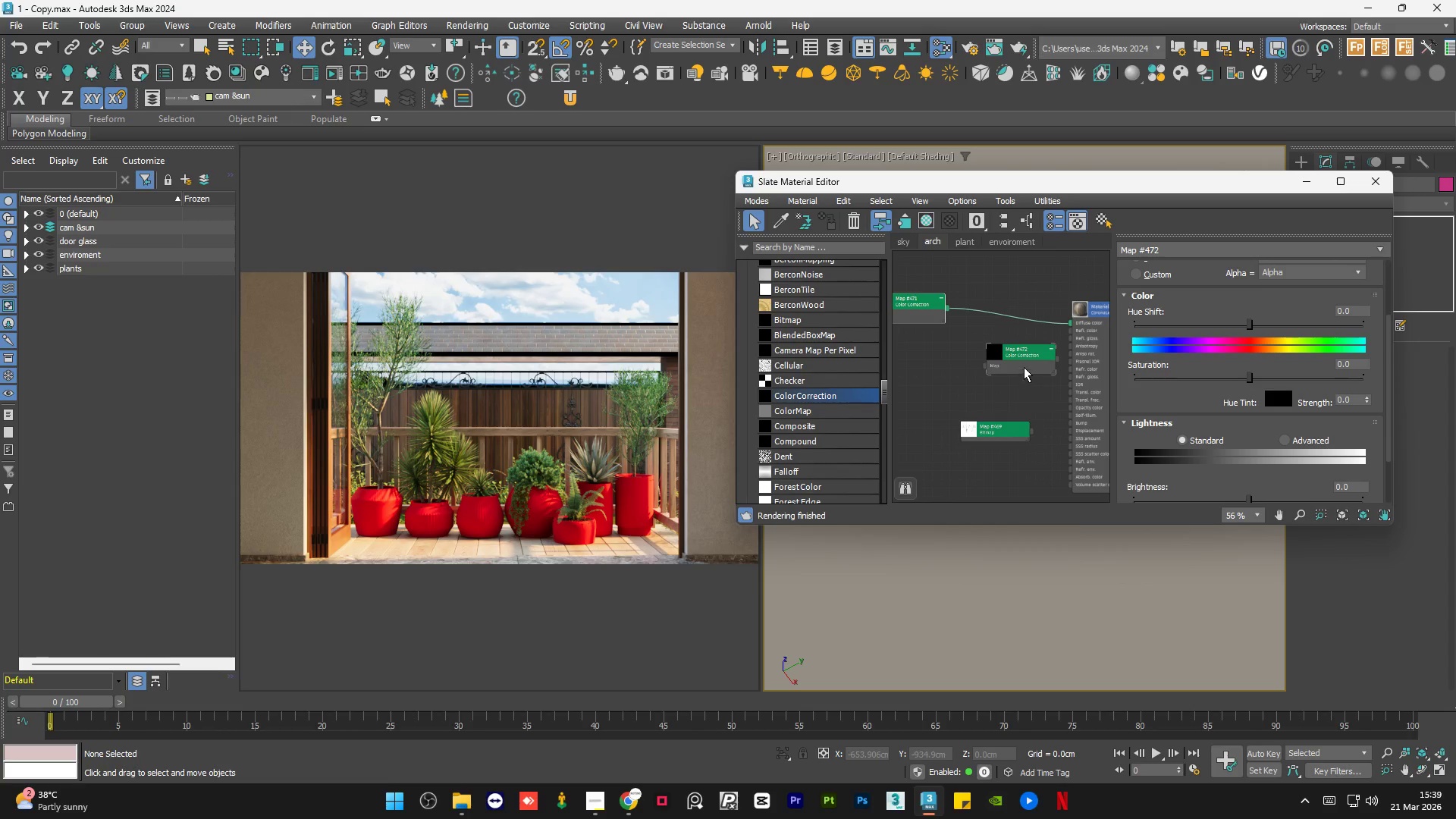 
left_click_drag(start_coordinate=[1023, 366], to_coordinate=[993, 354])
 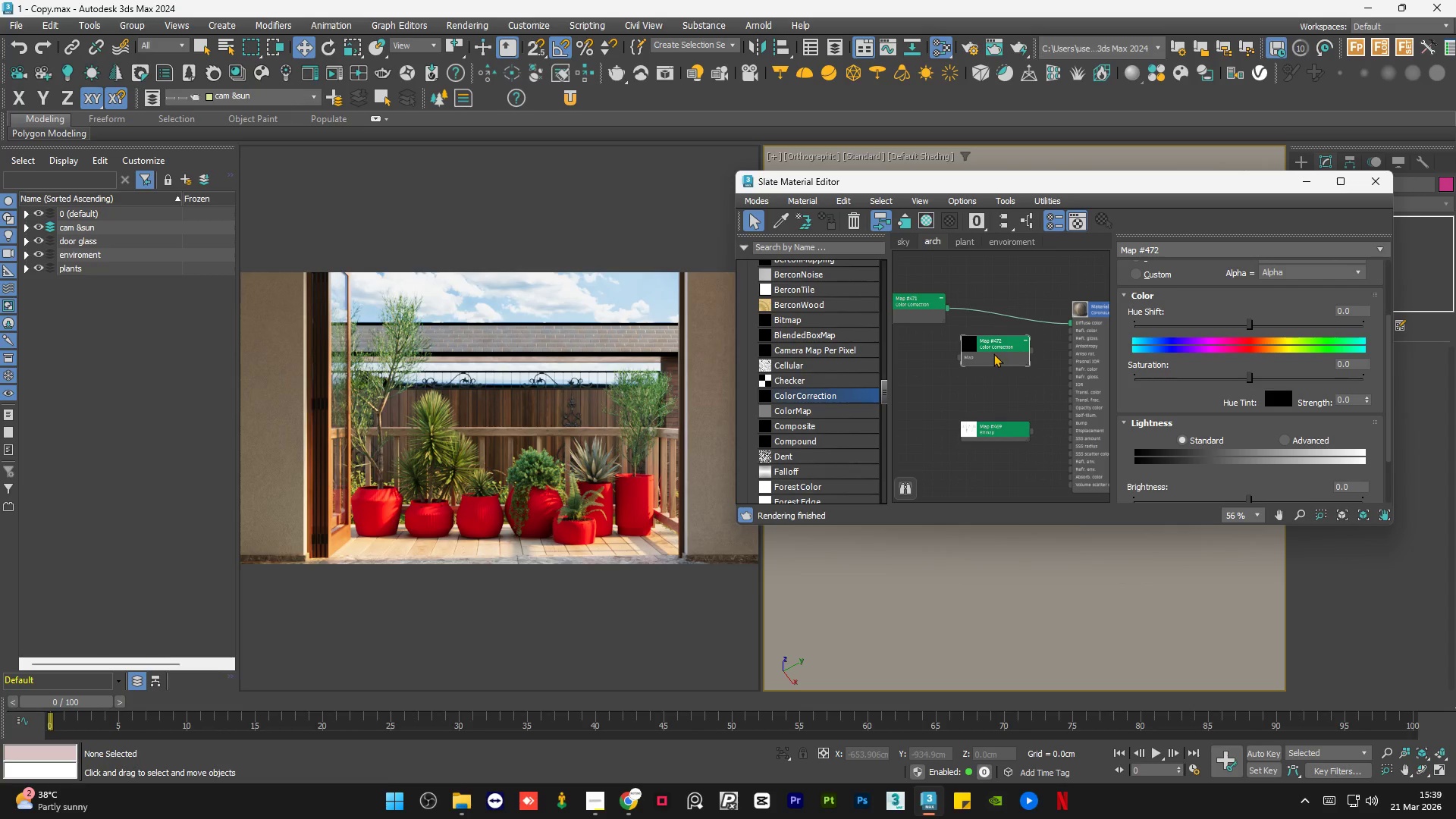 
double_click([993, 353])
 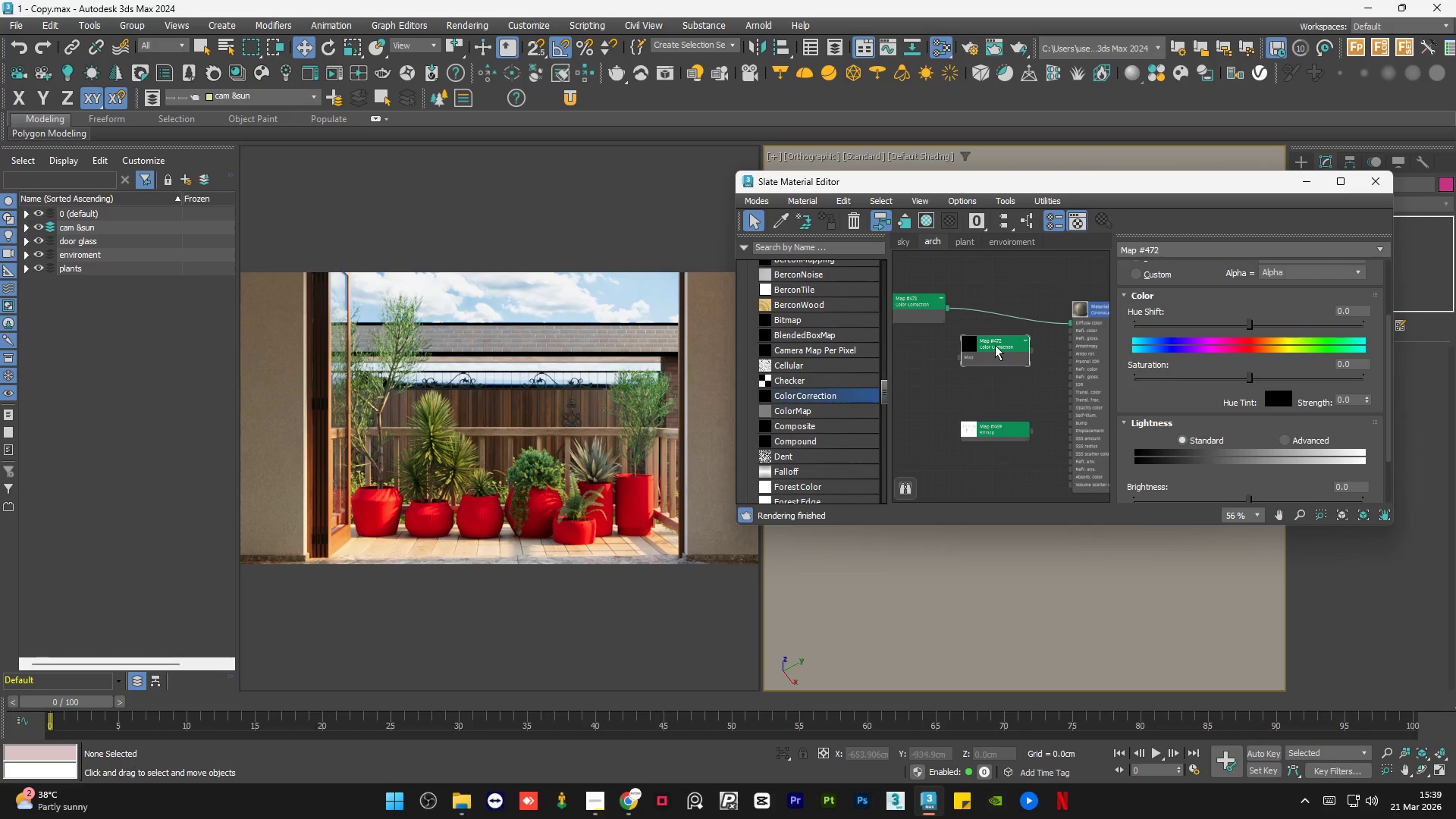 
double_click([995, 344])
 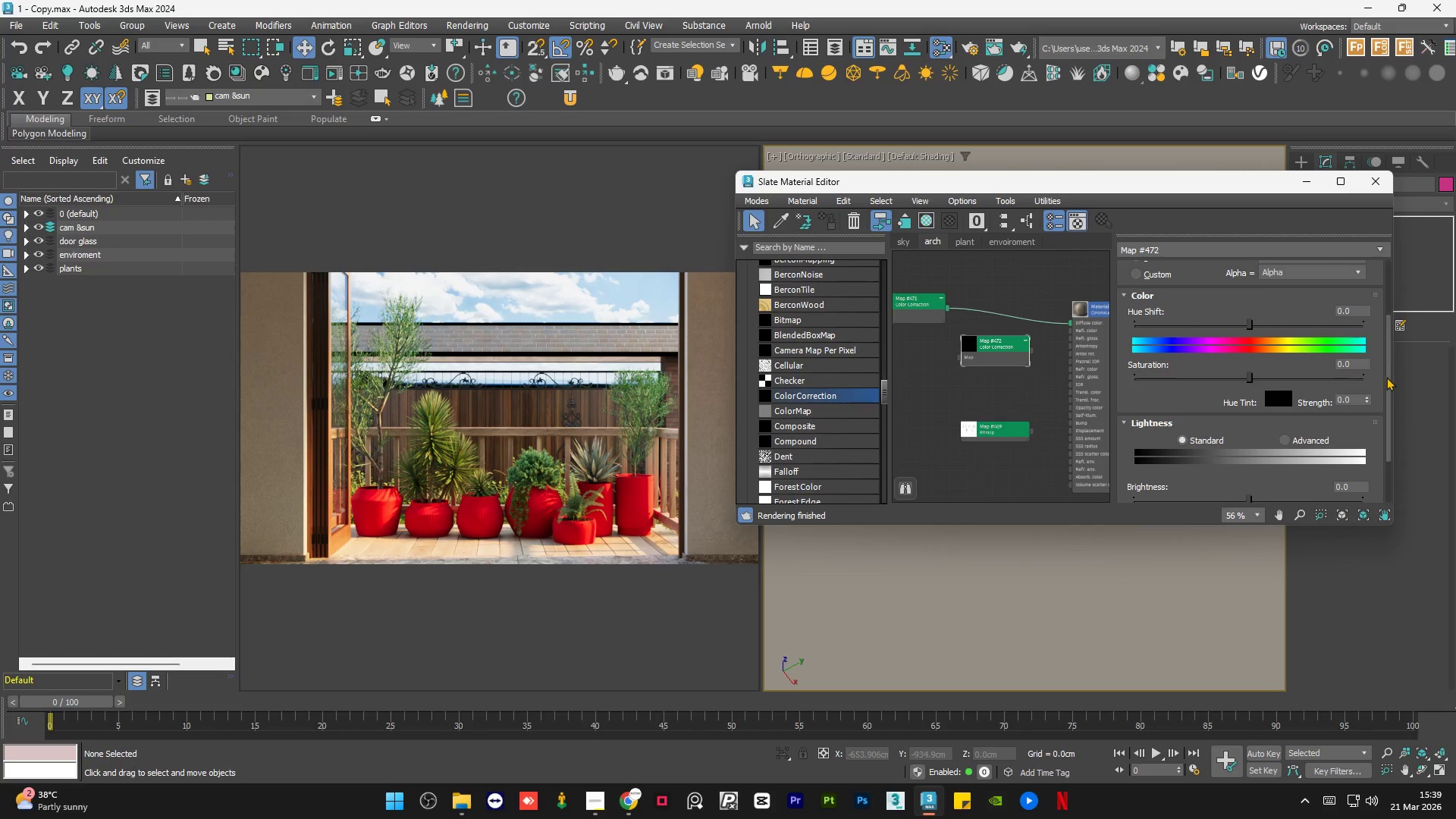 
left_click_drag(start_coordinate=[1386, 380], to_coordinate=[1375, 274])
 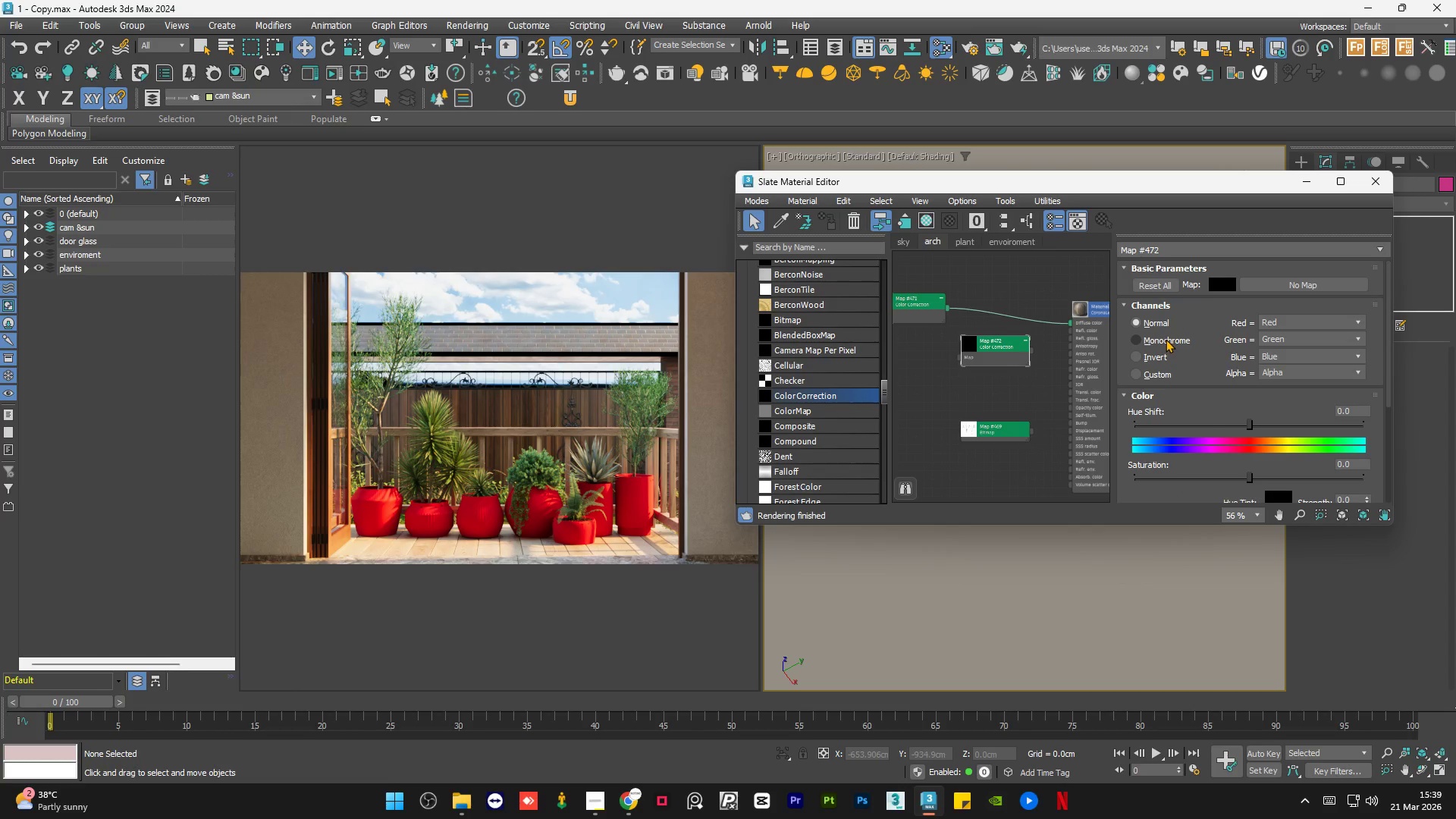 
left_click([1166, 339])
 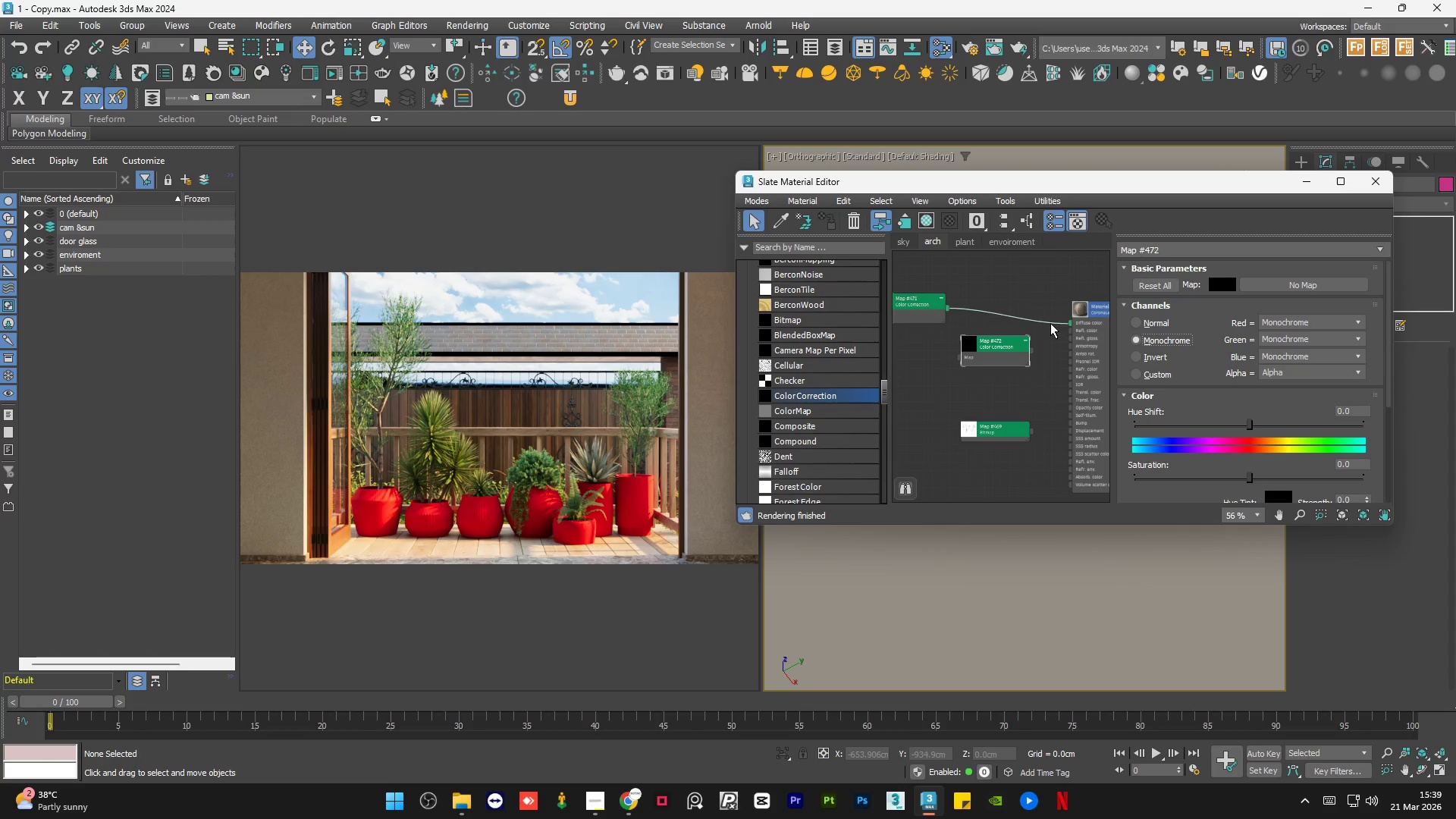 
left_click_drag(start_coordinate=[966, 315], to_coordinate=[957, 317])
 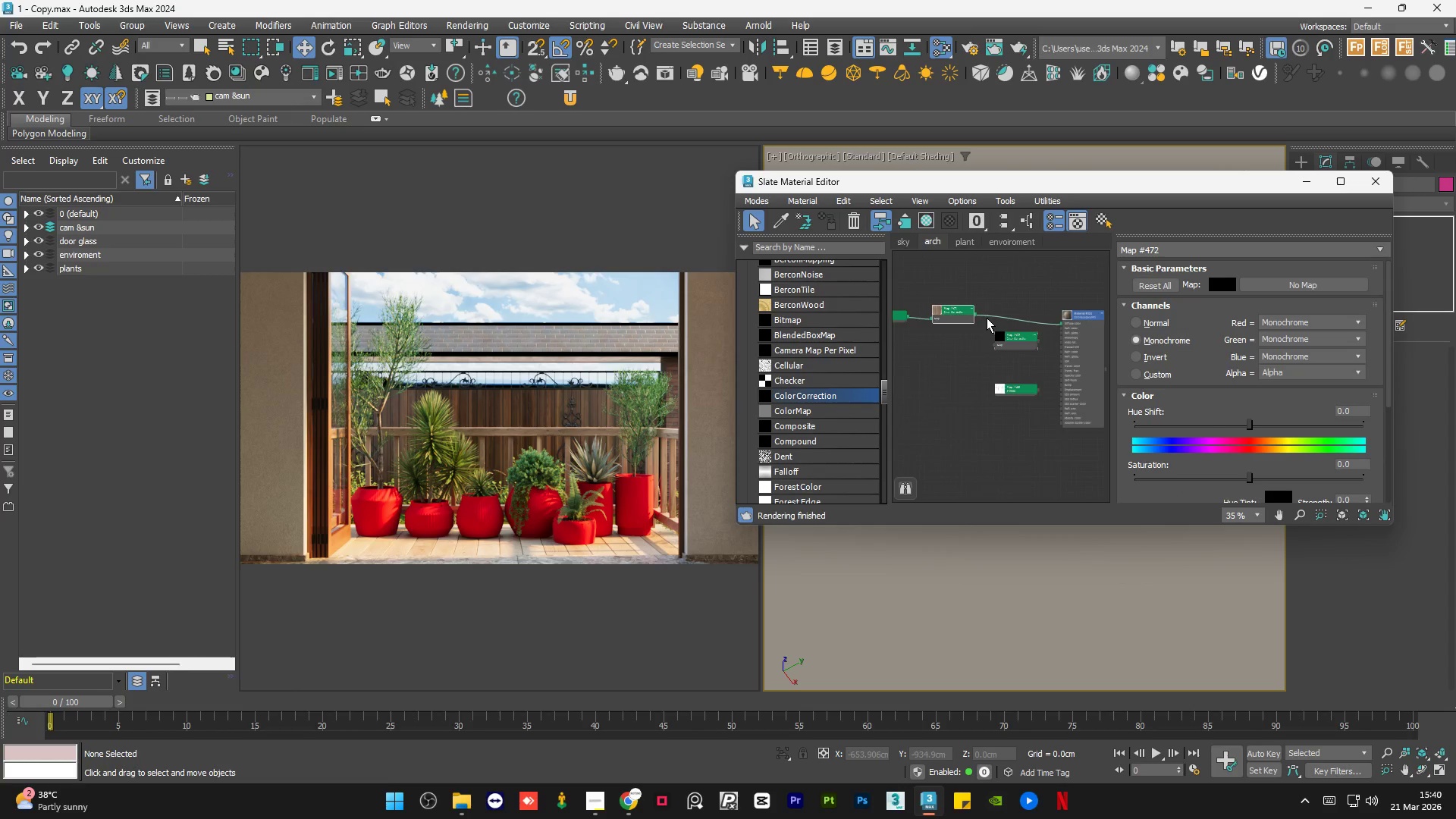 
scroll: coordinate [1046, 325], scroll_direction: down, amount: 2.0
 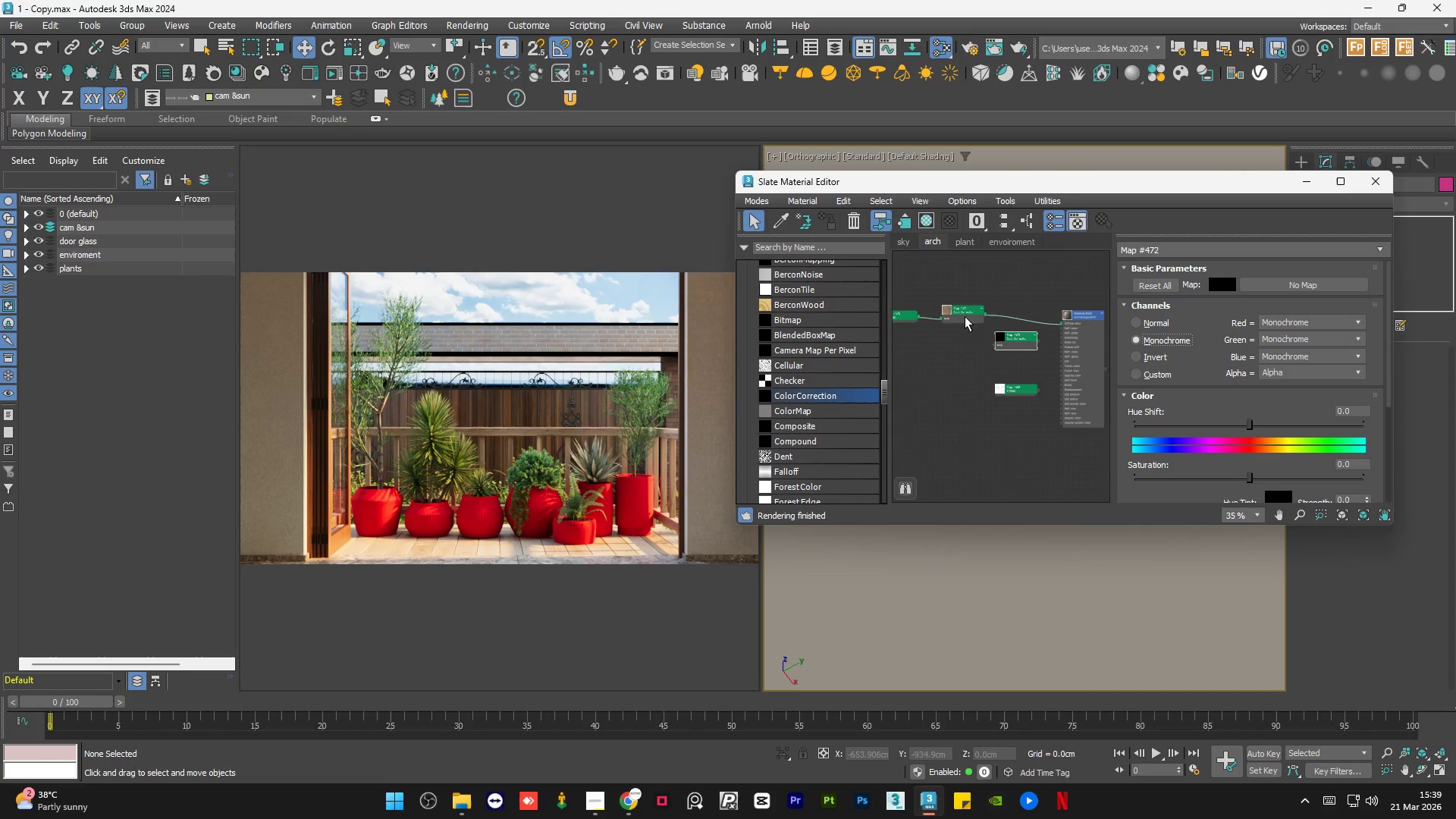 
scroll: coordinate [985, 318], scroll_direction: up, amount: 6.0
 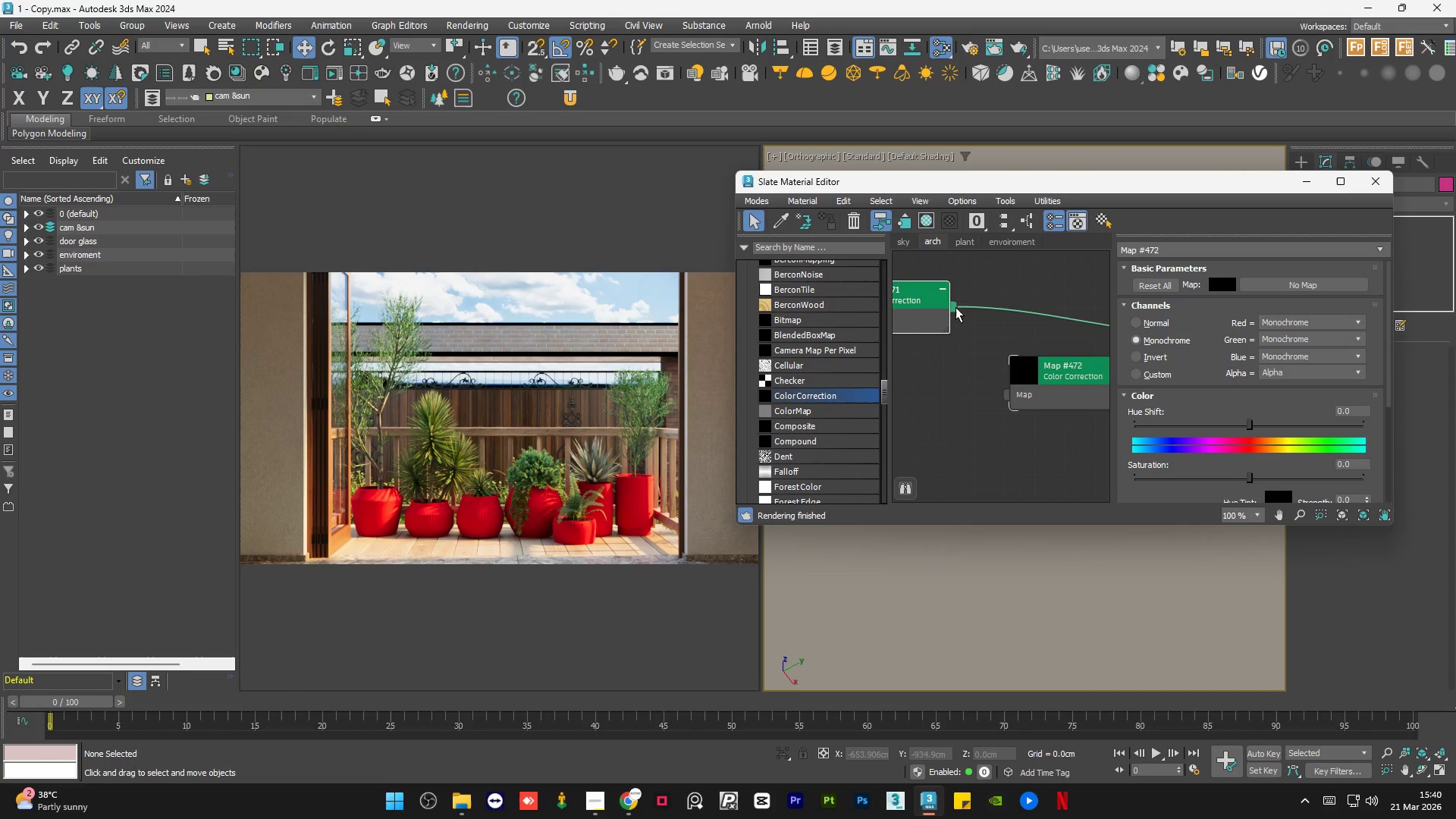 
left_click_drag(start_coordinate=[952, 303], to_coordinate=[1006, 397])
 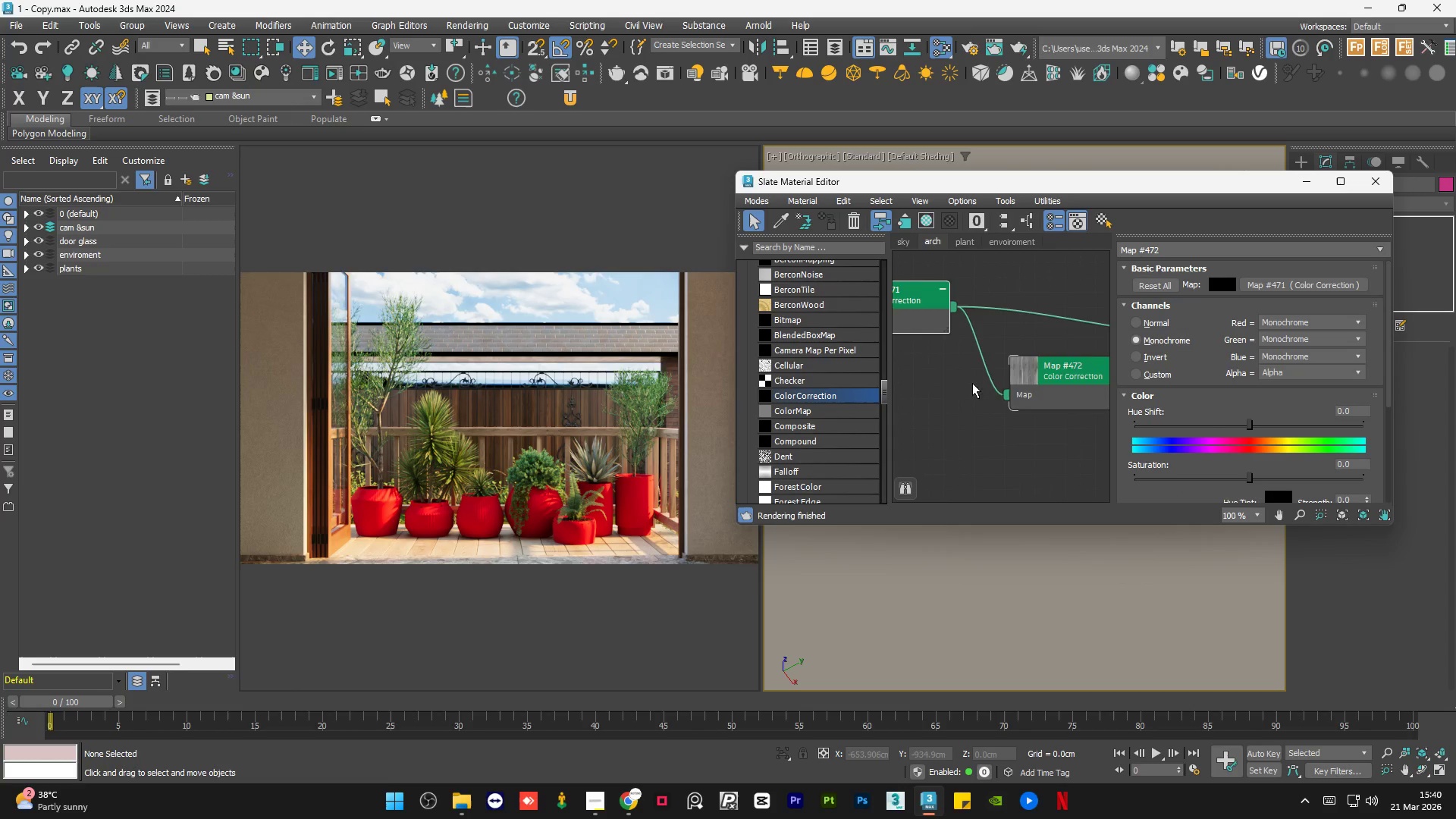 
scroll: coordinate [1012, 383], scroll_direction: up, amount: 1.0
 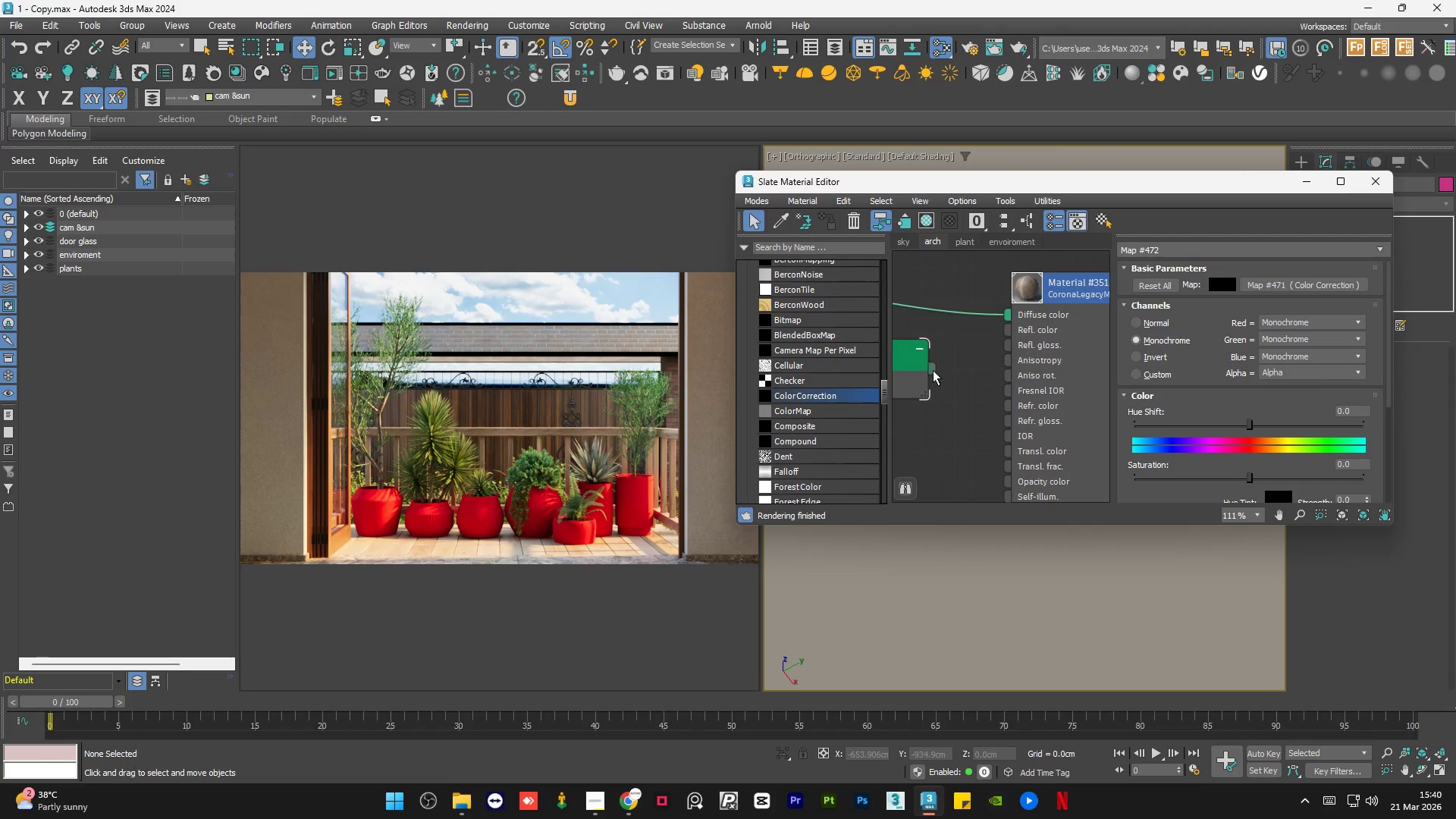 
left_click_drag(start_coordinate=[933, 369], to_coordinate=[1015, 347])
 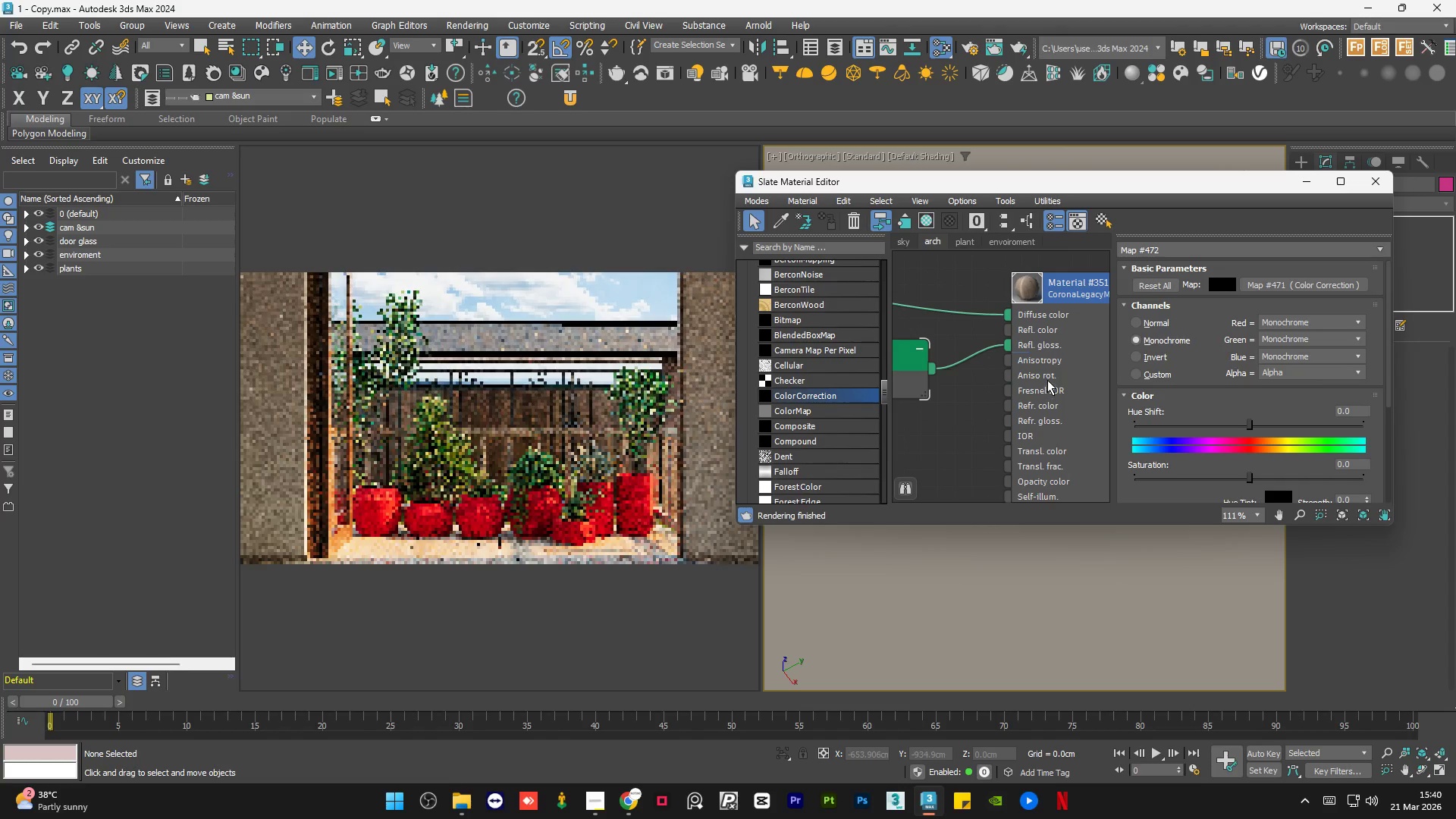 
double_click([1047, 379])
 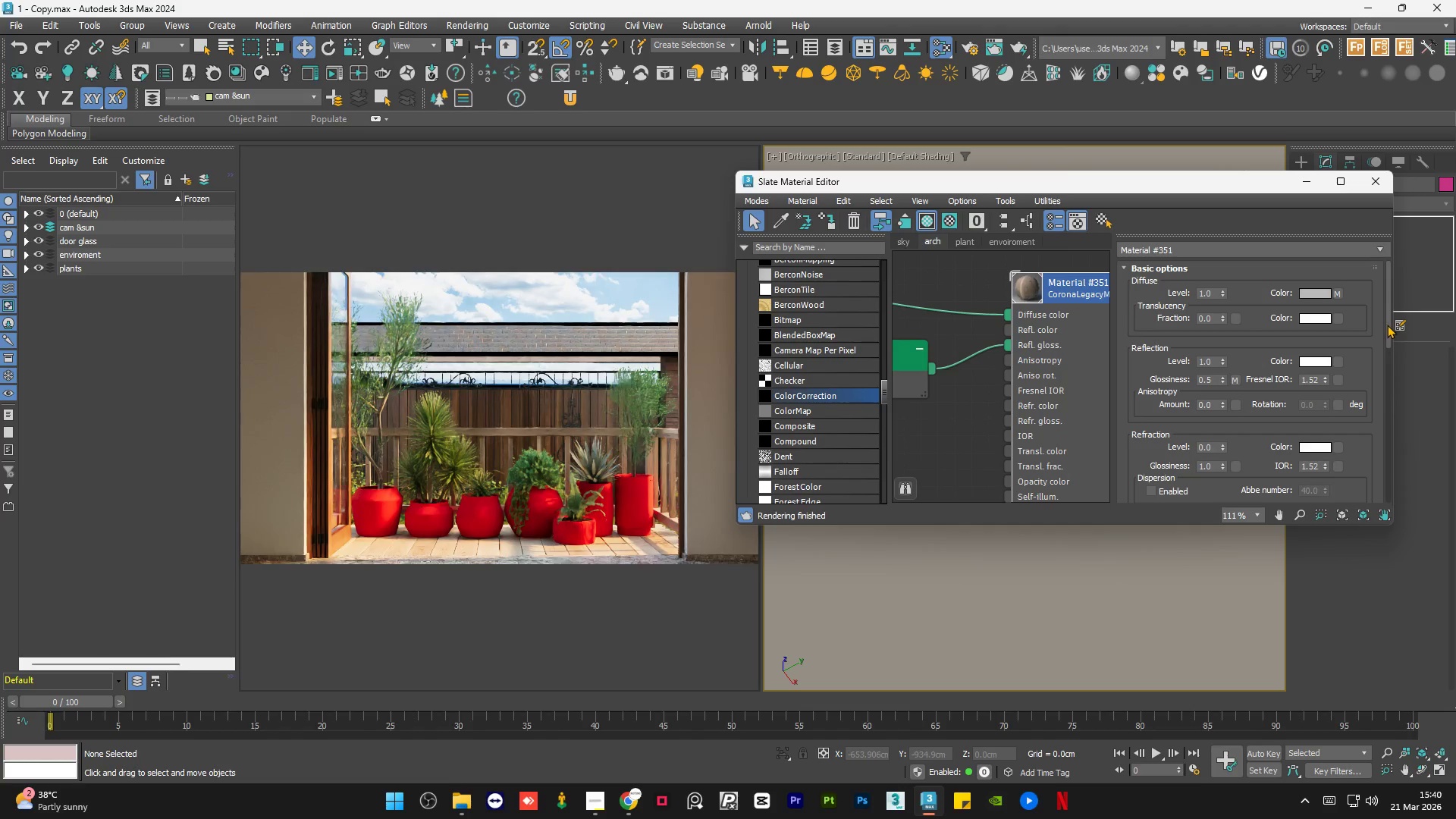 
left_click_drag(start_coordinate=[1388, 325], to_coordinate=[1396, 428])
 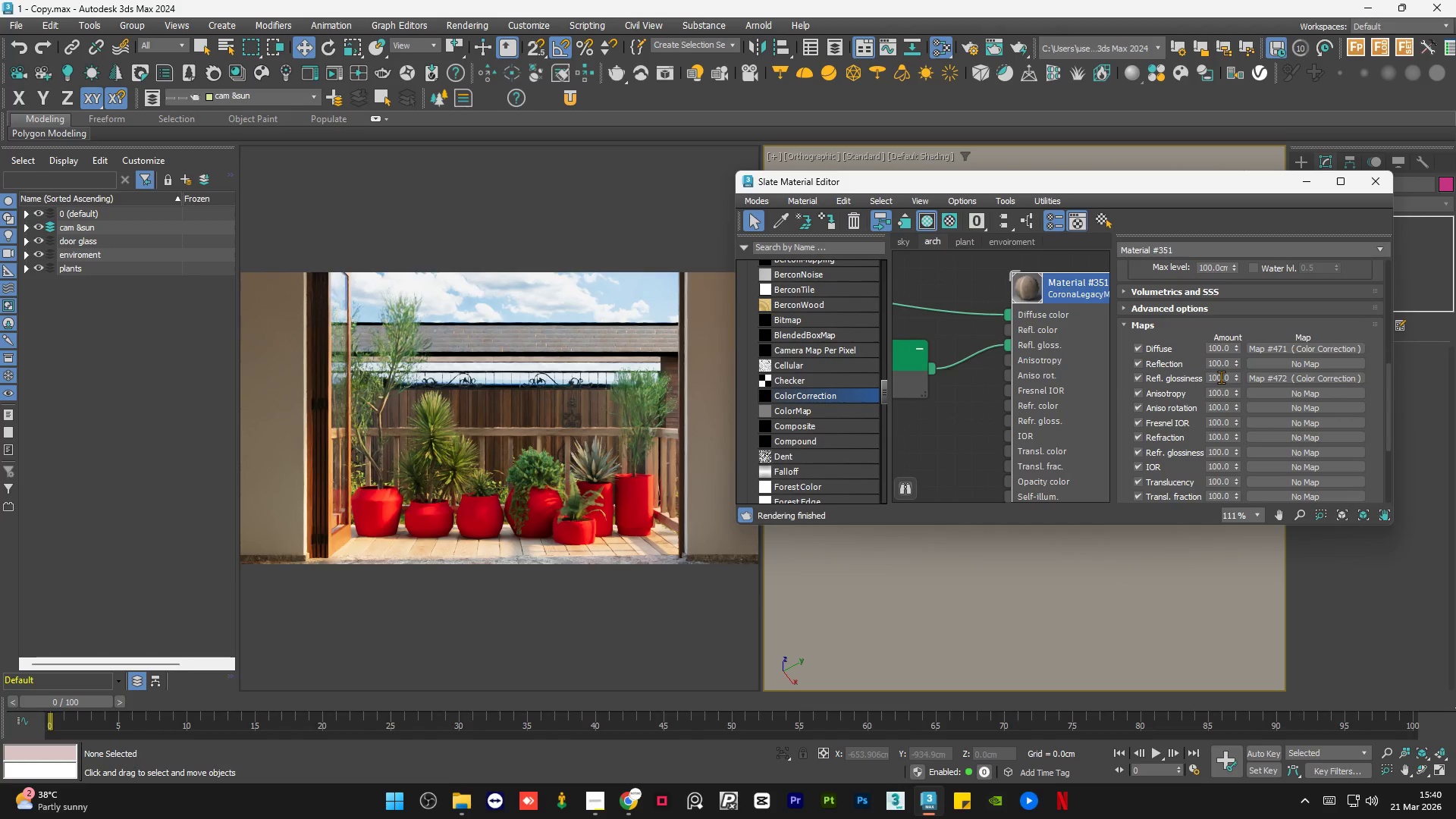 
double_click([1221, 377])
 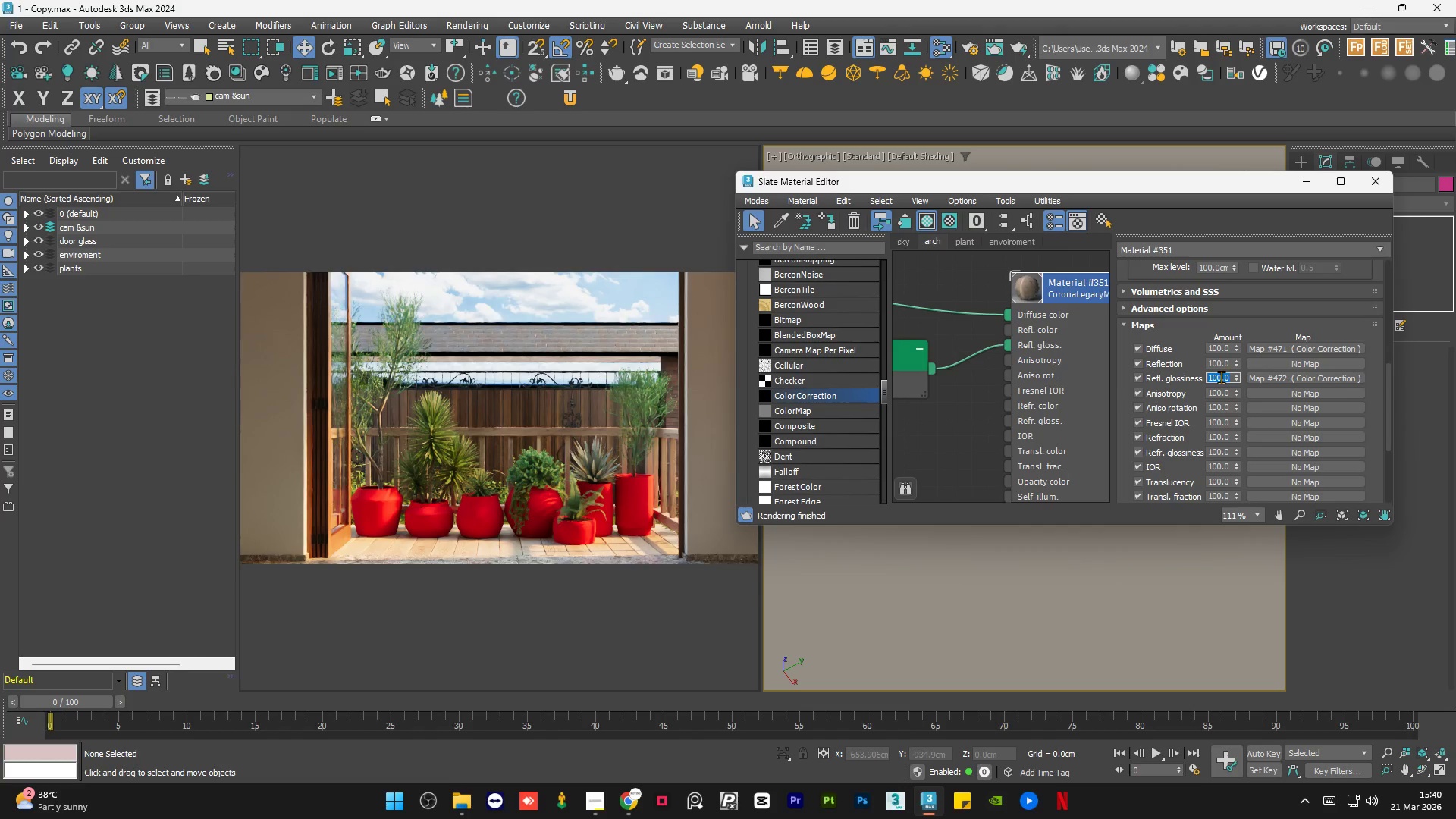 
key(Numpad1)
 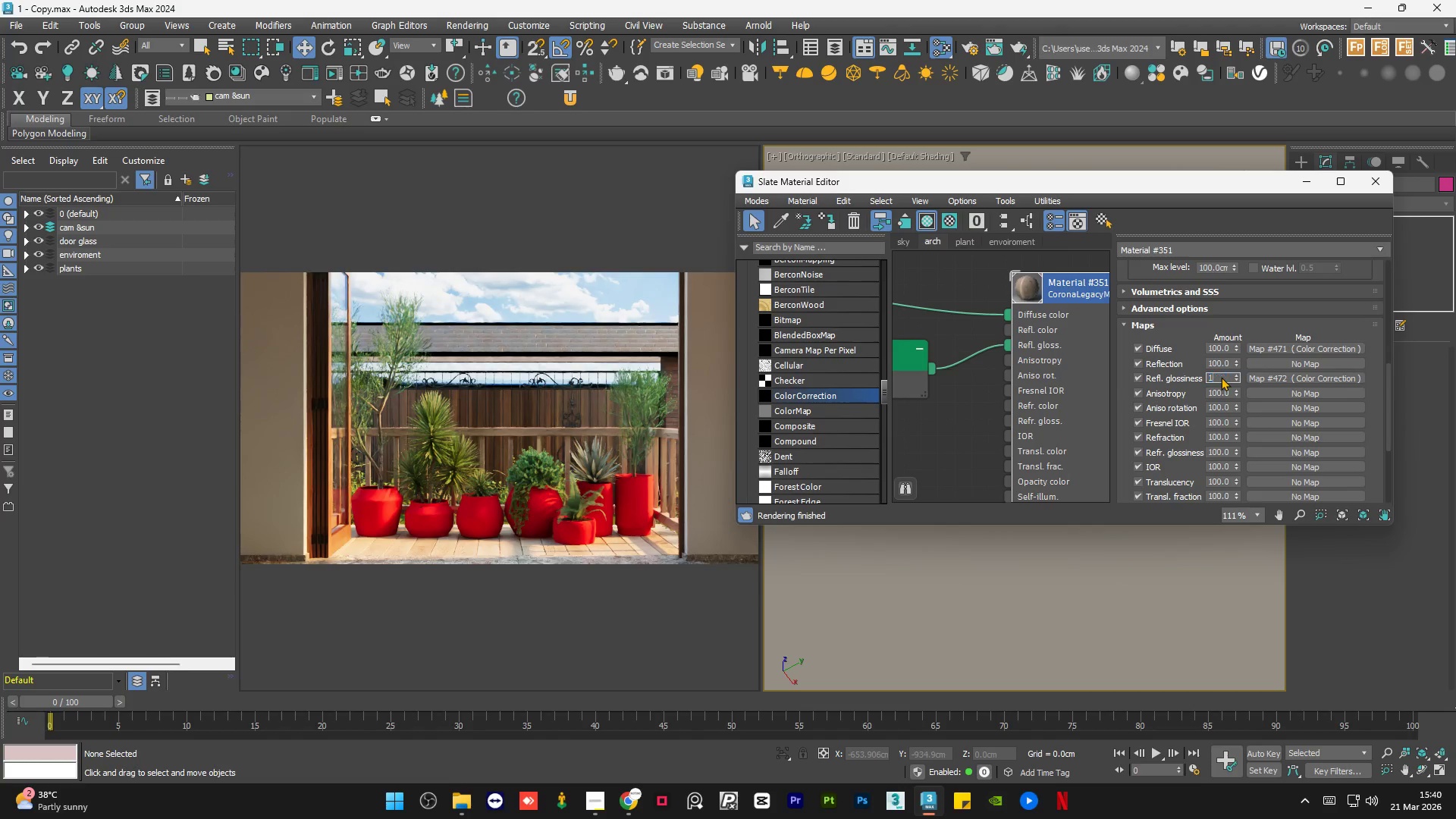 
key(Numpad5)
 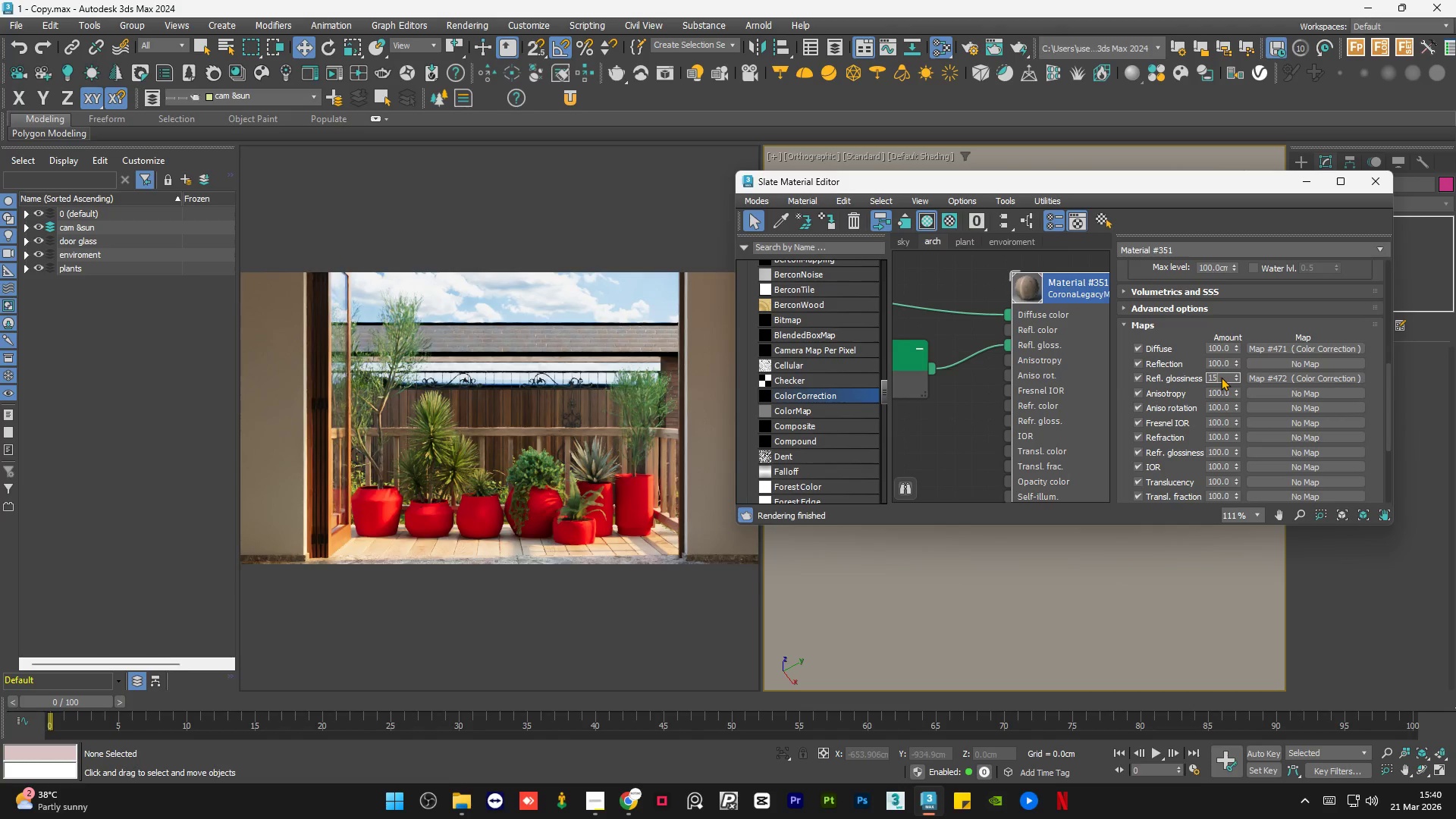 
key(NumpadEnter)
 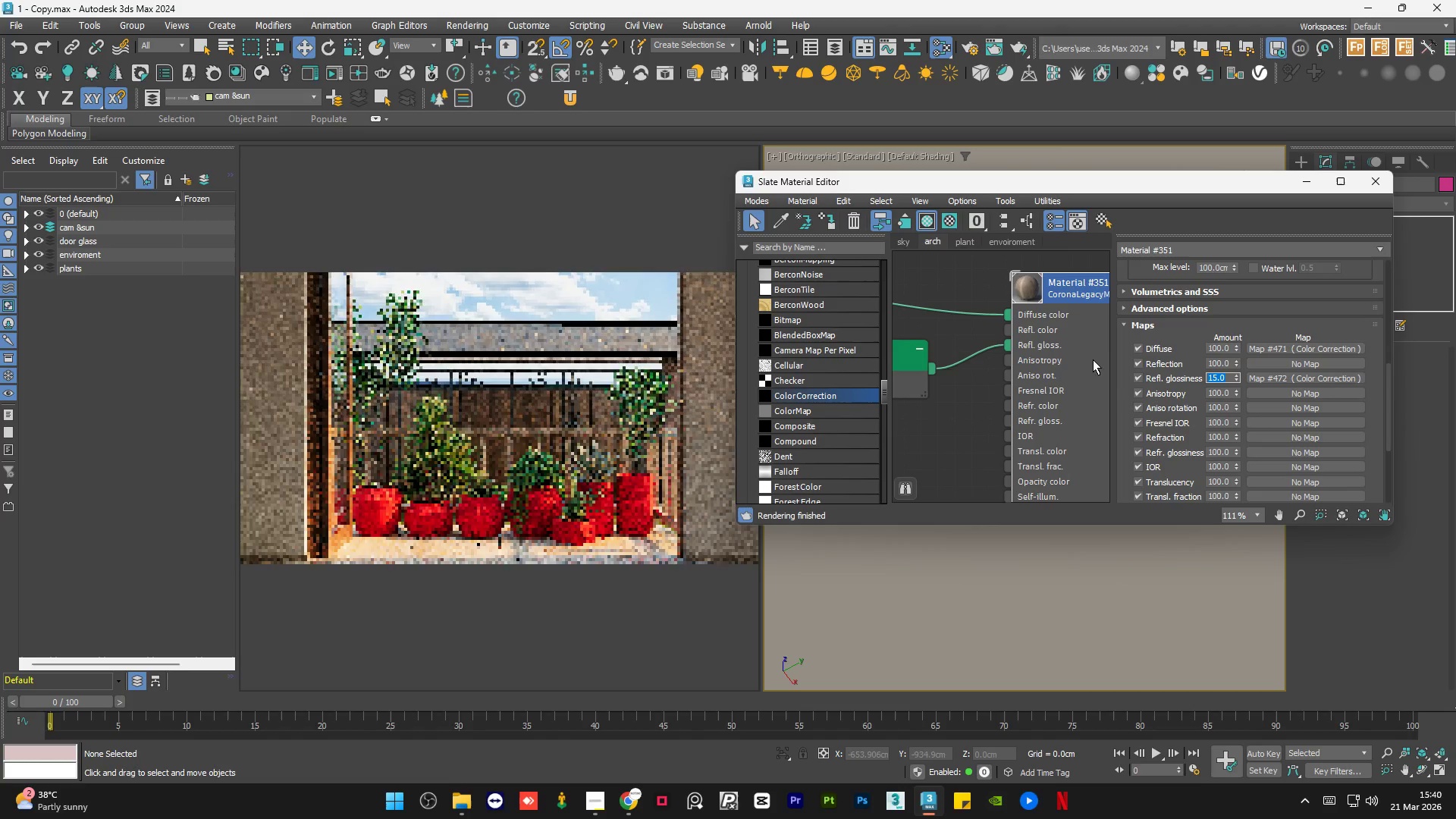 
scroll: coordinate [1029, 328], scroll_direction: none, amount: 0.0
 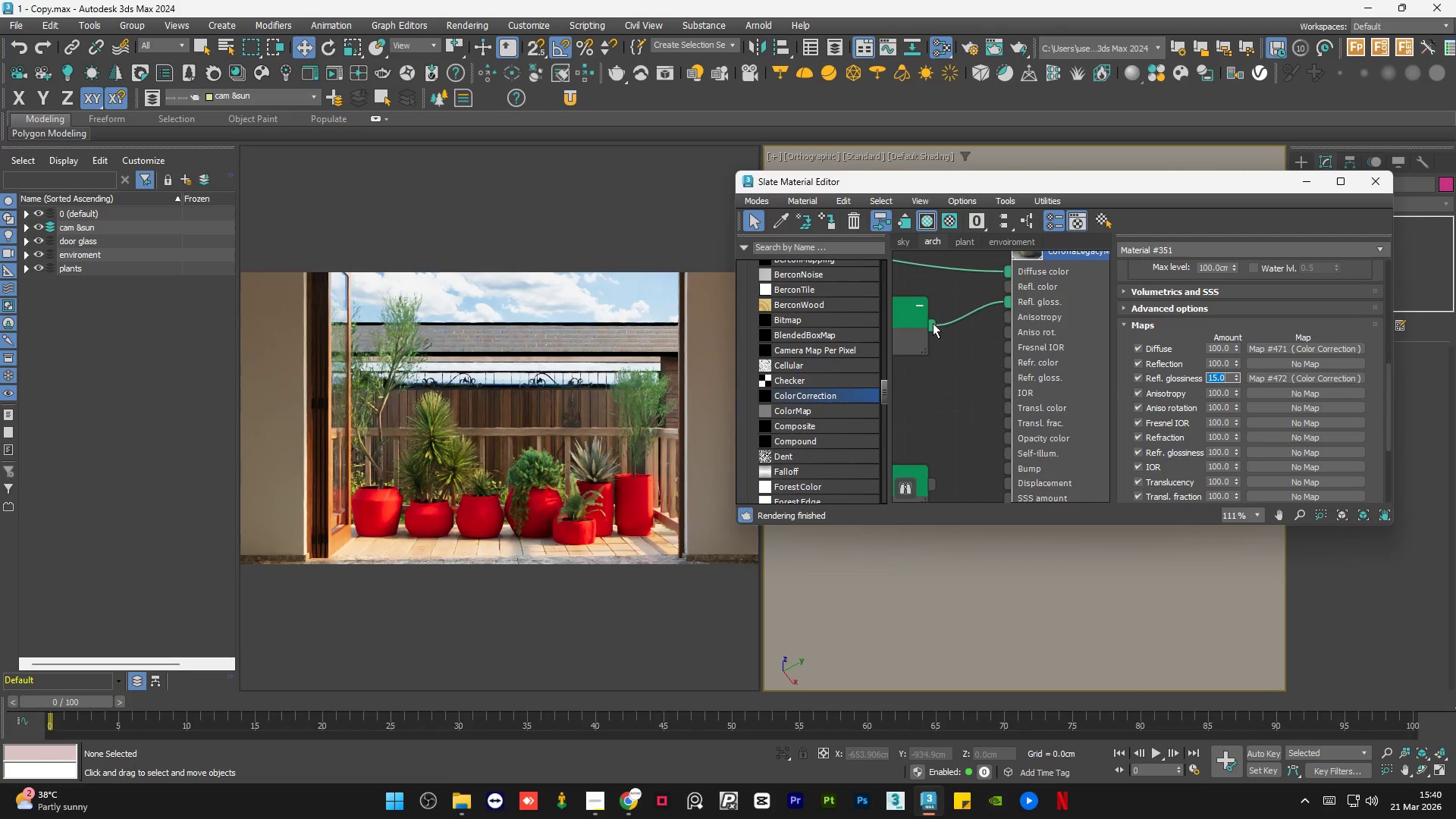 
left_click_drag(start_coordinate=[931, 323], to_coordinate=[1010, 463])
 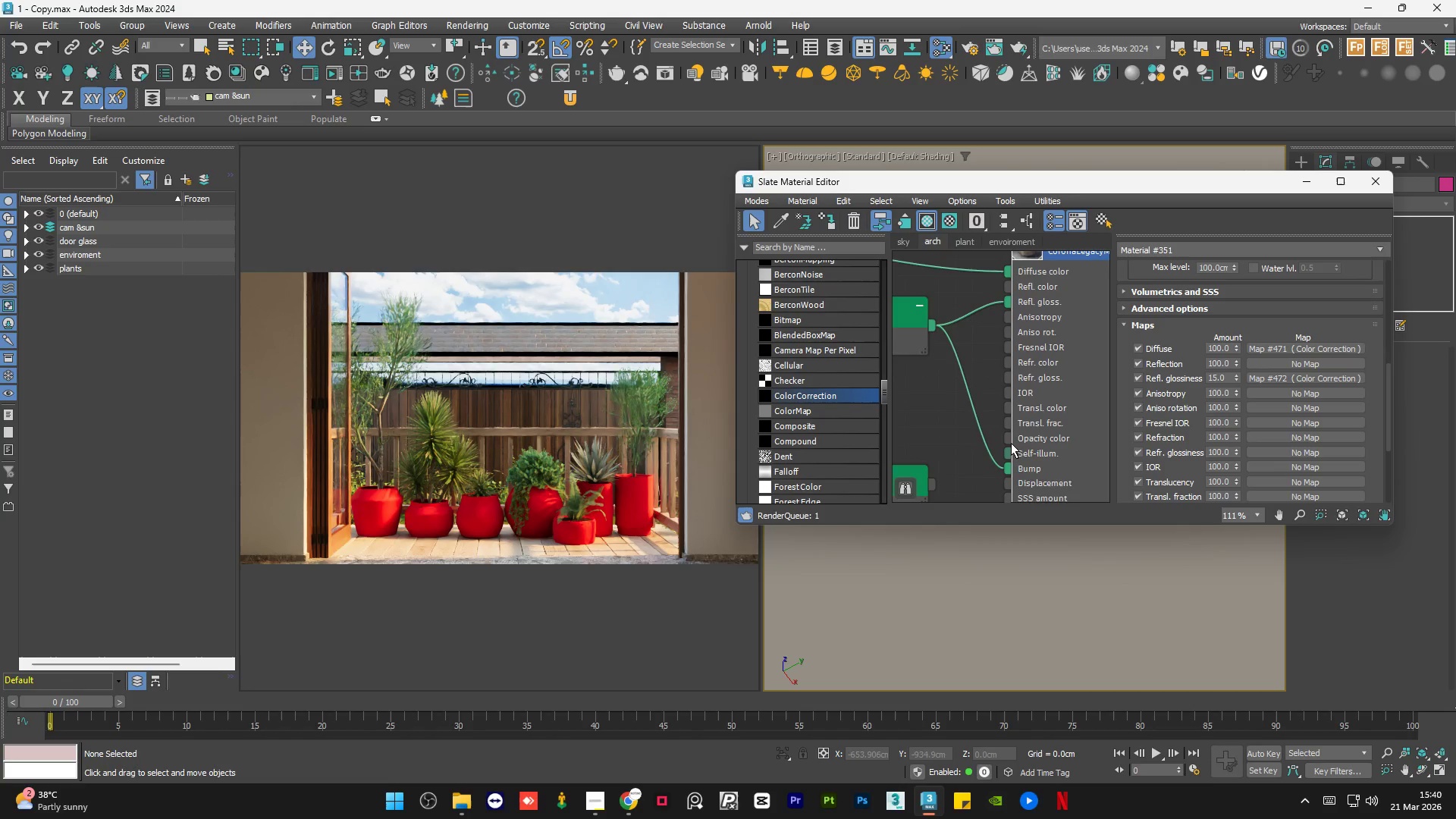 
left_click([961, 414])
 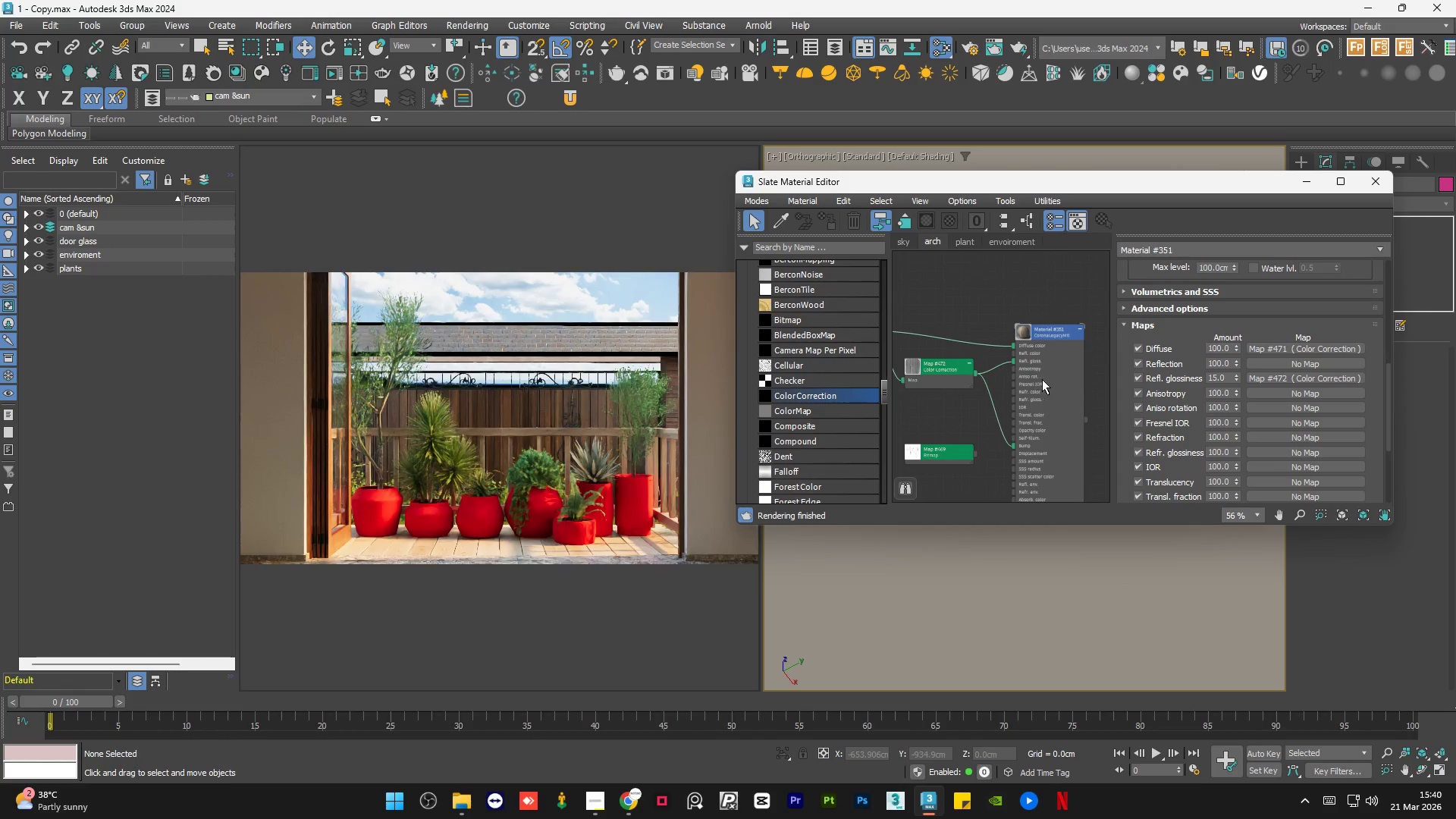 
scroll: coordinate [1026, 408], scroll_direction: down, amount: 5.0
 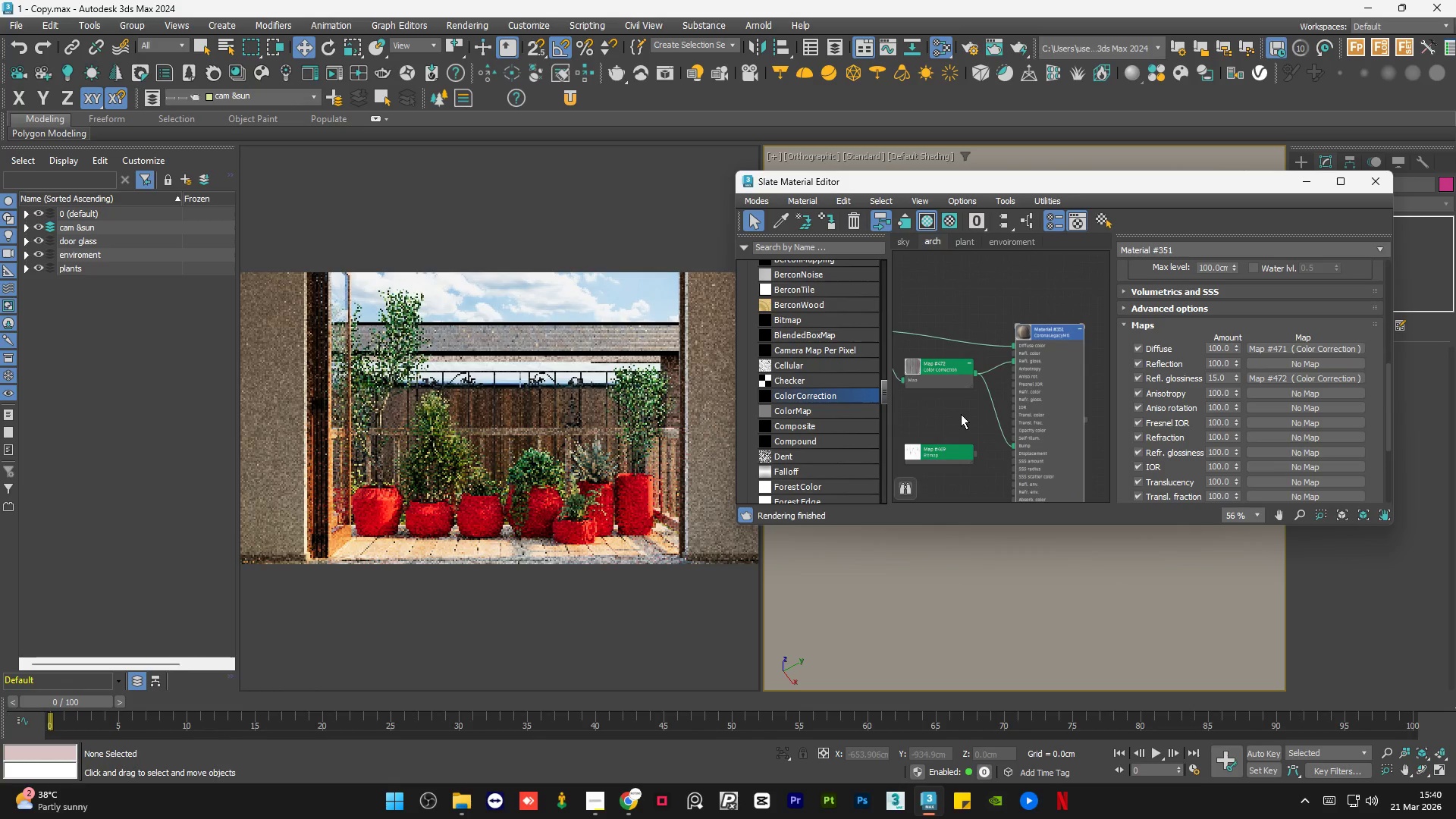 
left_click([1055, 384])
 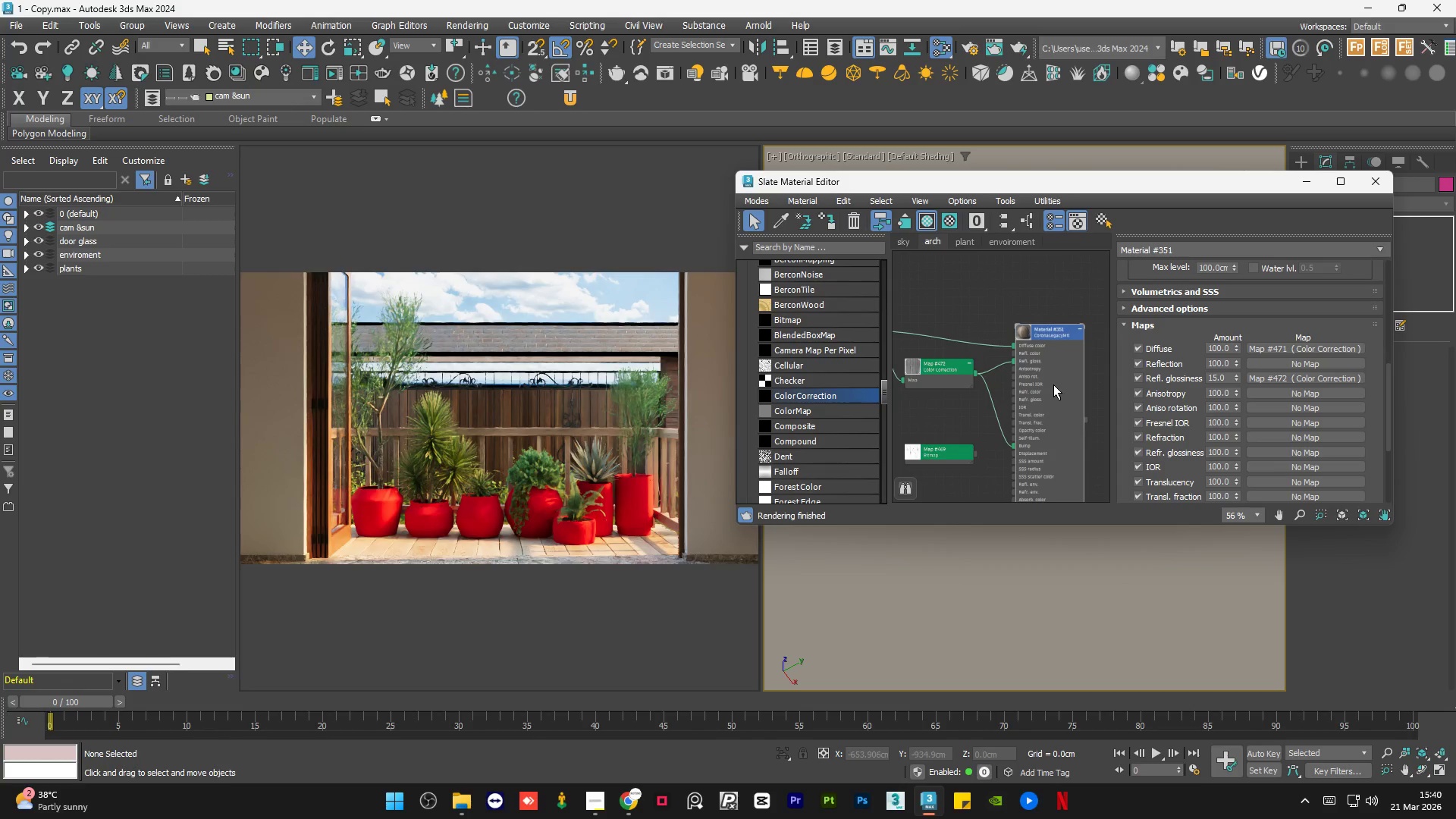 
scroll: coordinate [1053, 384], scroll_direction: down, amount: 2.0
 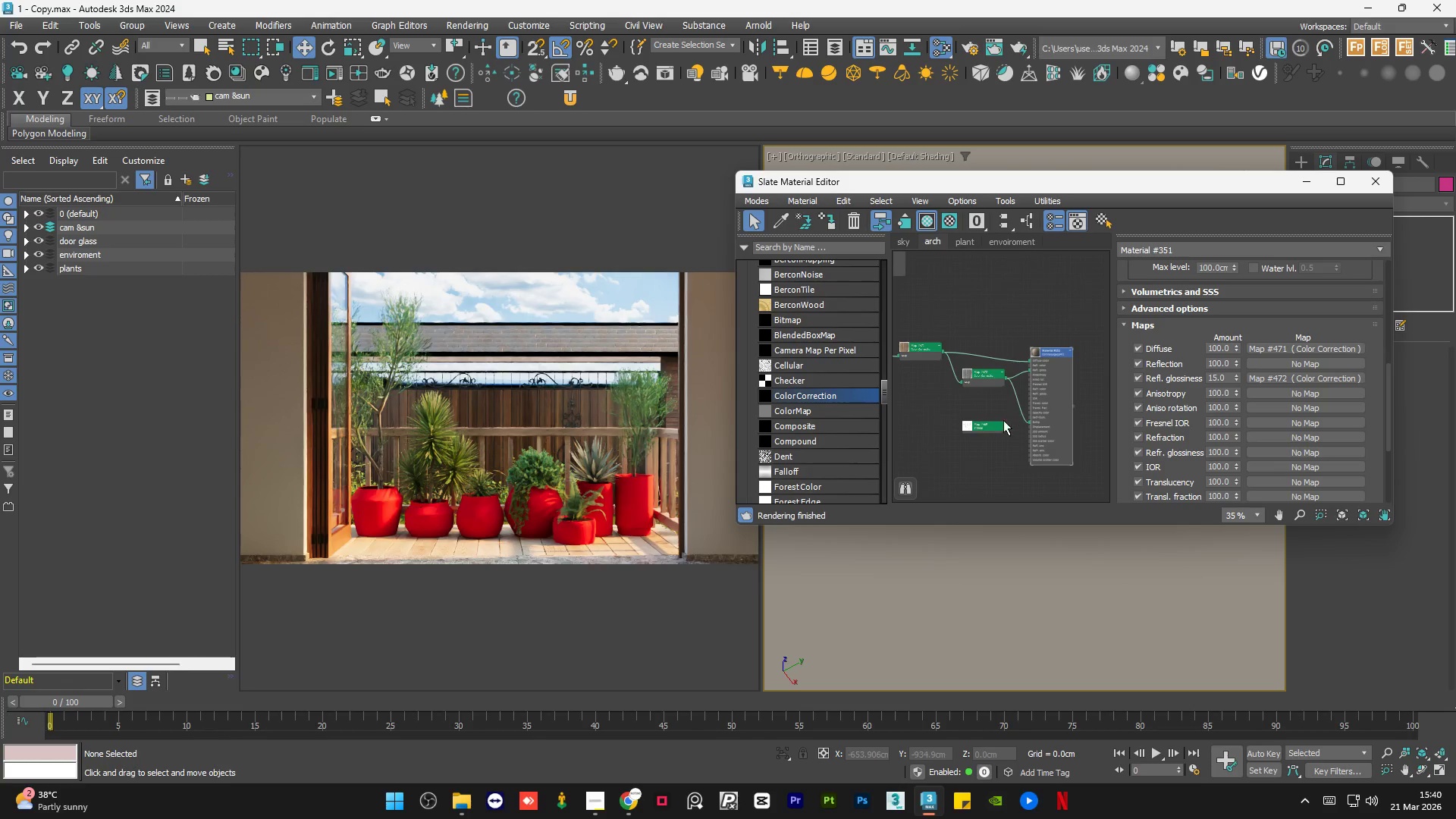 
left_click_drag(start_coordinate=[985, 425], to_coordinate=[988, 443])
 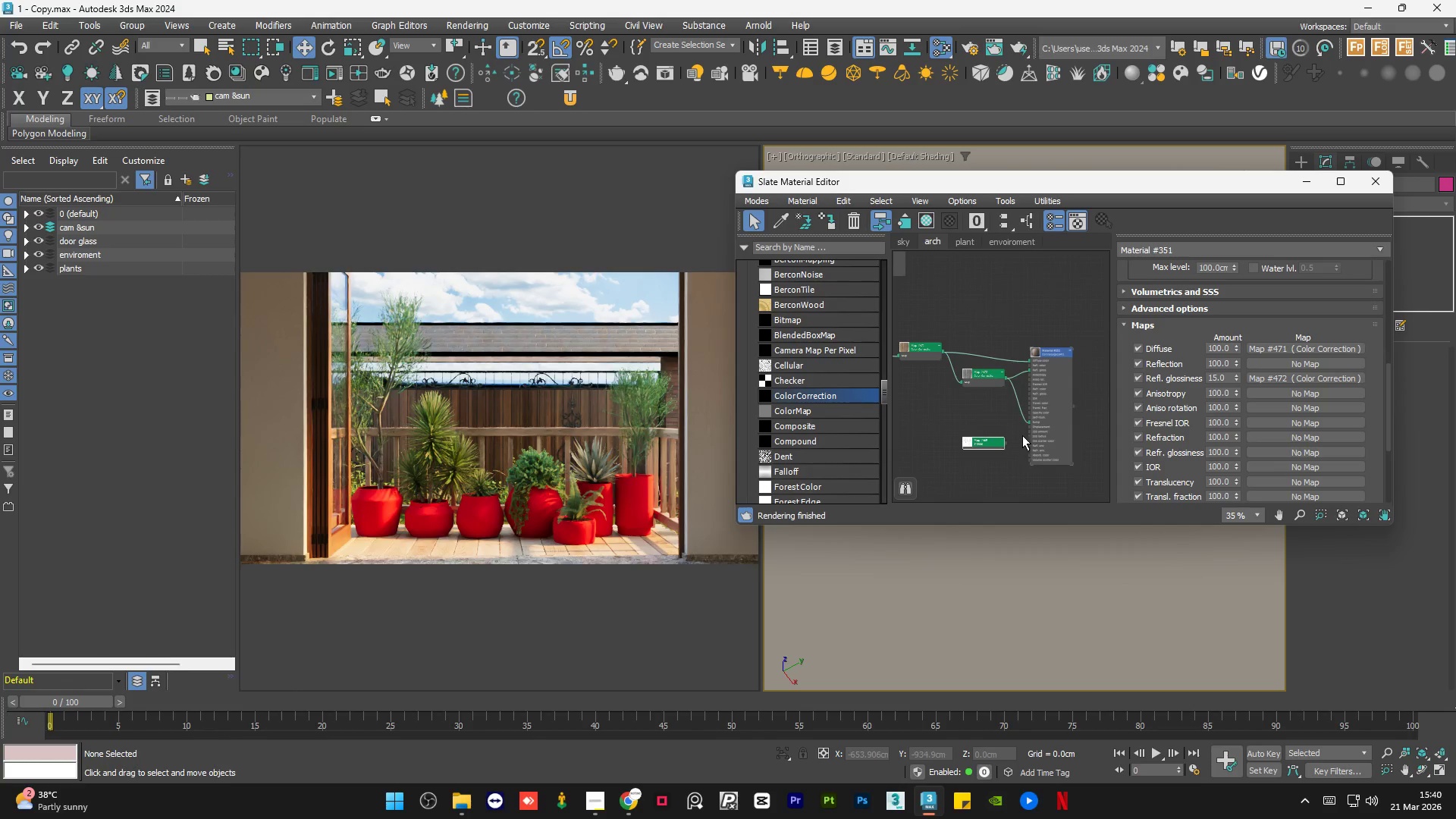 
left_click_drag(start_coordinate=[933, 453], to_coordinate=[954, 424])
 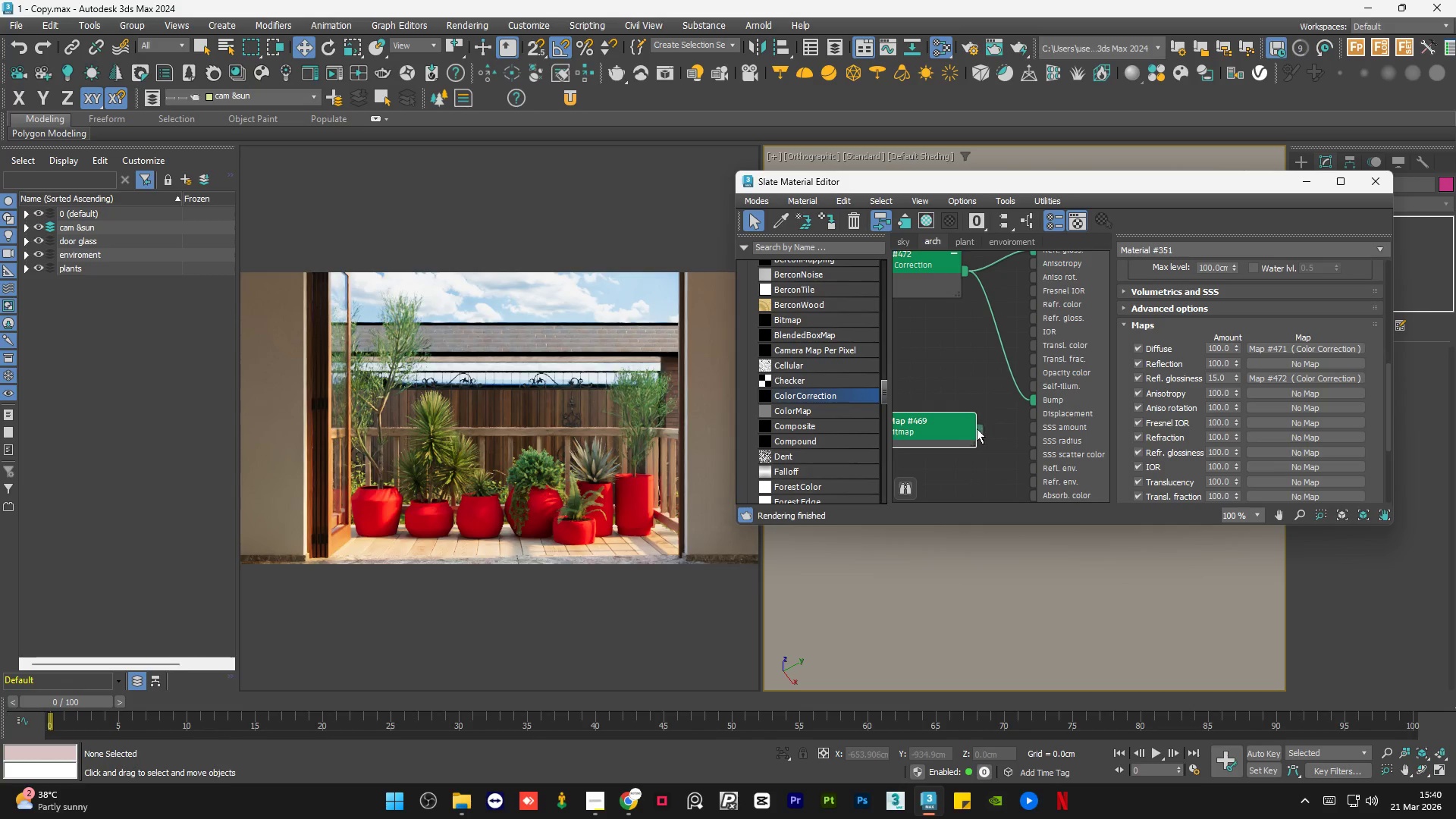 
scroll: coordinate [1027, 434], scroll_direction: up, amount: 6.0
 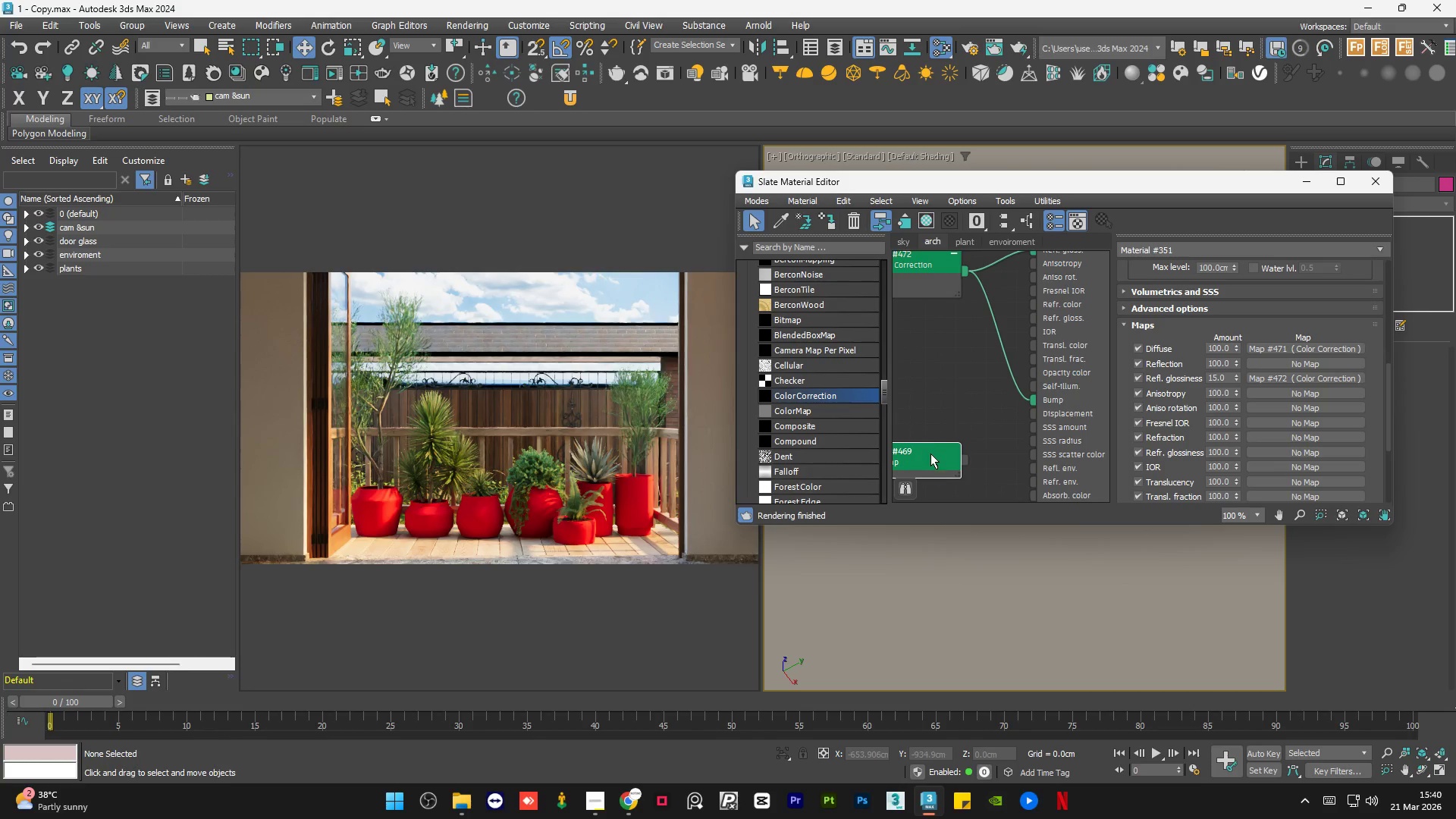 
left_click_drag(start_coordinate=[977, 428], to_coordinate=[1029, 414])
 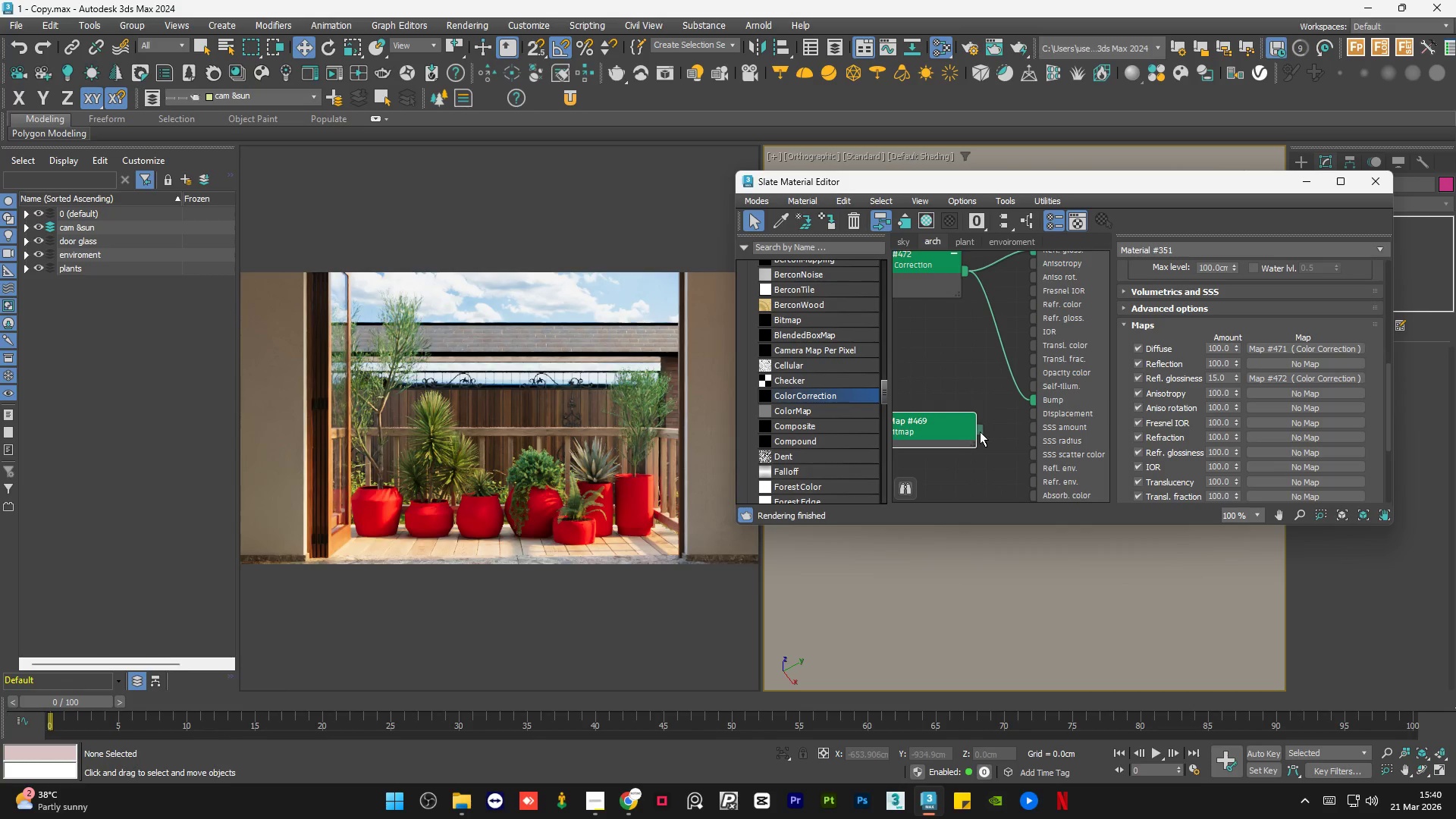 
left_click_drag(start_coordinate=[979, 431], to_coordinate=[1030, 413])
 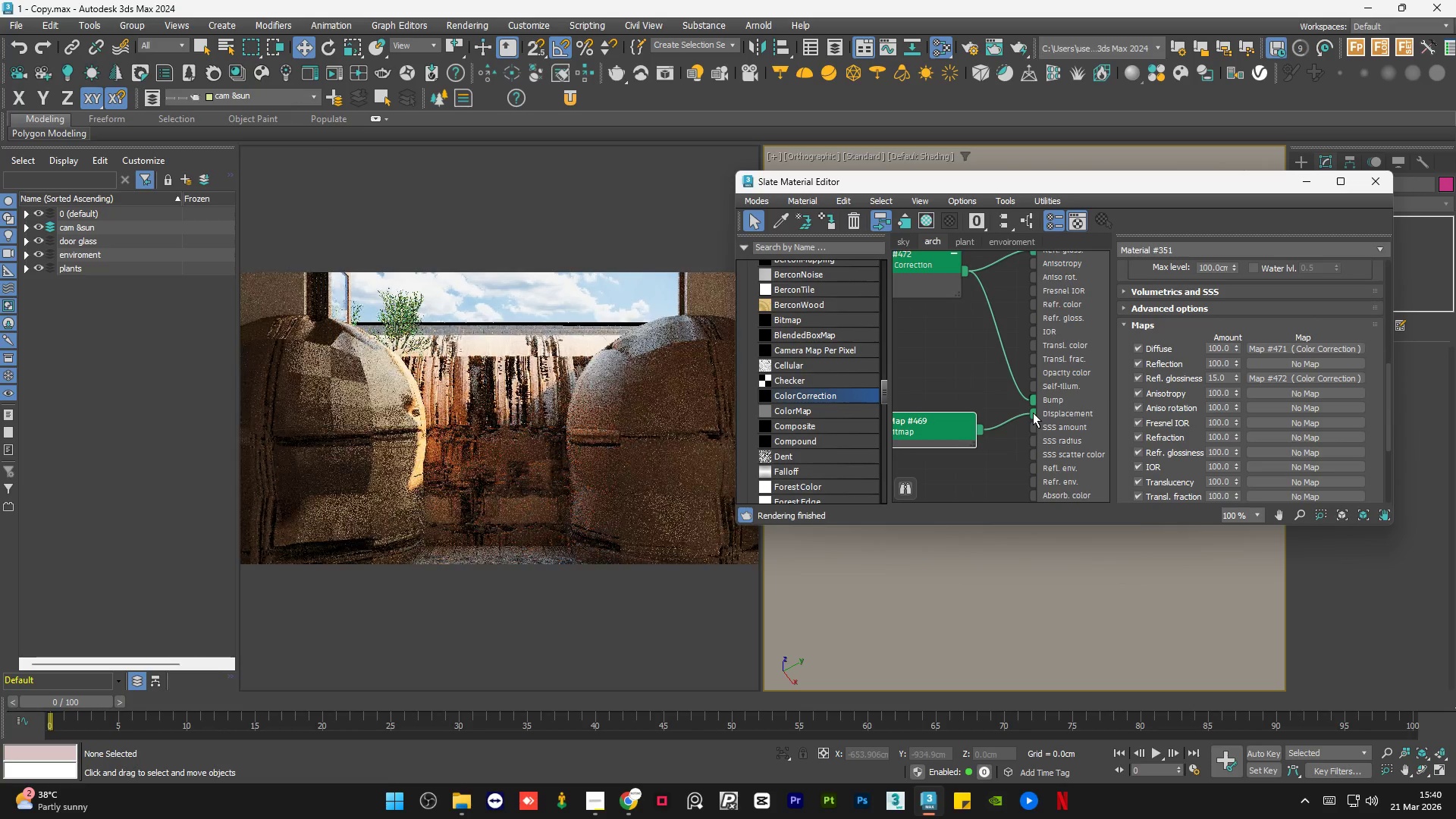 
double_click([1065, 423])
 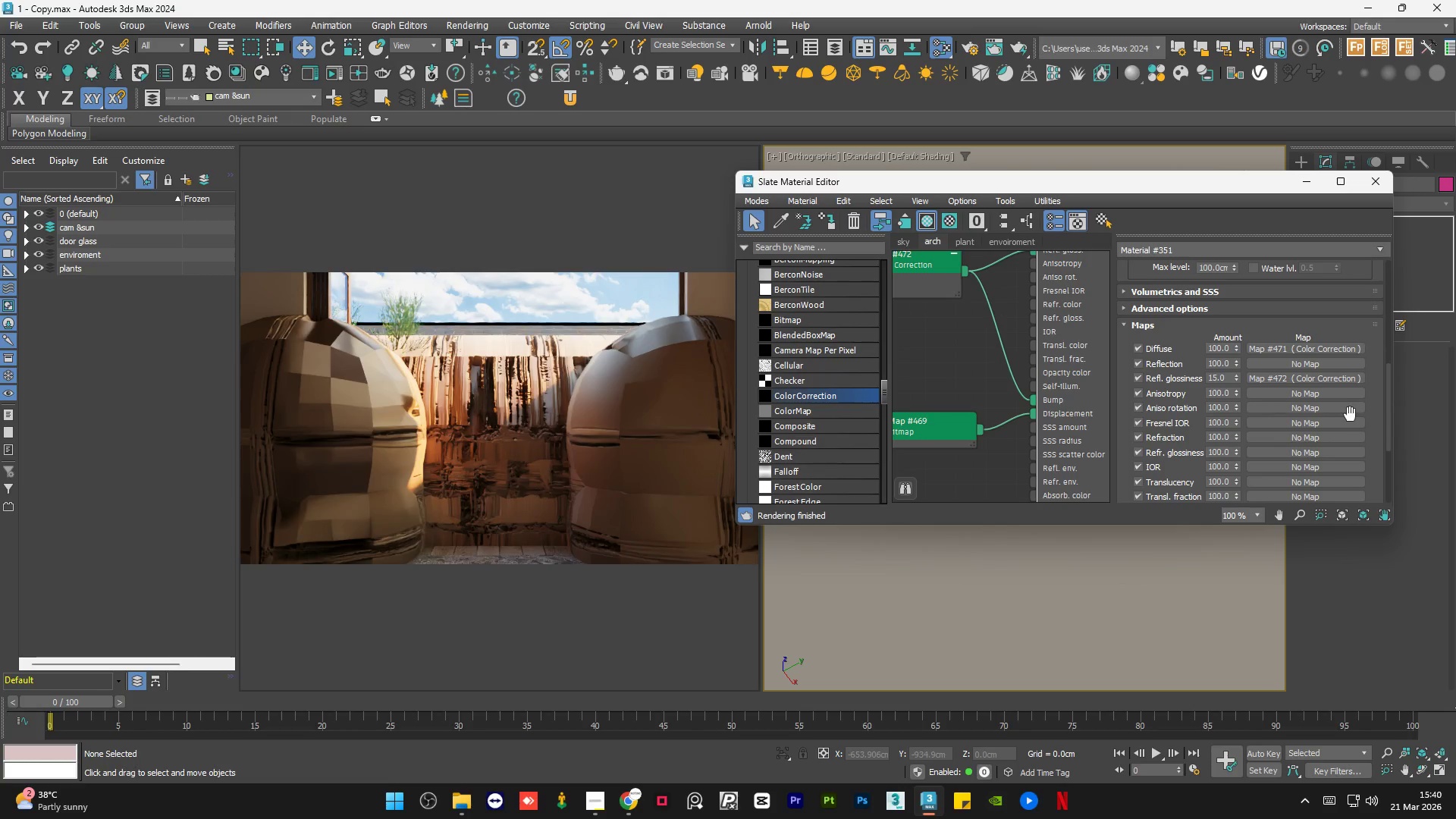 
left_click_drag(start_coordinate=[1390, 425], to_coordinate=[1390, 397])
 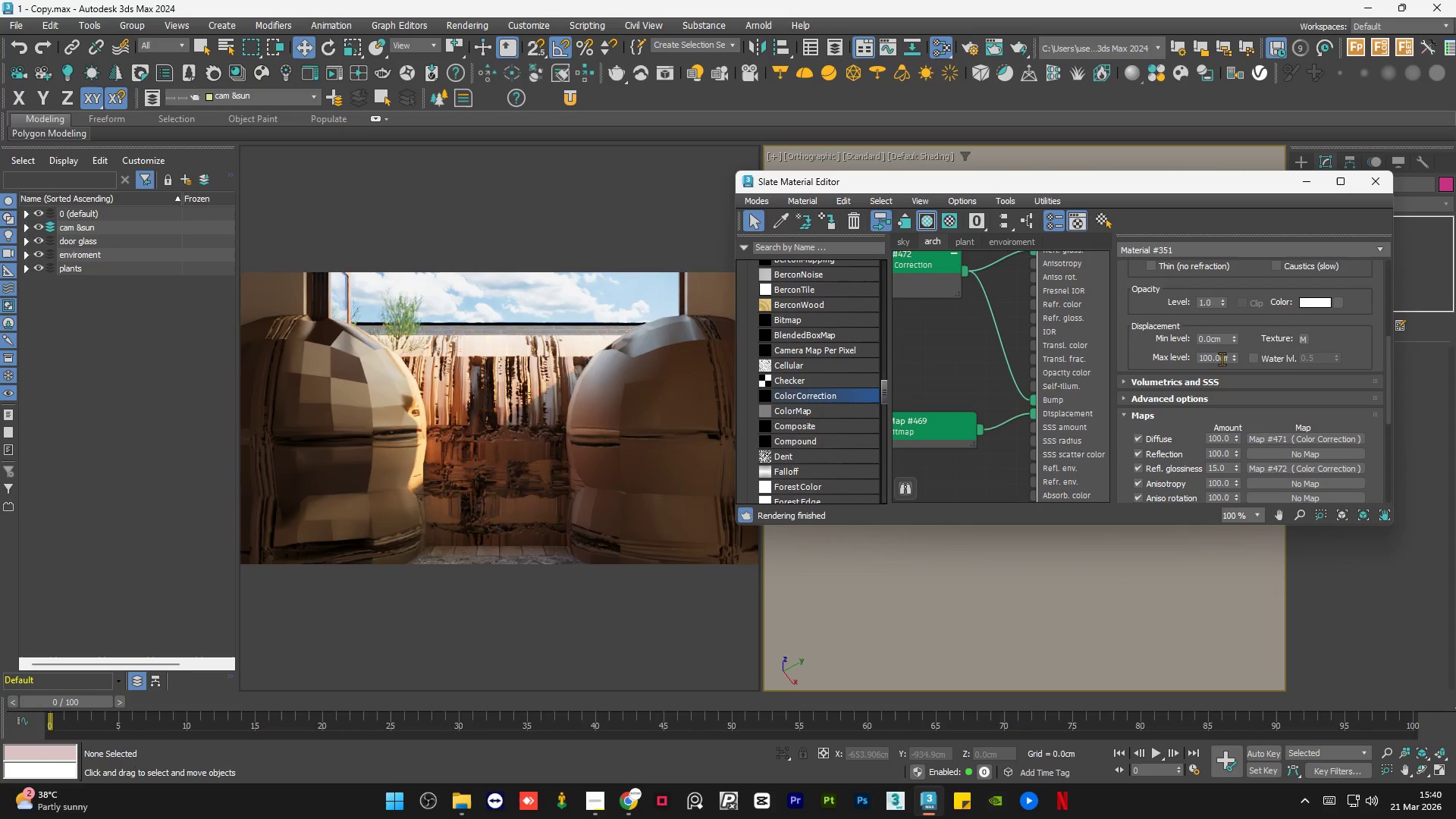 
double_click([1222, 359])
 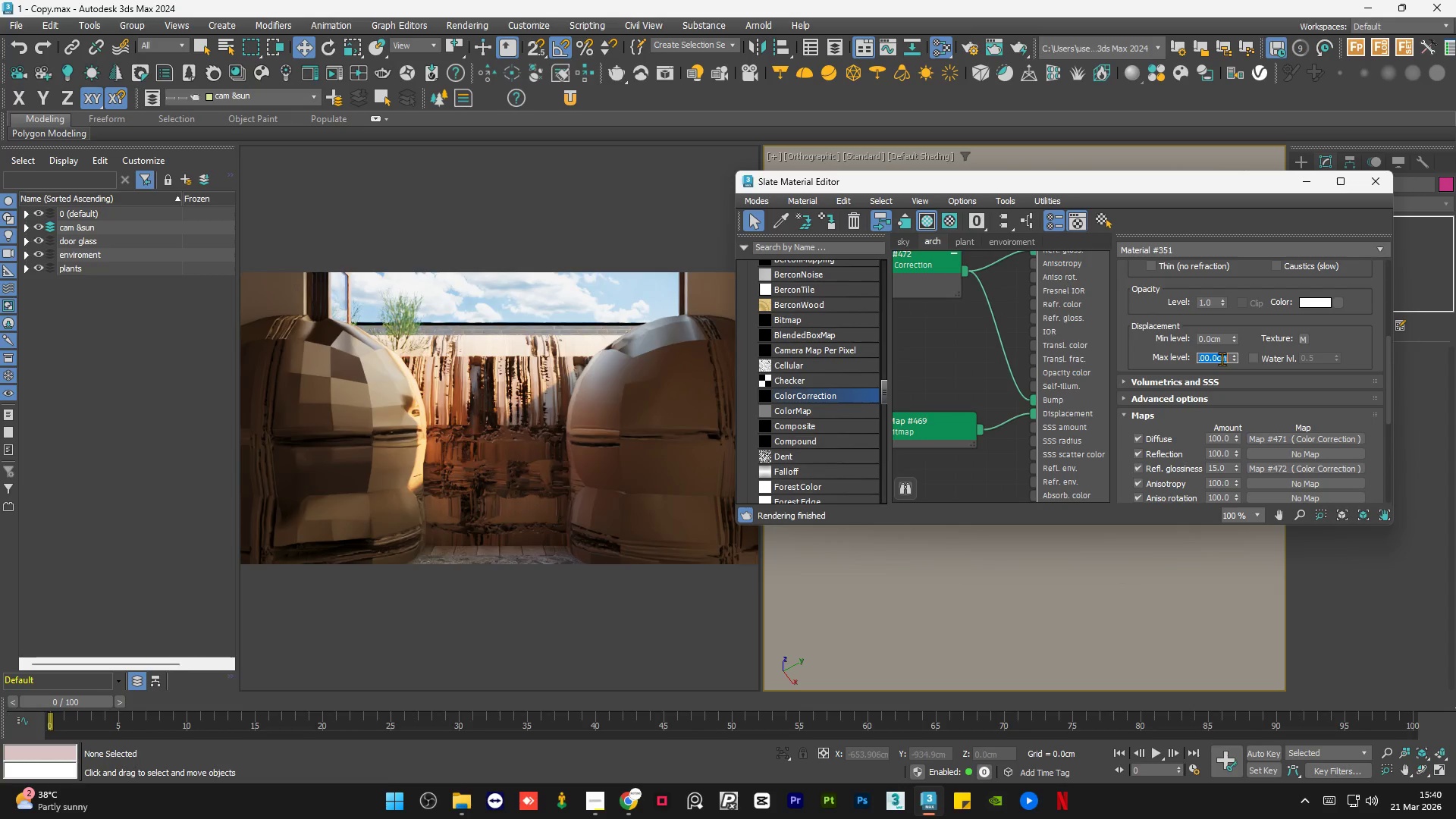 
key(Numpad1)
 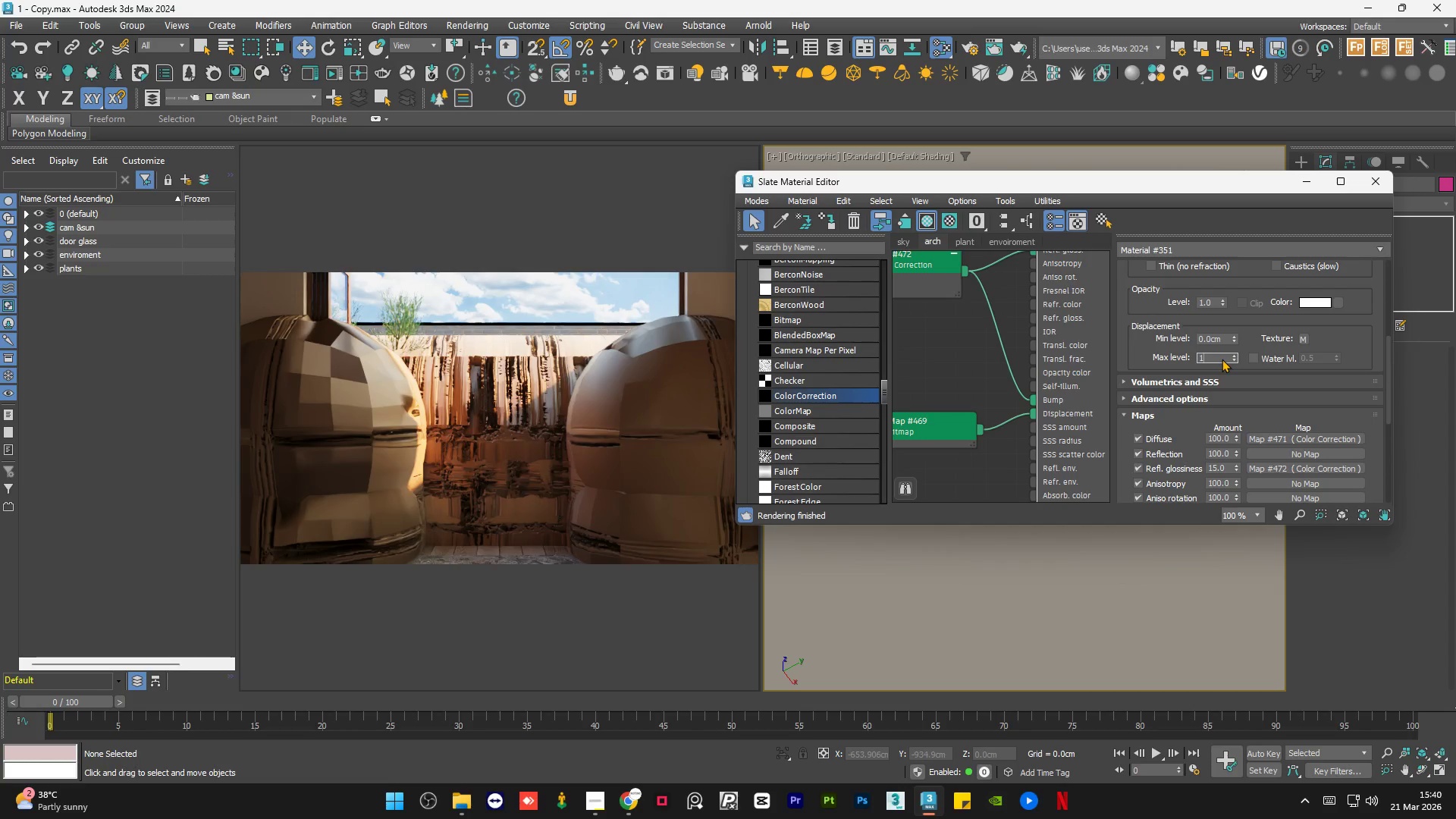 
key(NumpadEnter)
 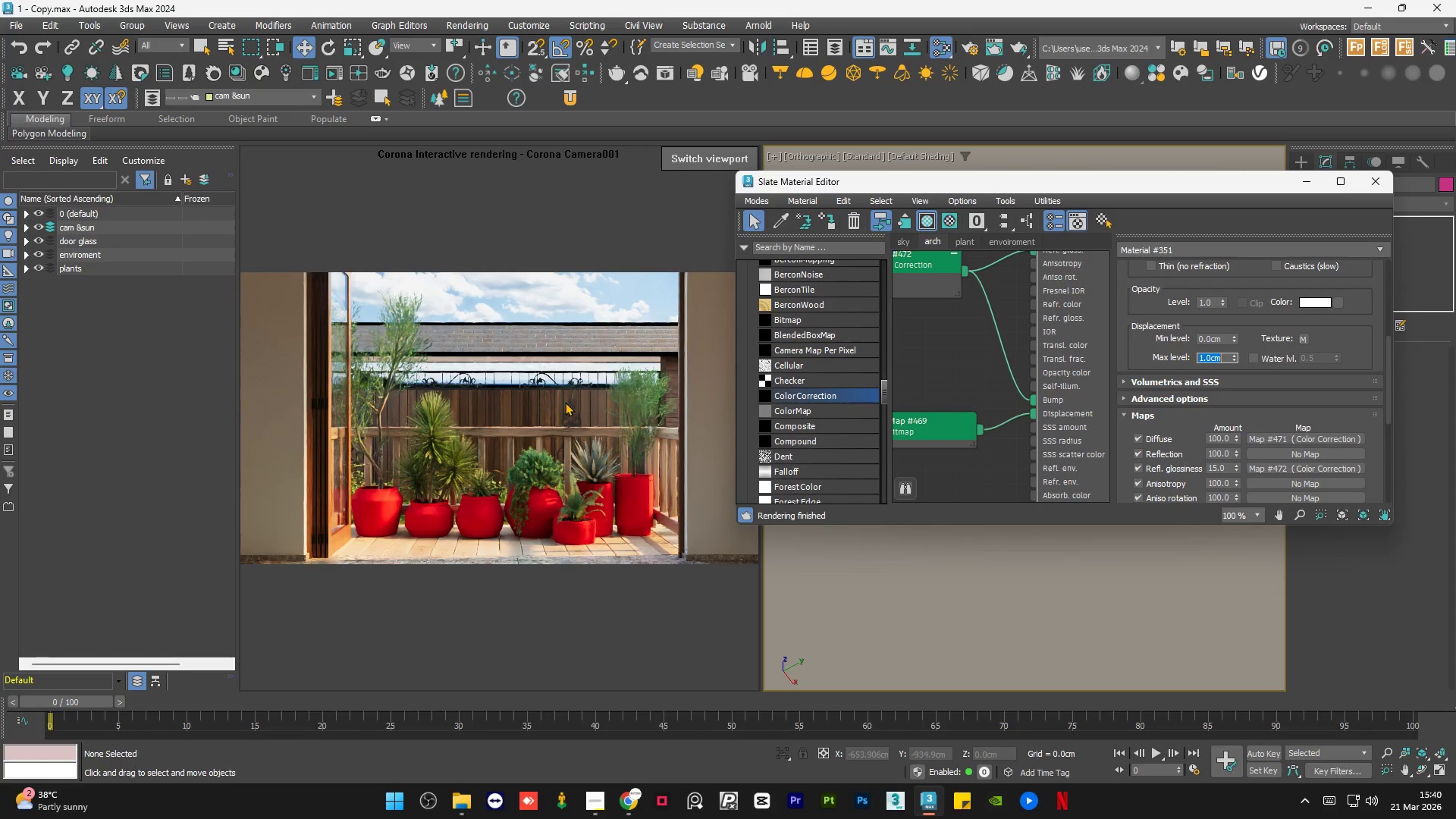 
key(Numpad1)
 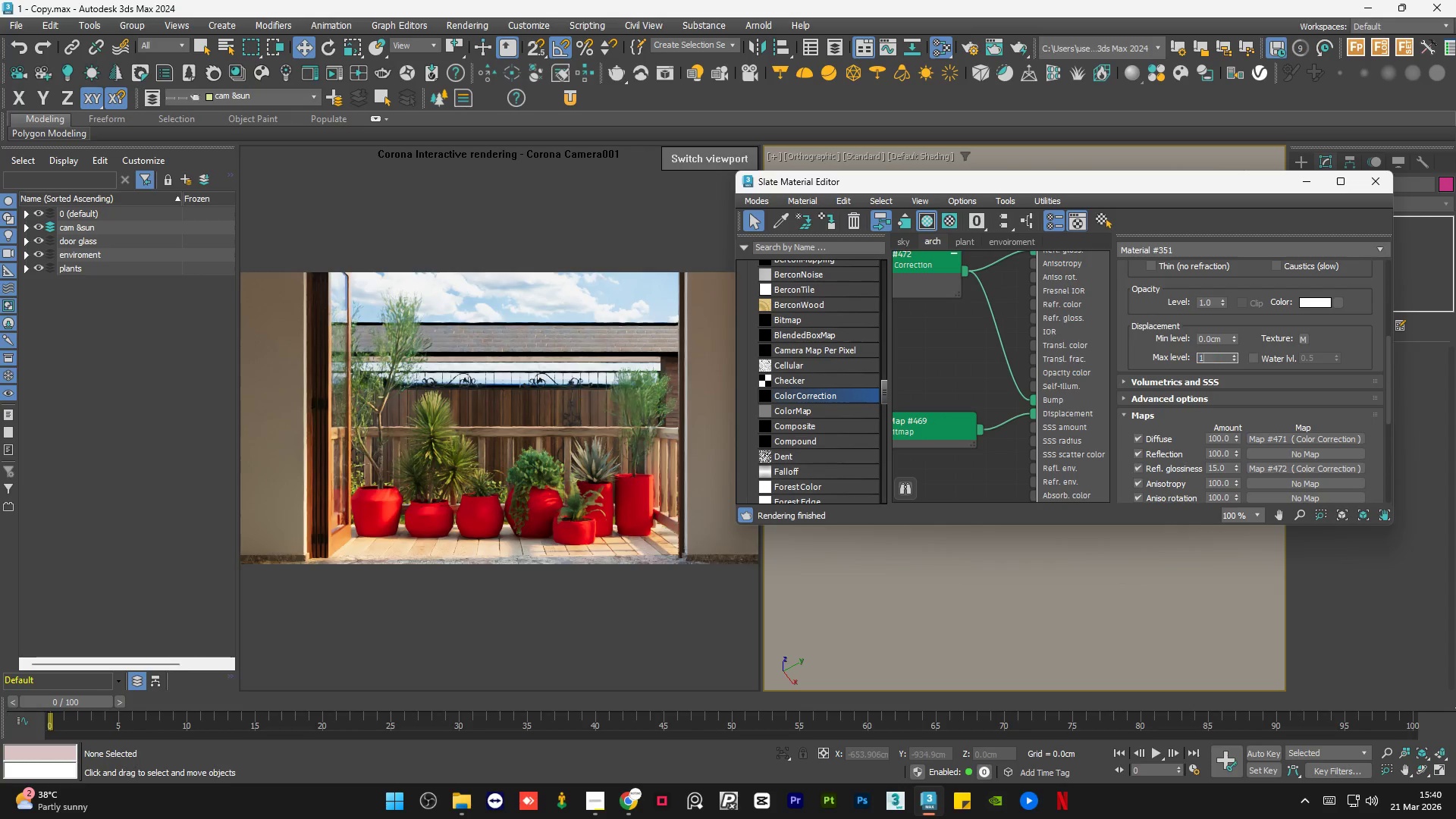 
key(Numpad0)
 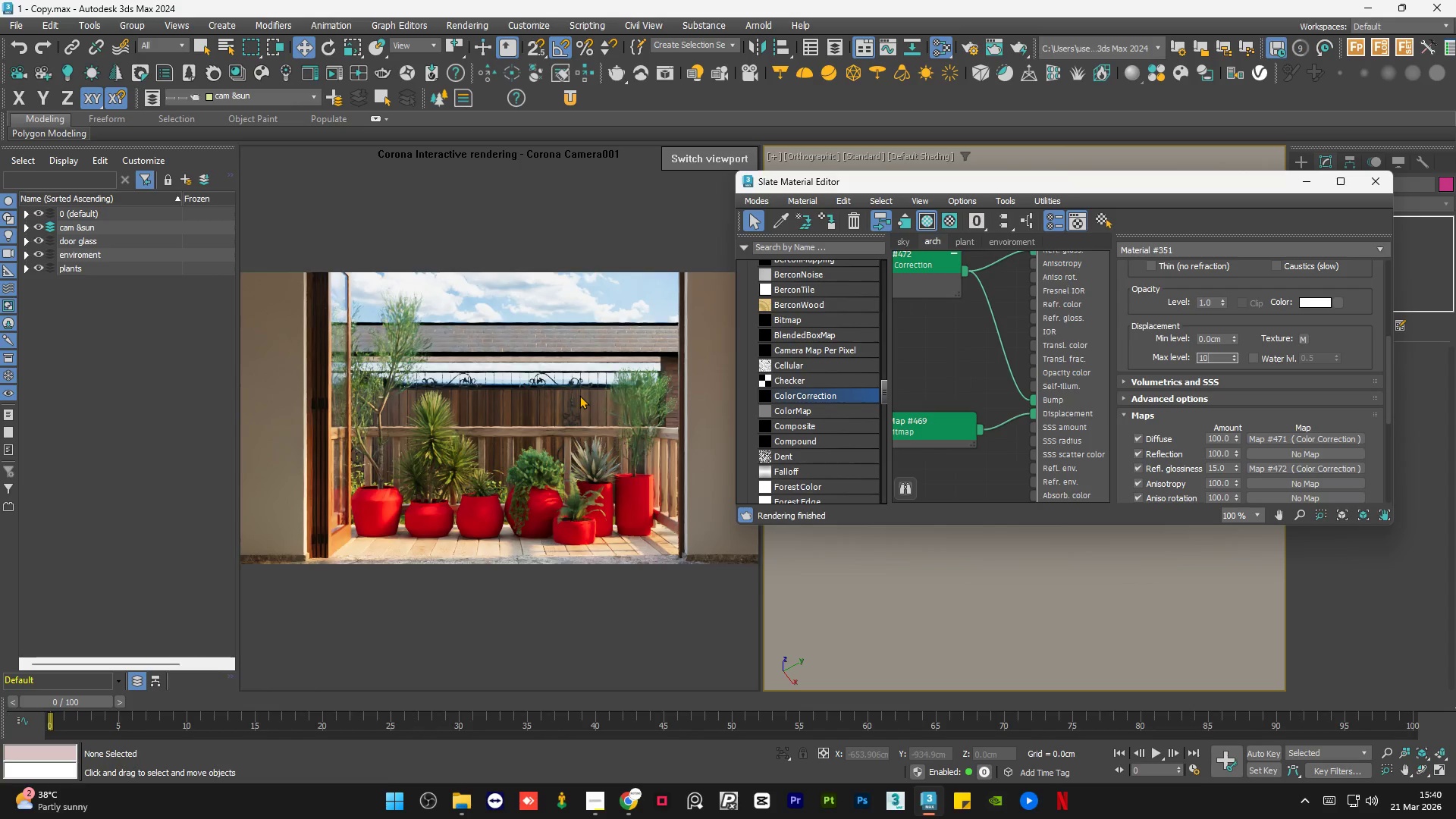 
key(NumpadEnter)
 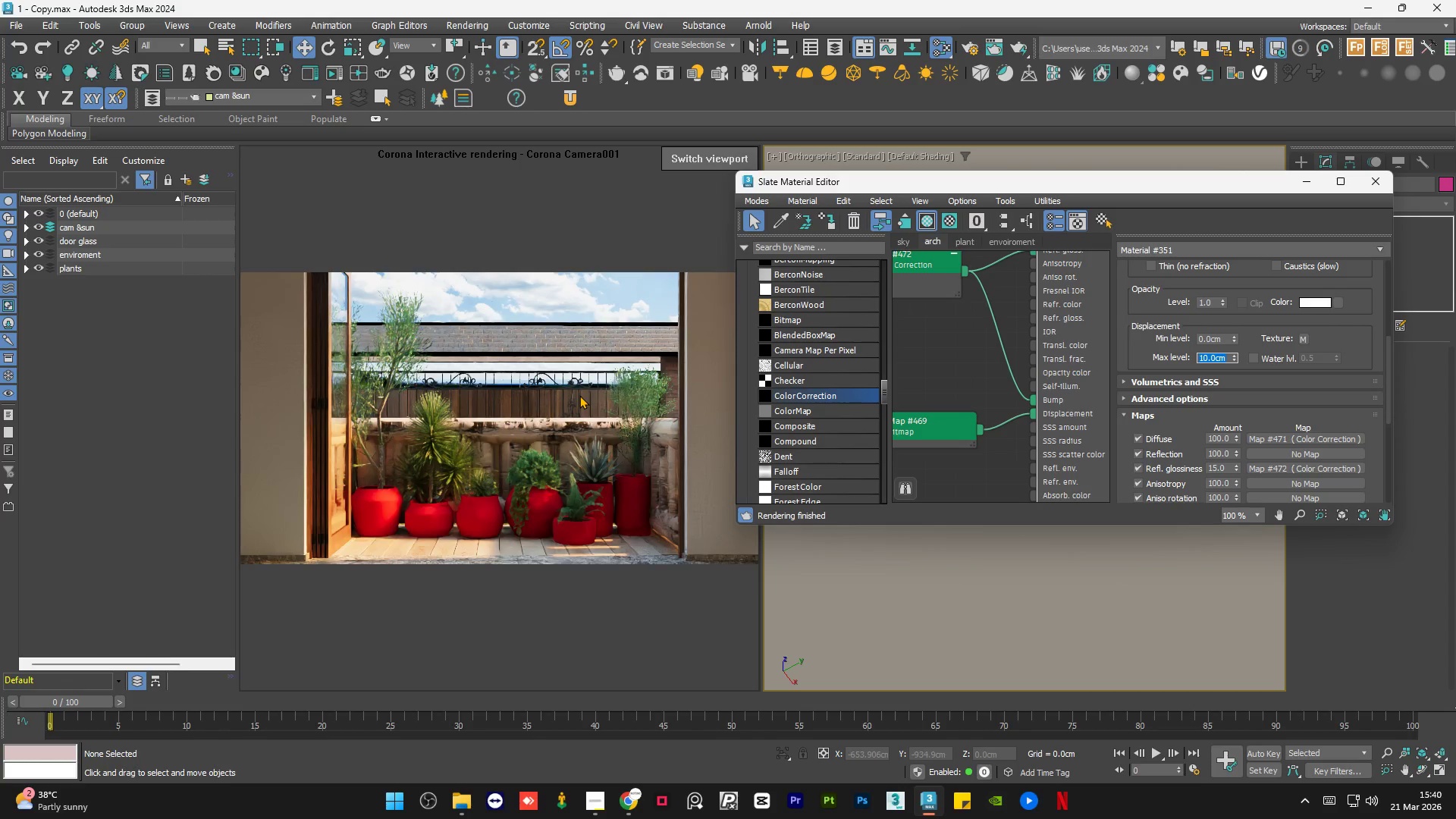 
key(Numpad0)
 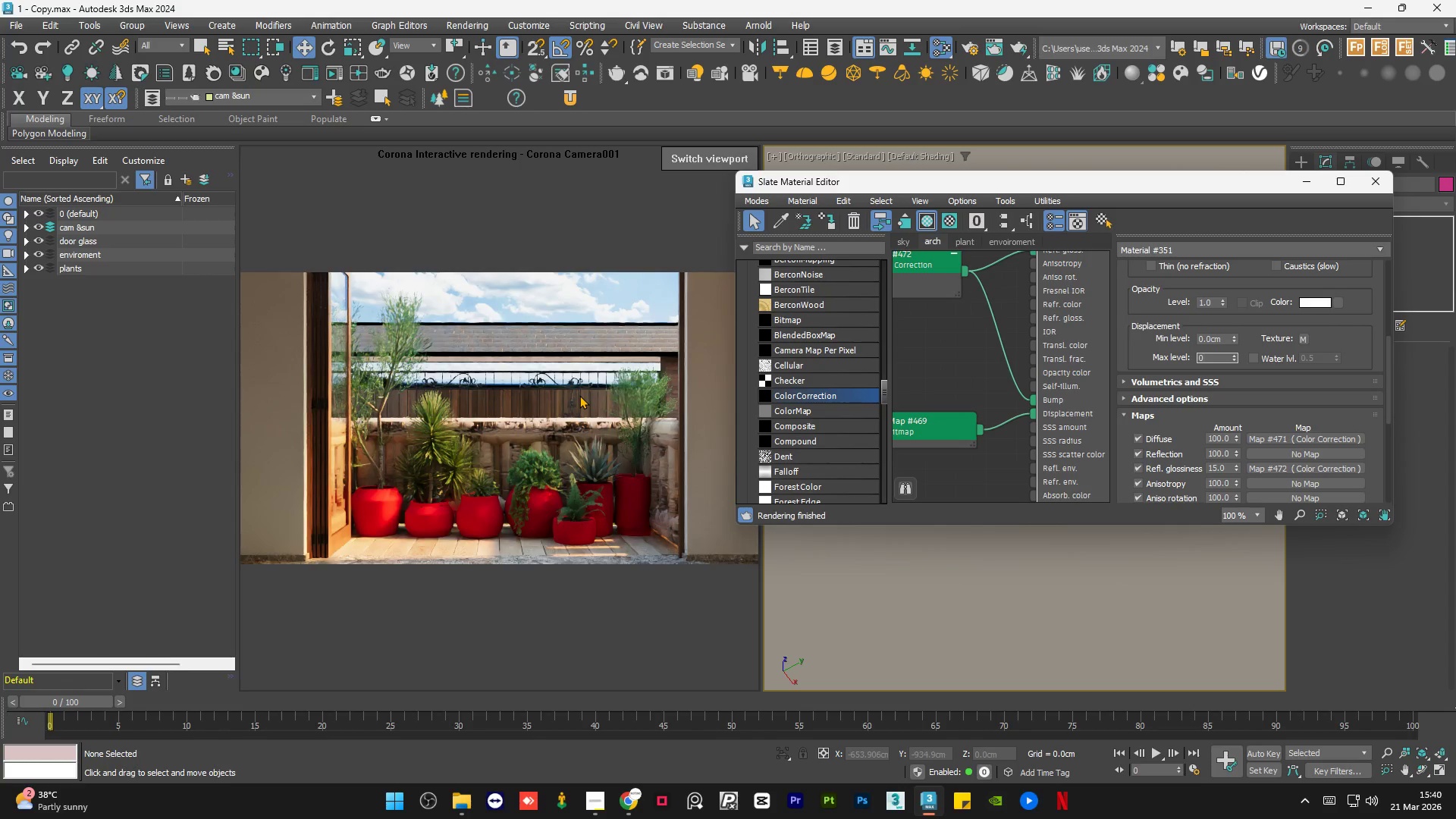 
key(NumpadEnter)
 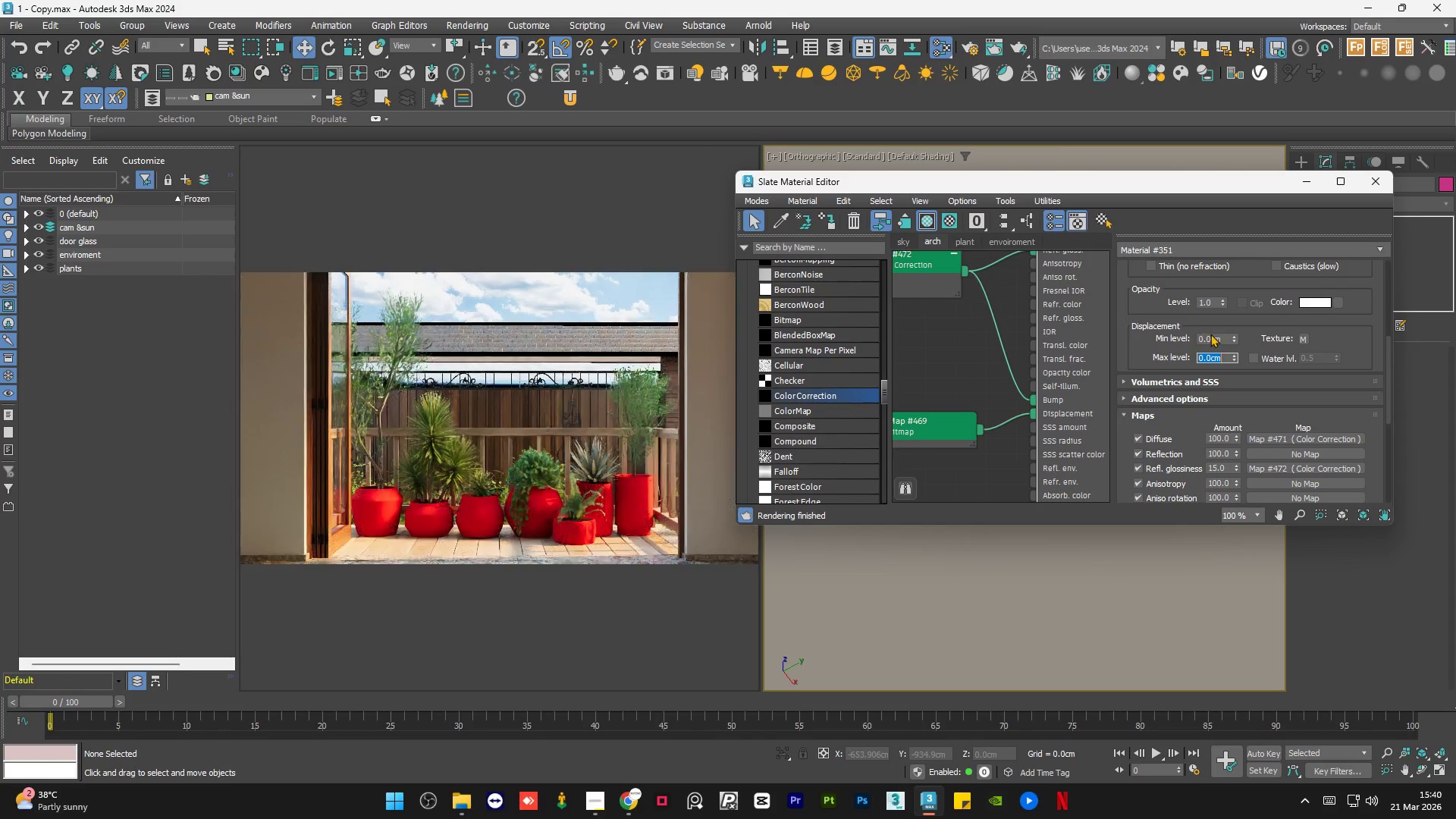 
double_click([1220, 340])
 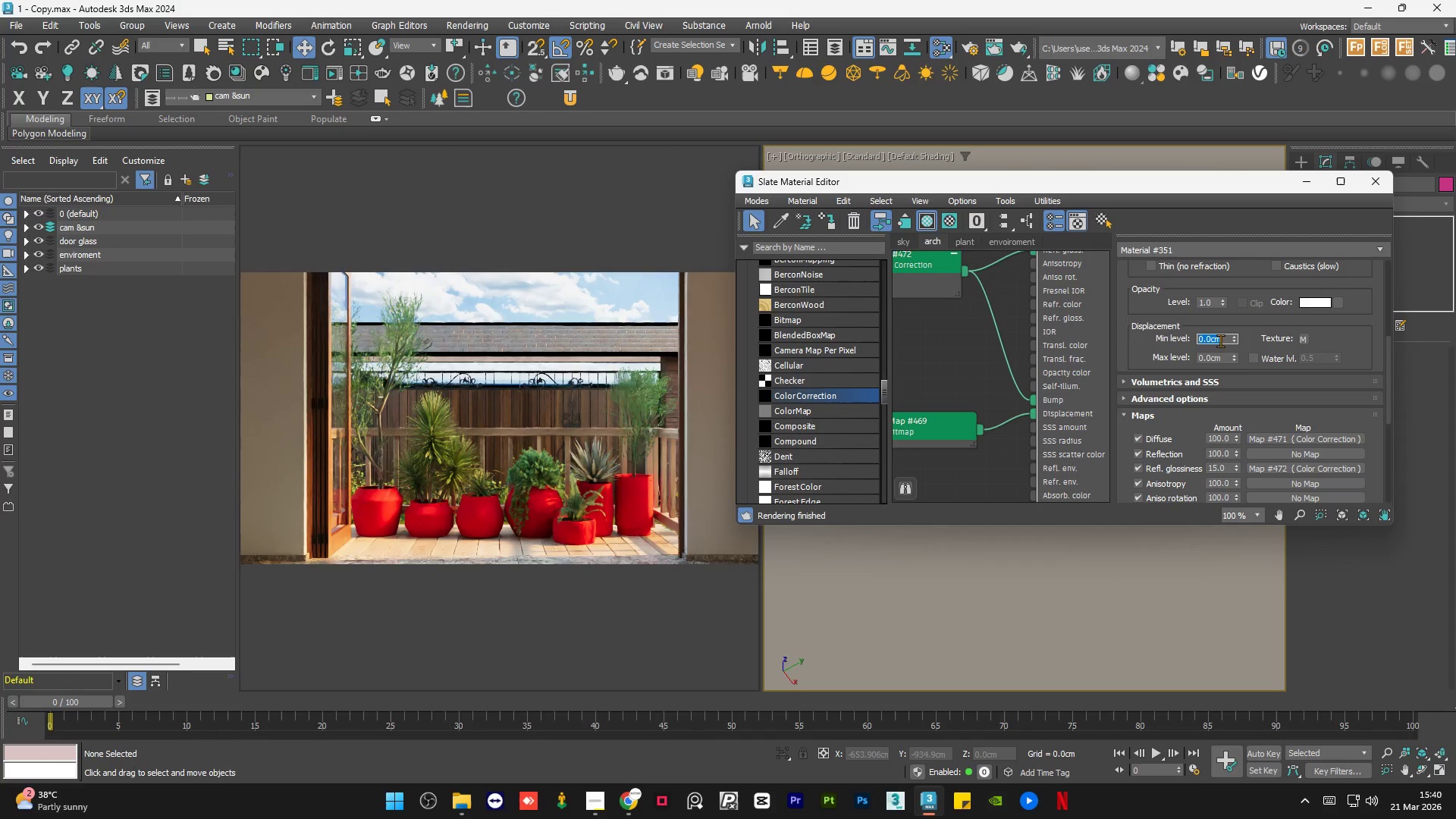 
key(Numpad1)
 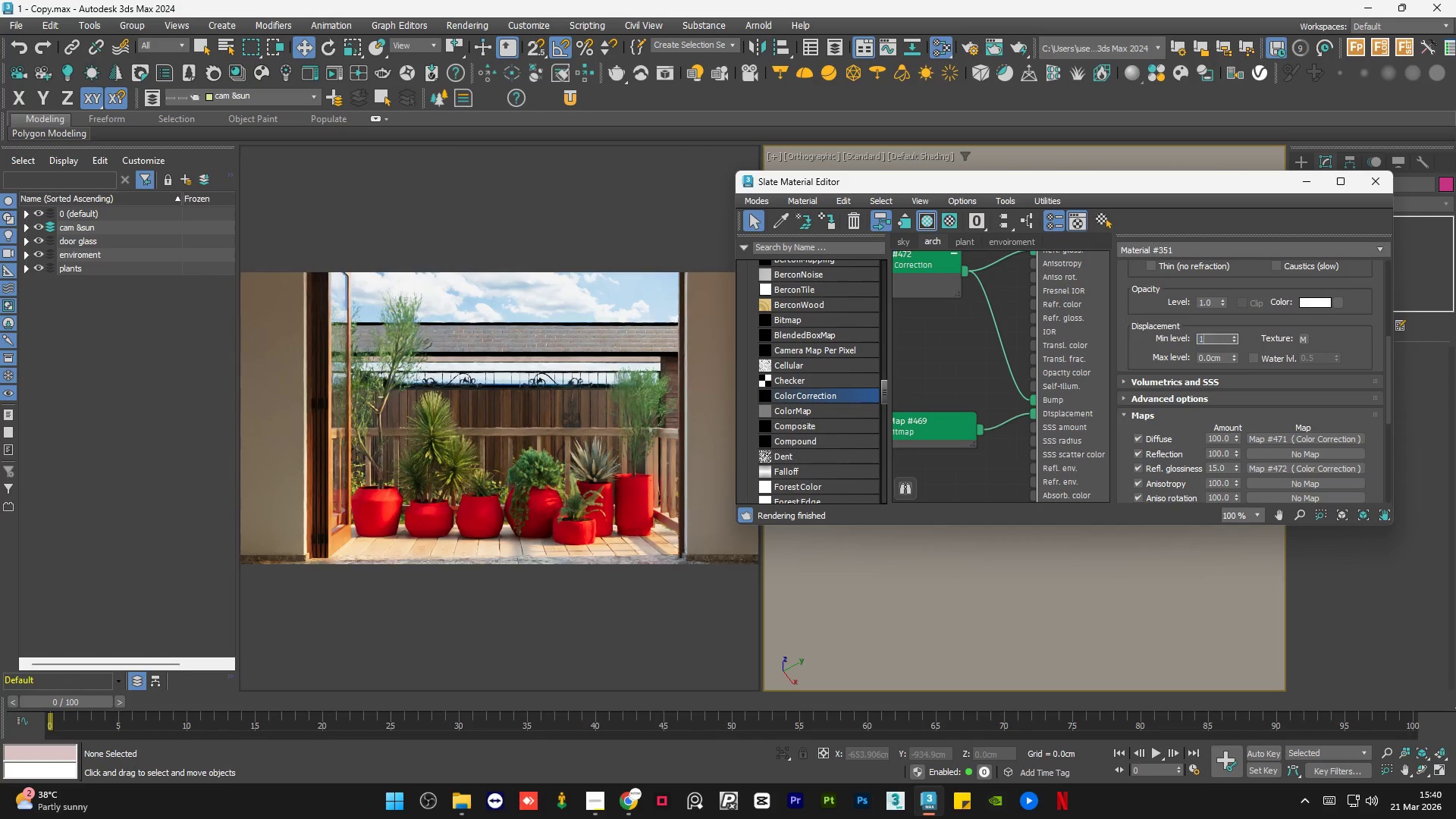 
key(Numpad0)
 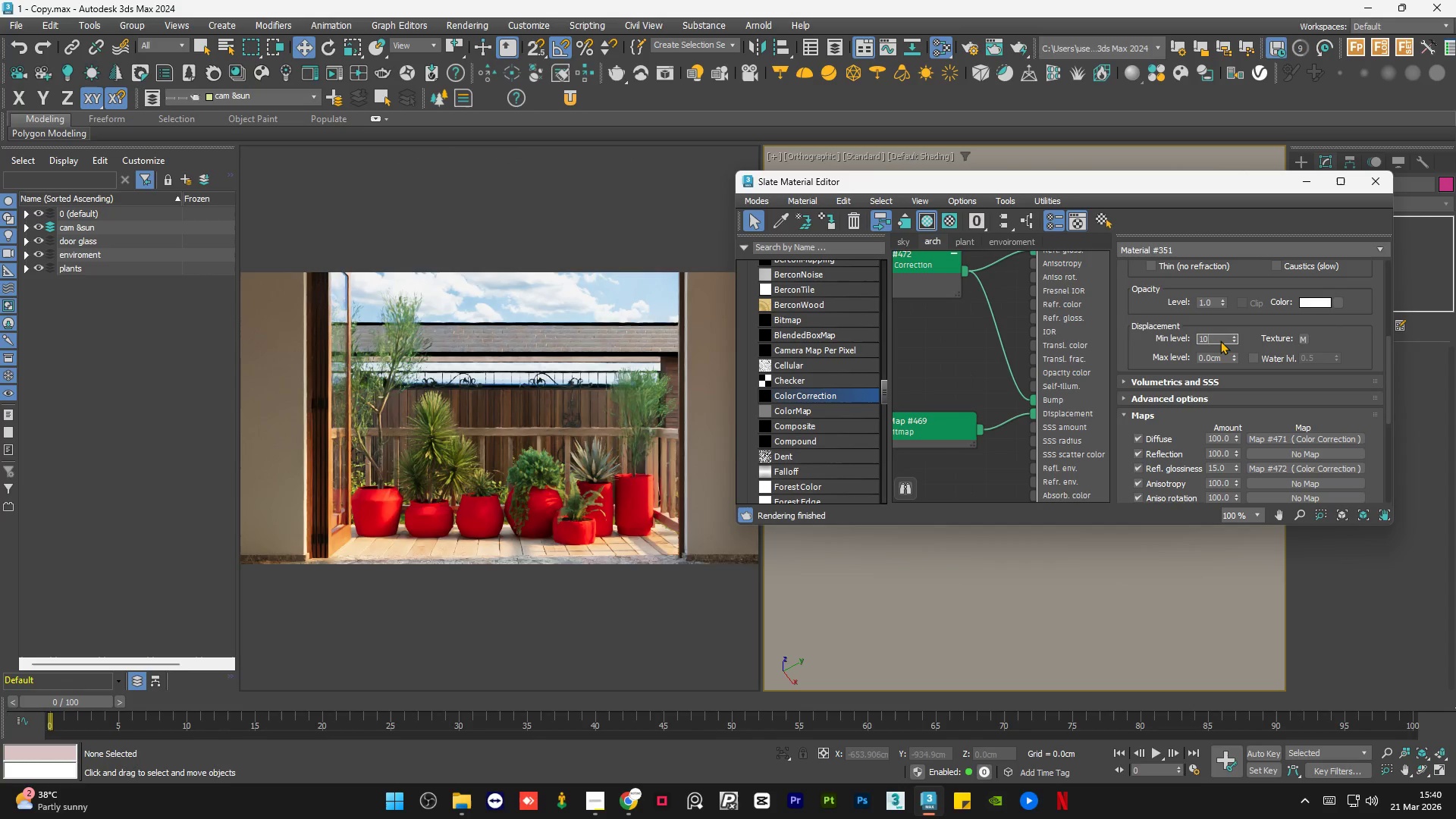 
key(NumpadEnter)
 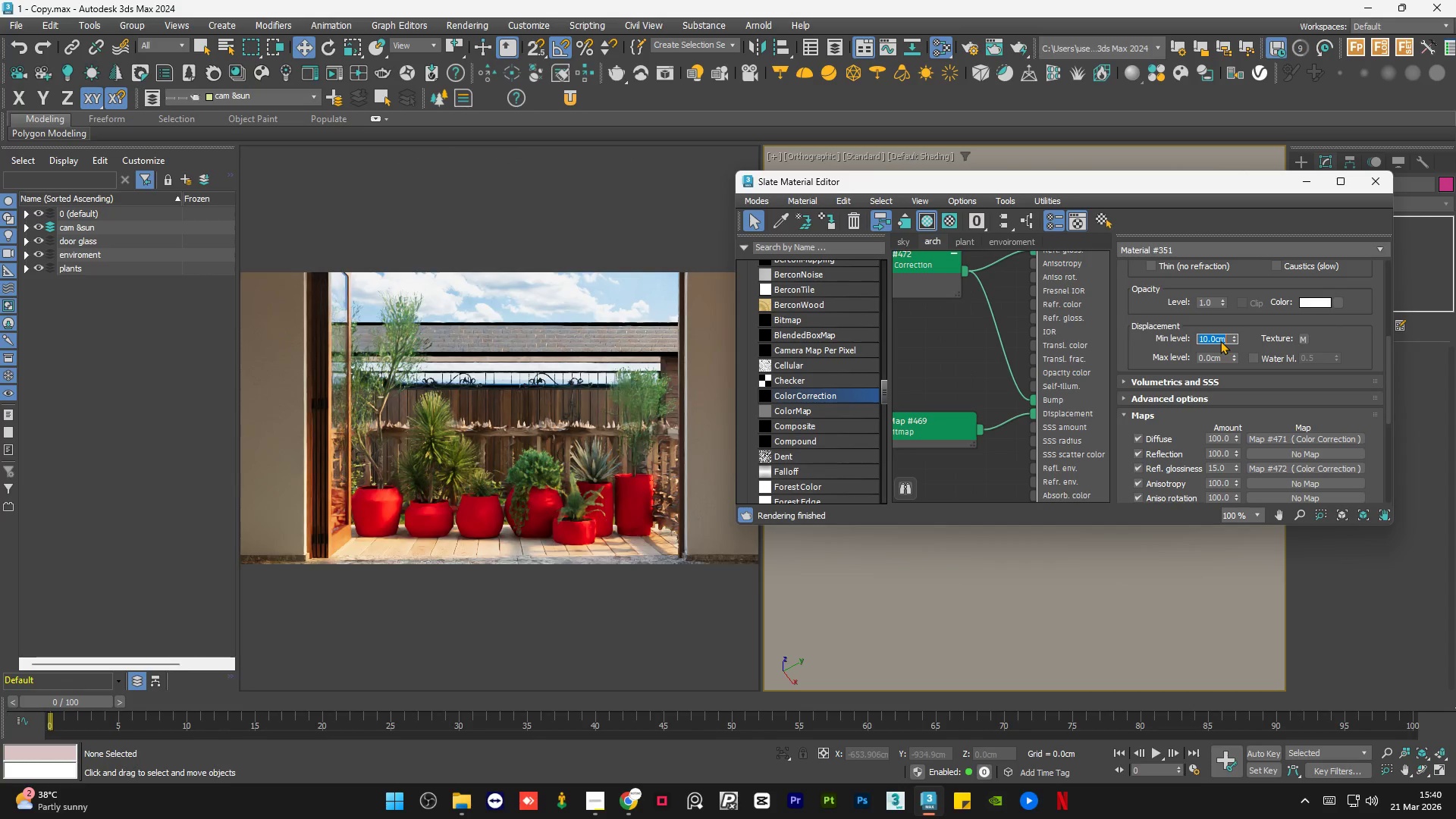 
key(Numpad0)
 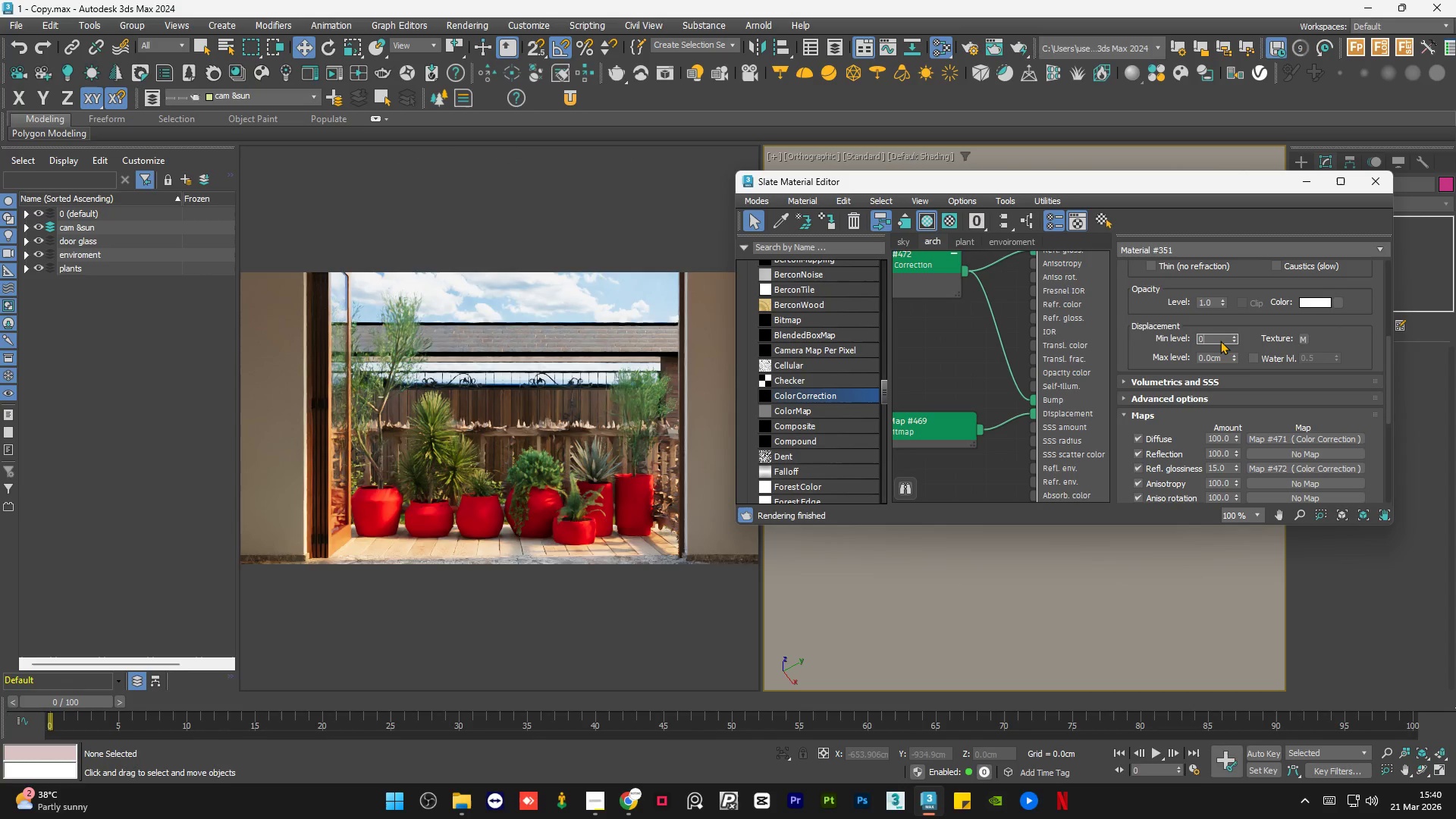 
key(NumpadEnter)
 